 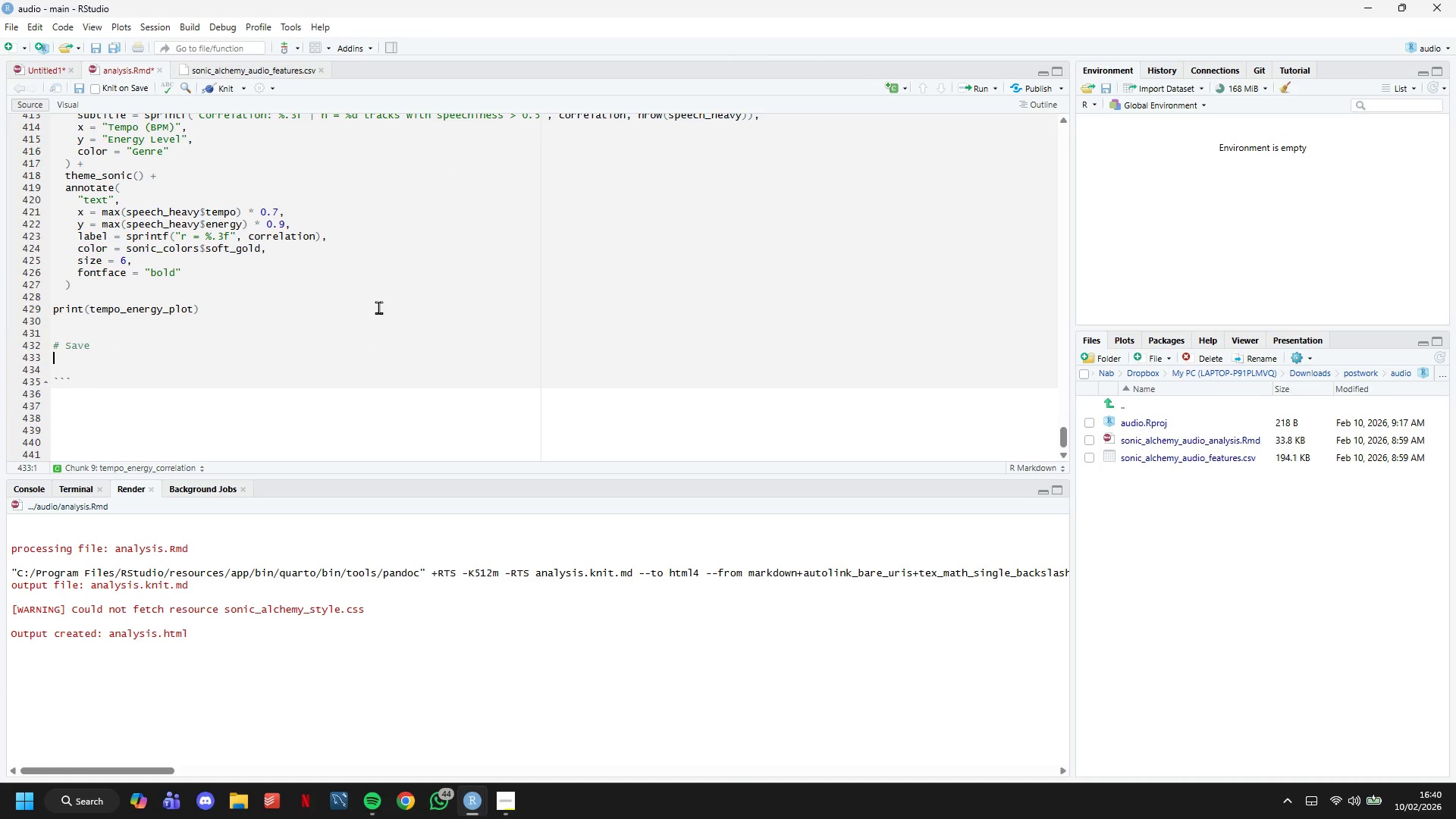 
type(ggsave()
 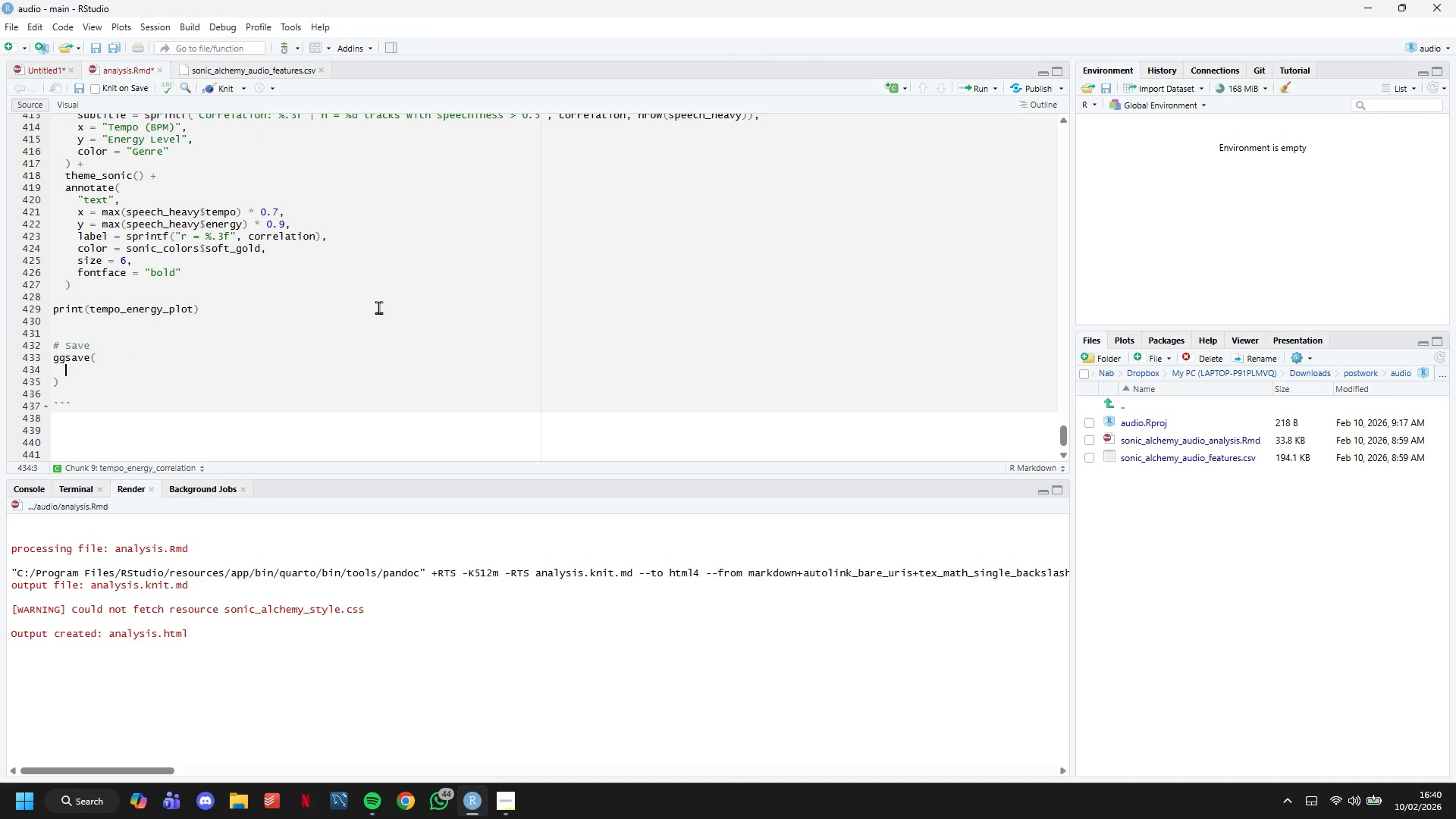 
 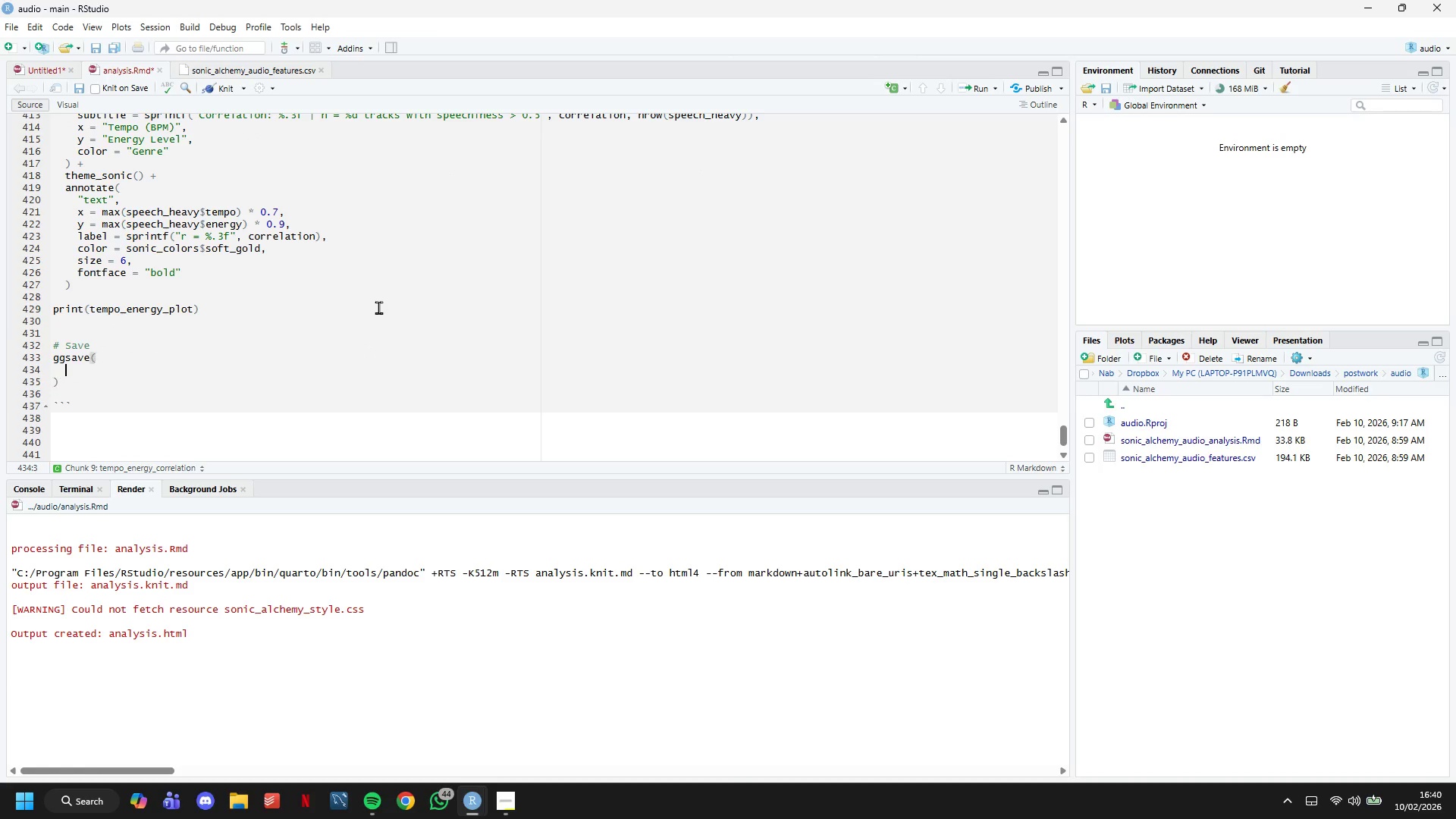 
key(Enter)
 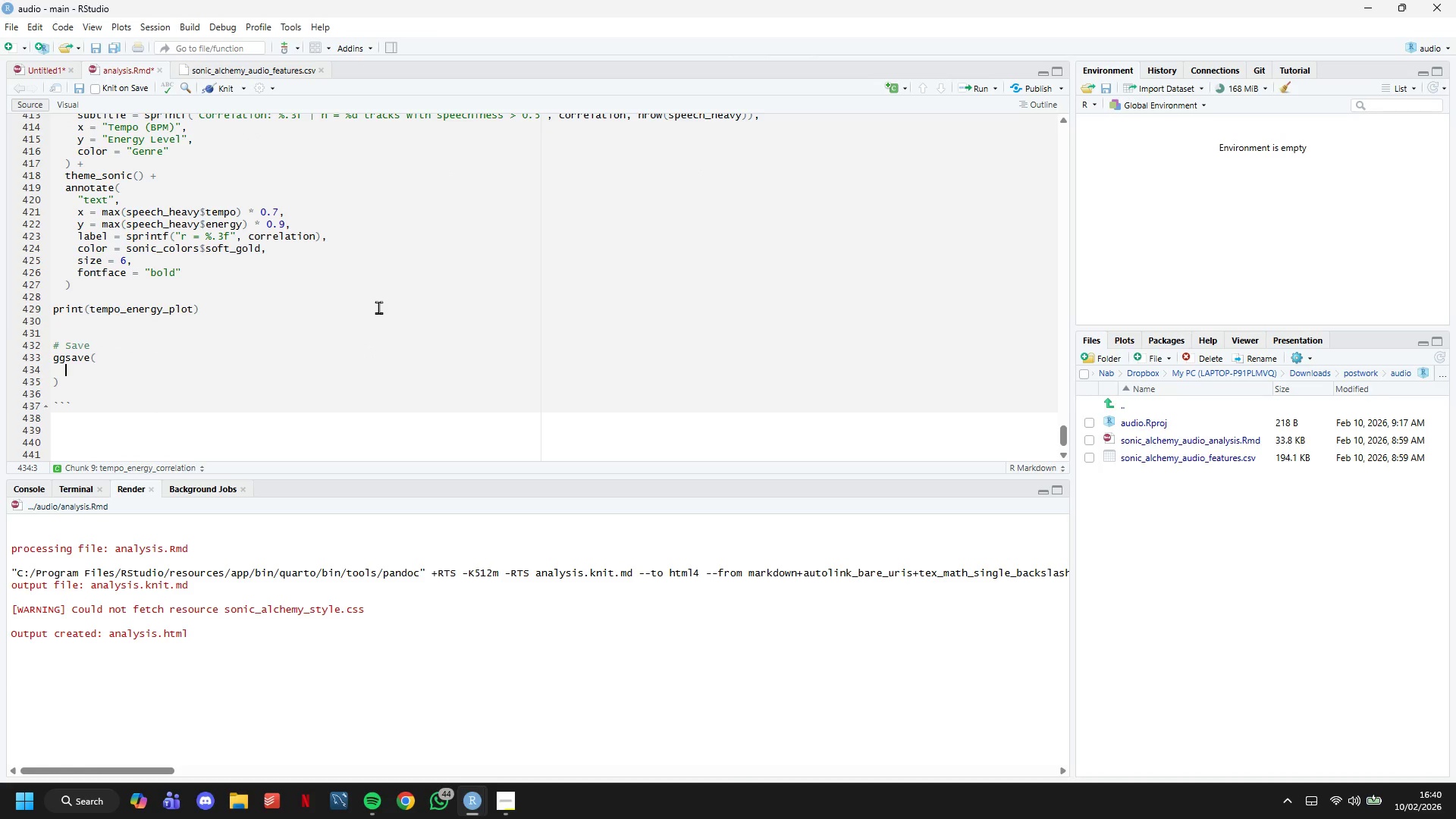 
type("tempo_energy_correlation.png)
 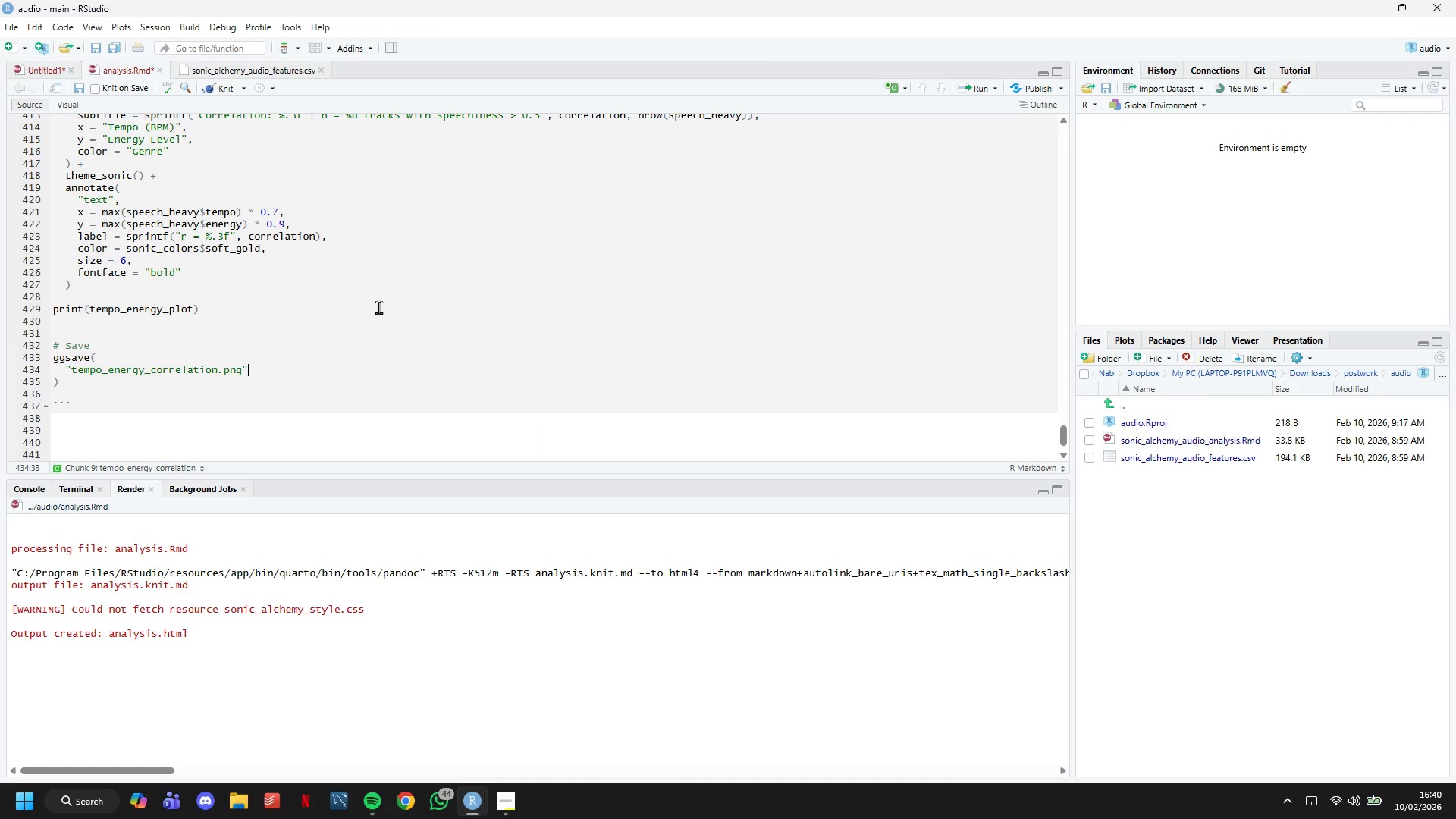 
 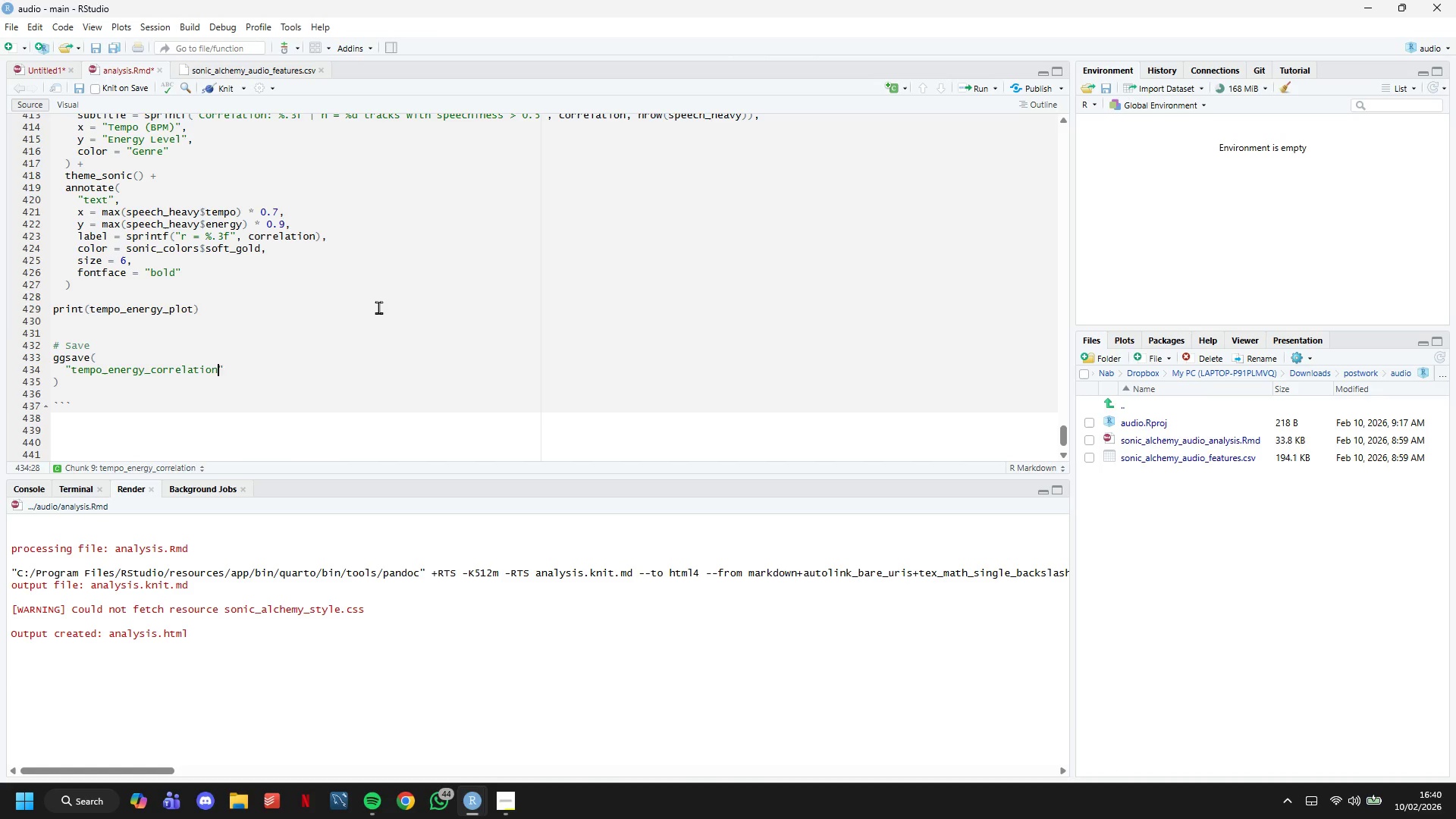 
key(ArrowRight)
 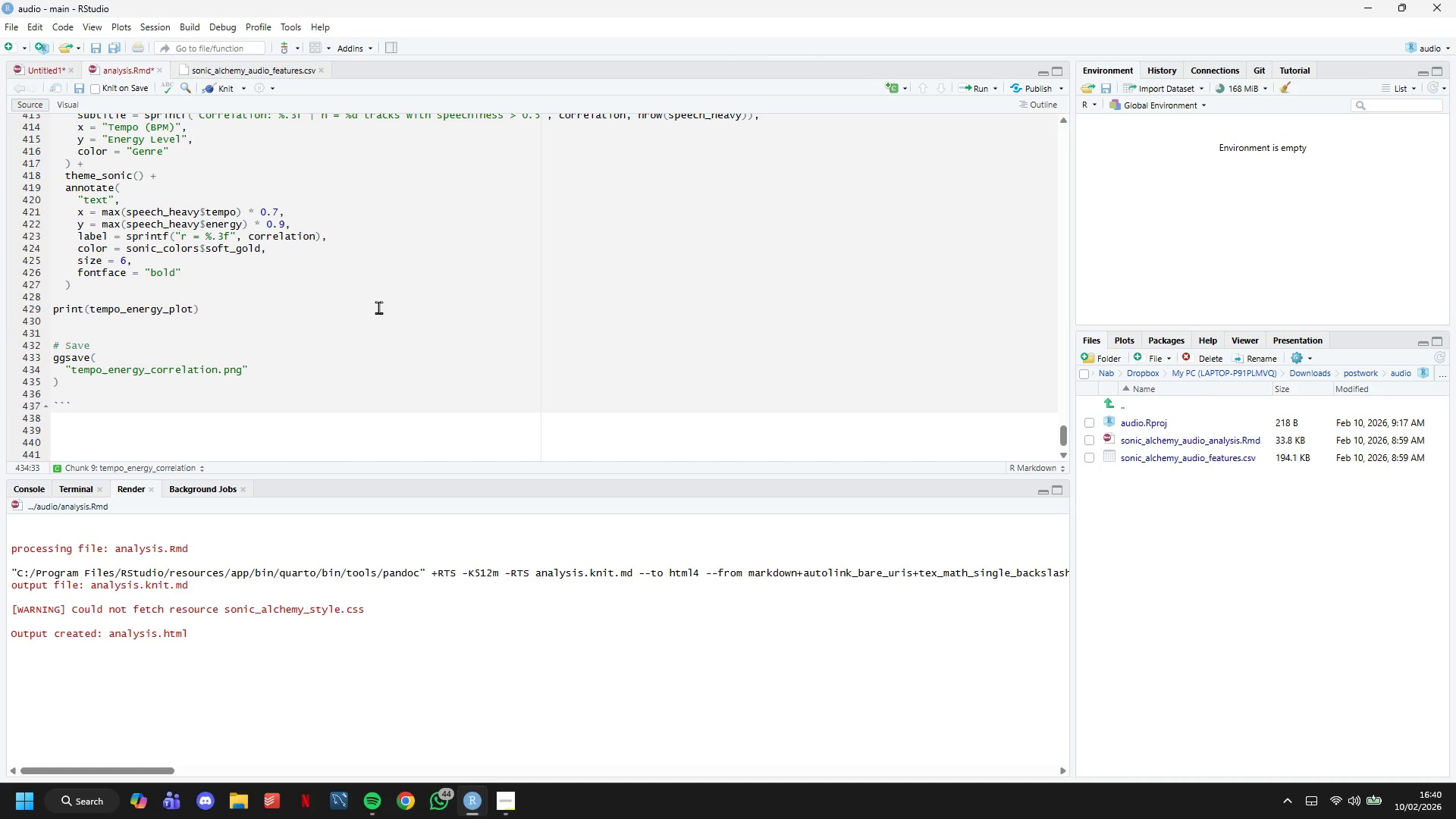 
key(Comma)
 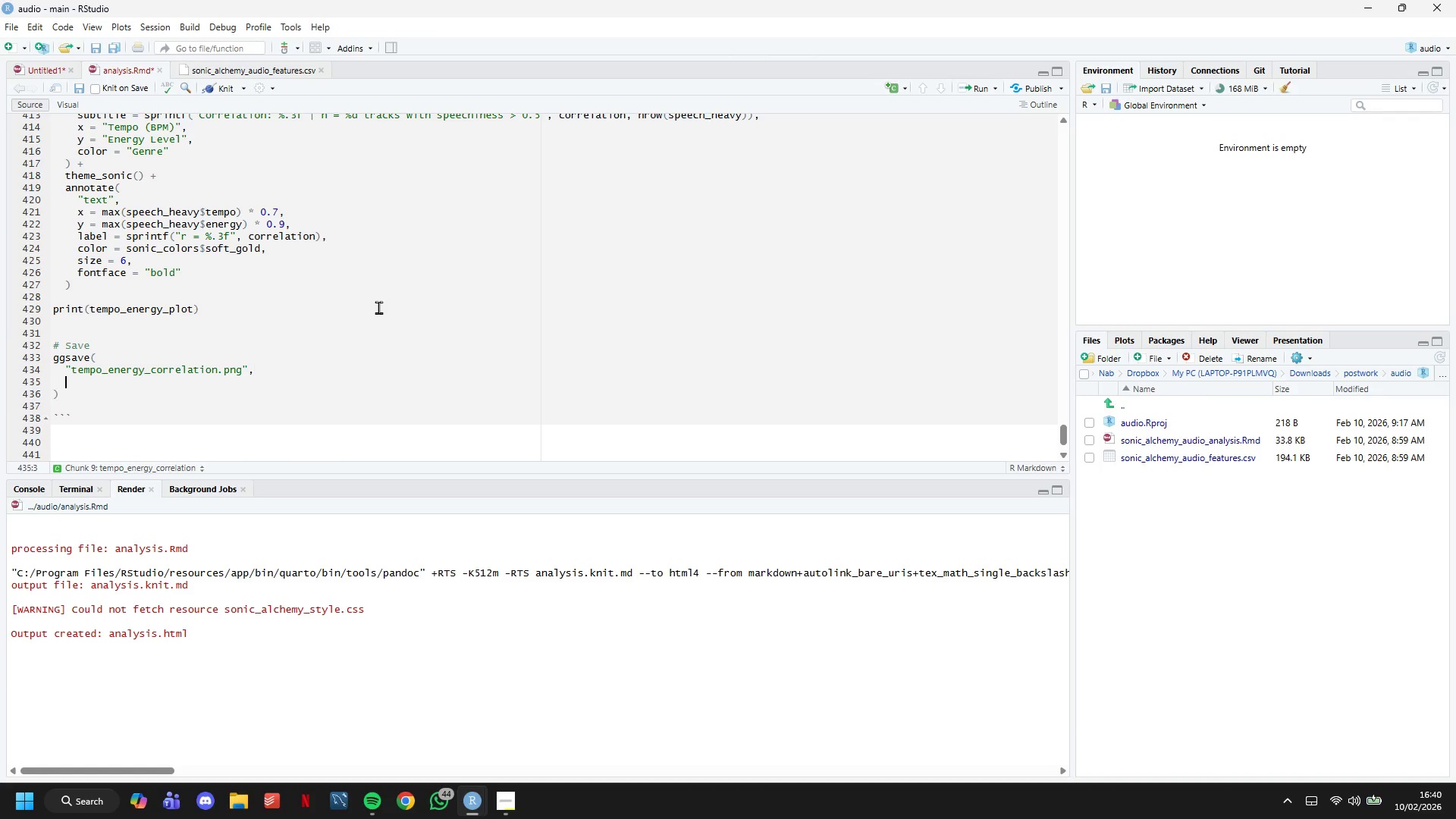 
key(Enter)
 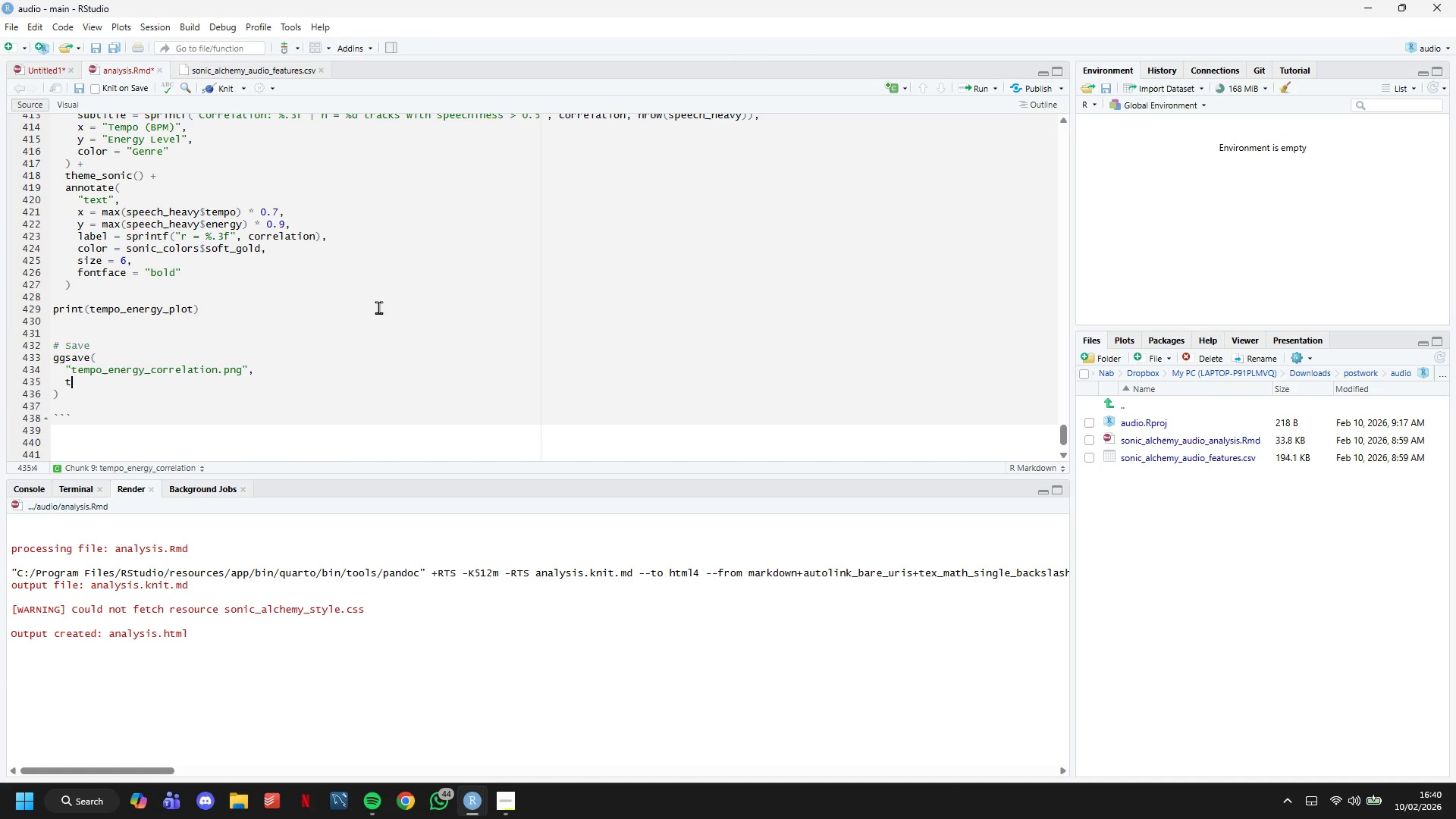 
type(tempo_energy_plot,)
 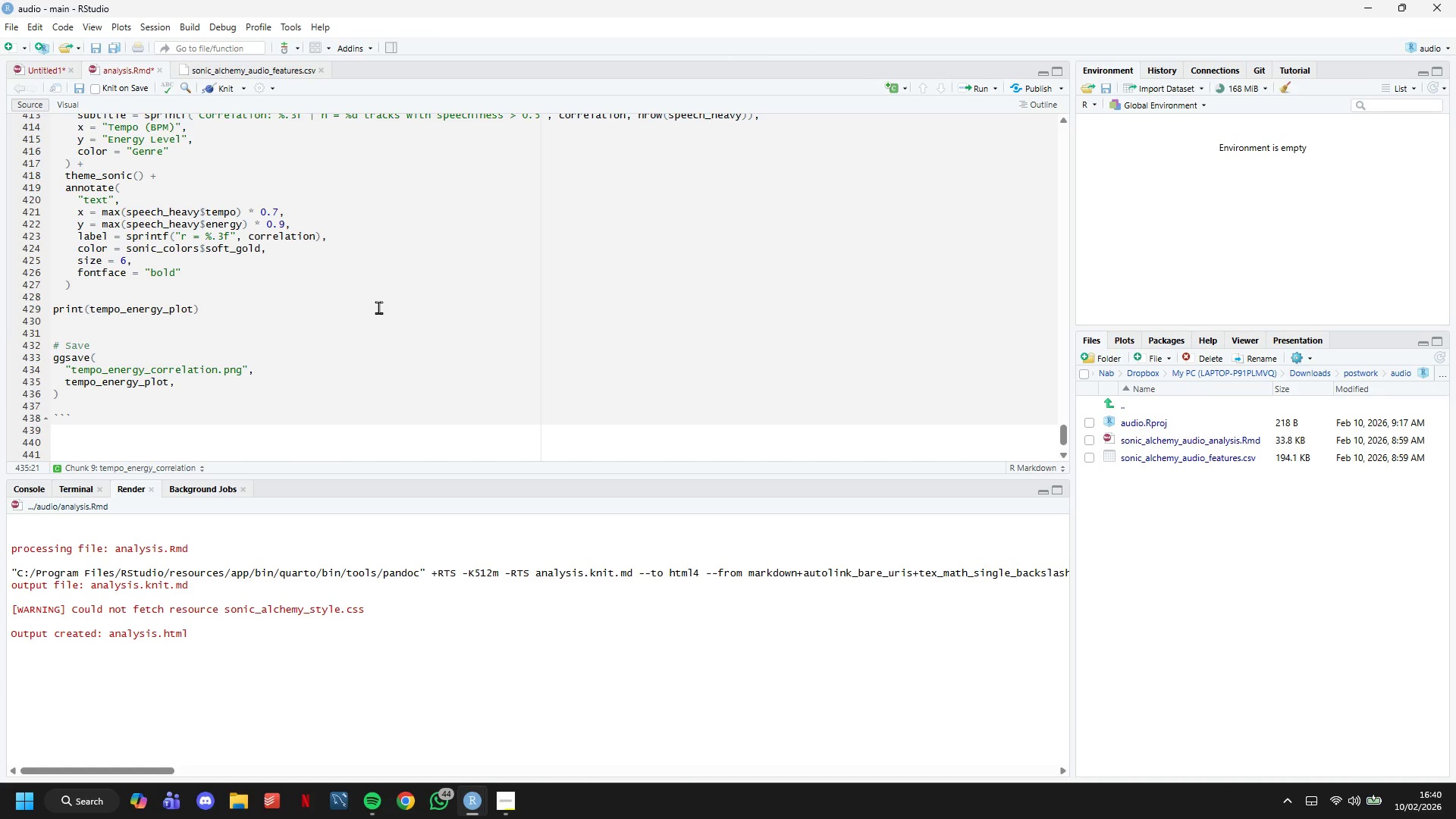 
key(Enter)
 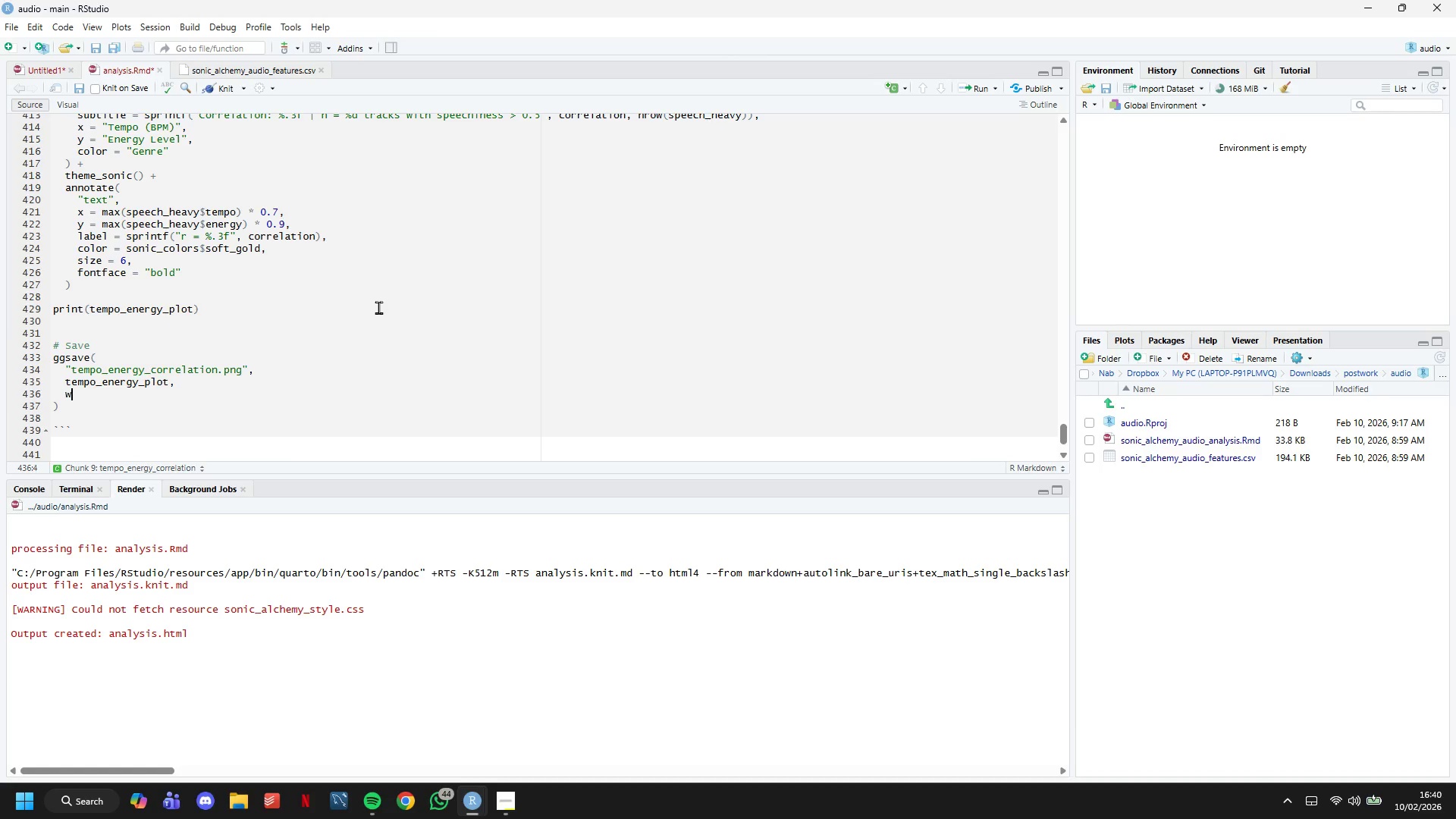 
type(width = 12, height = 9)
key(Backspace)
type(8, dpi = 300, bg = sonic_colors$charcoal)
 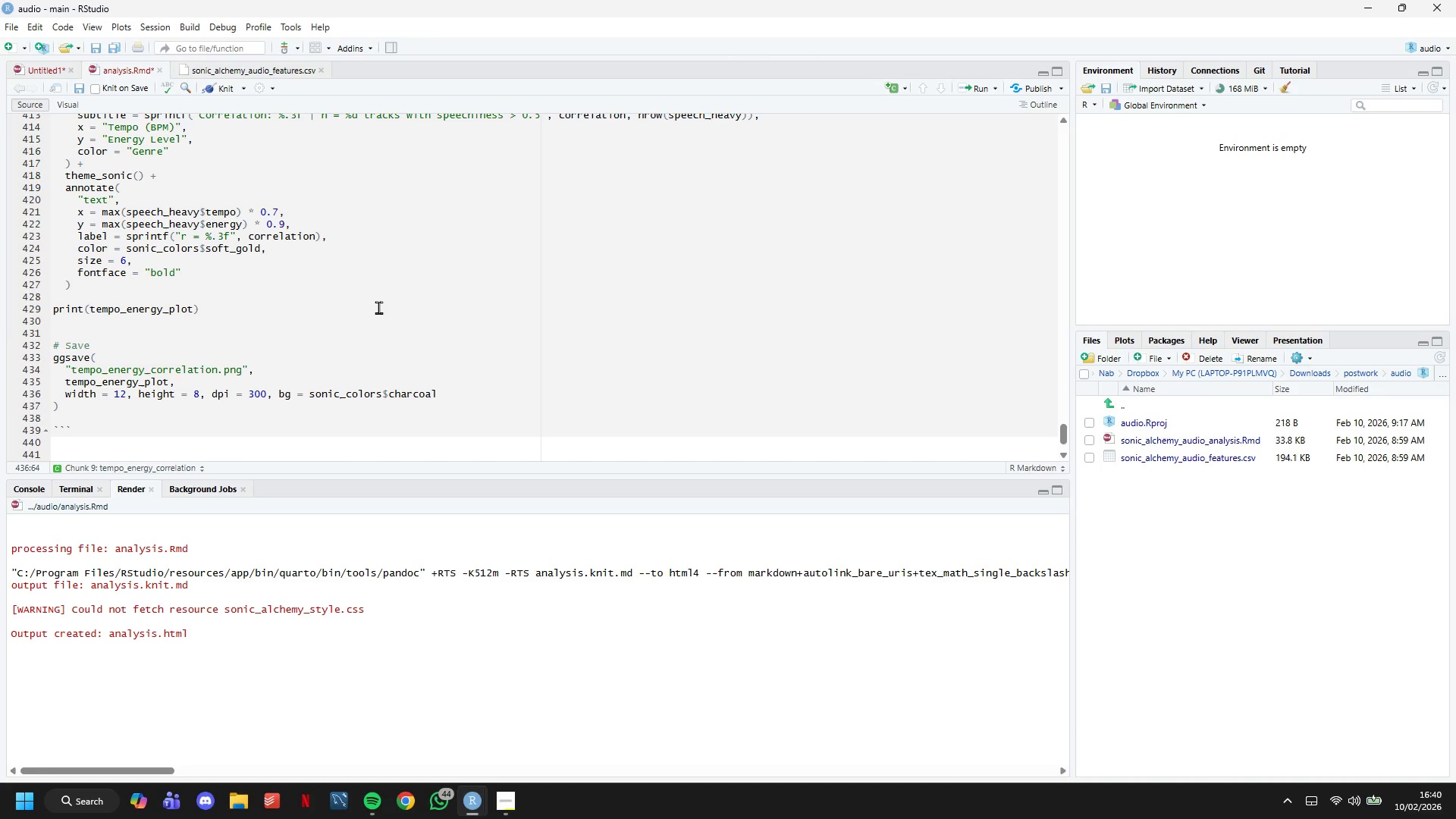 
key(ArrowDown)
 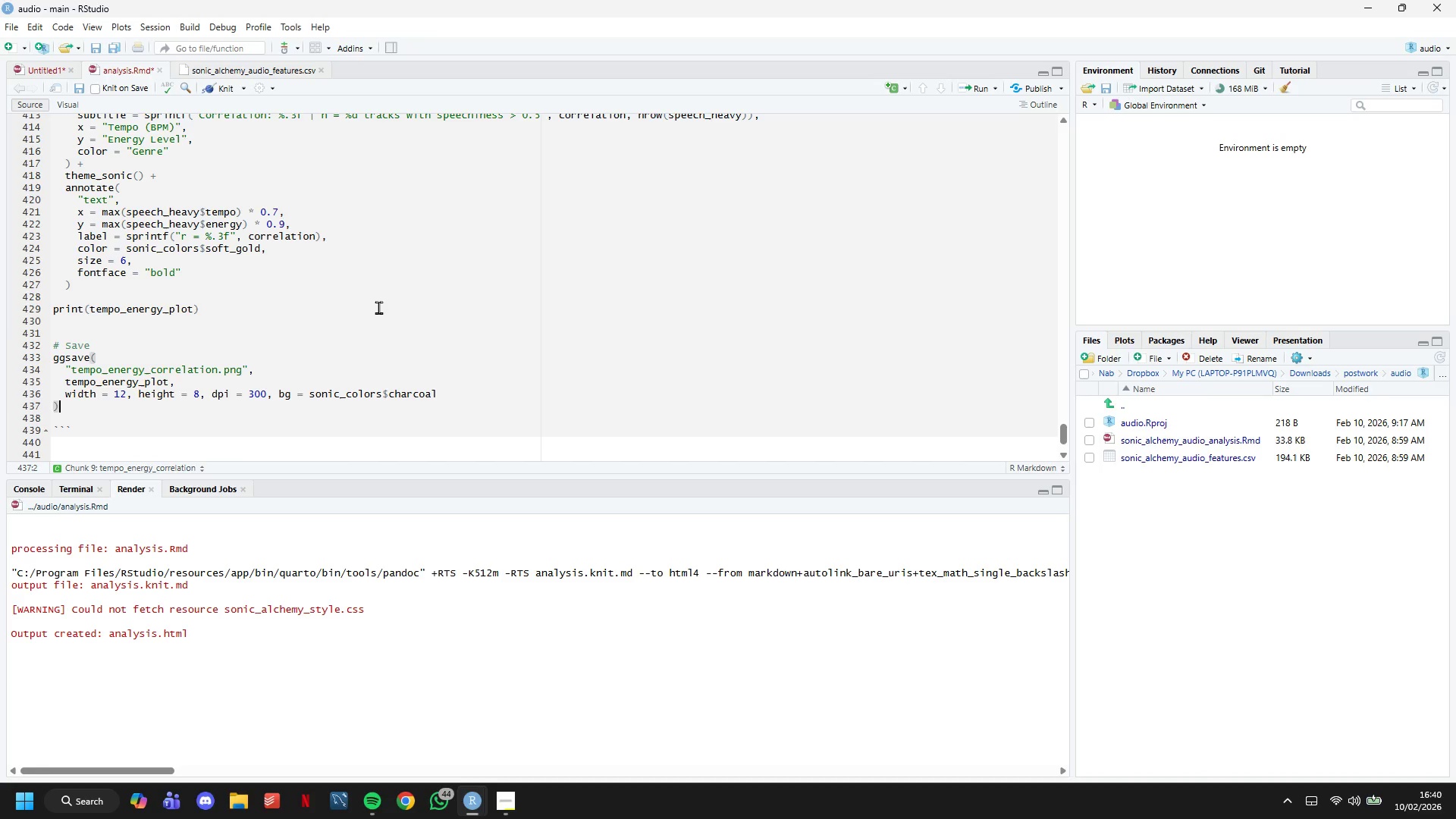 
key(Control+S)
 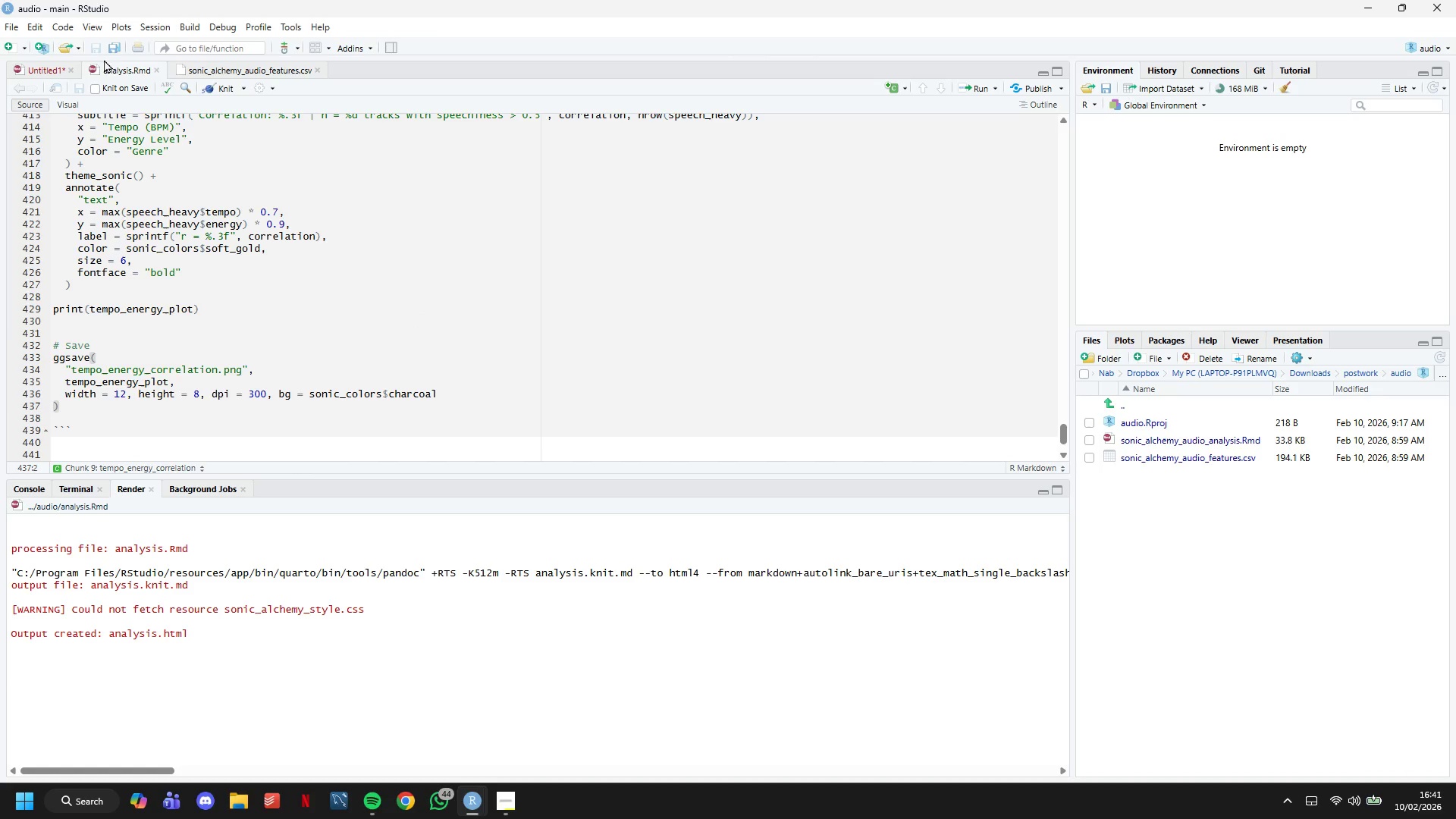 
left_click([12, 24])
 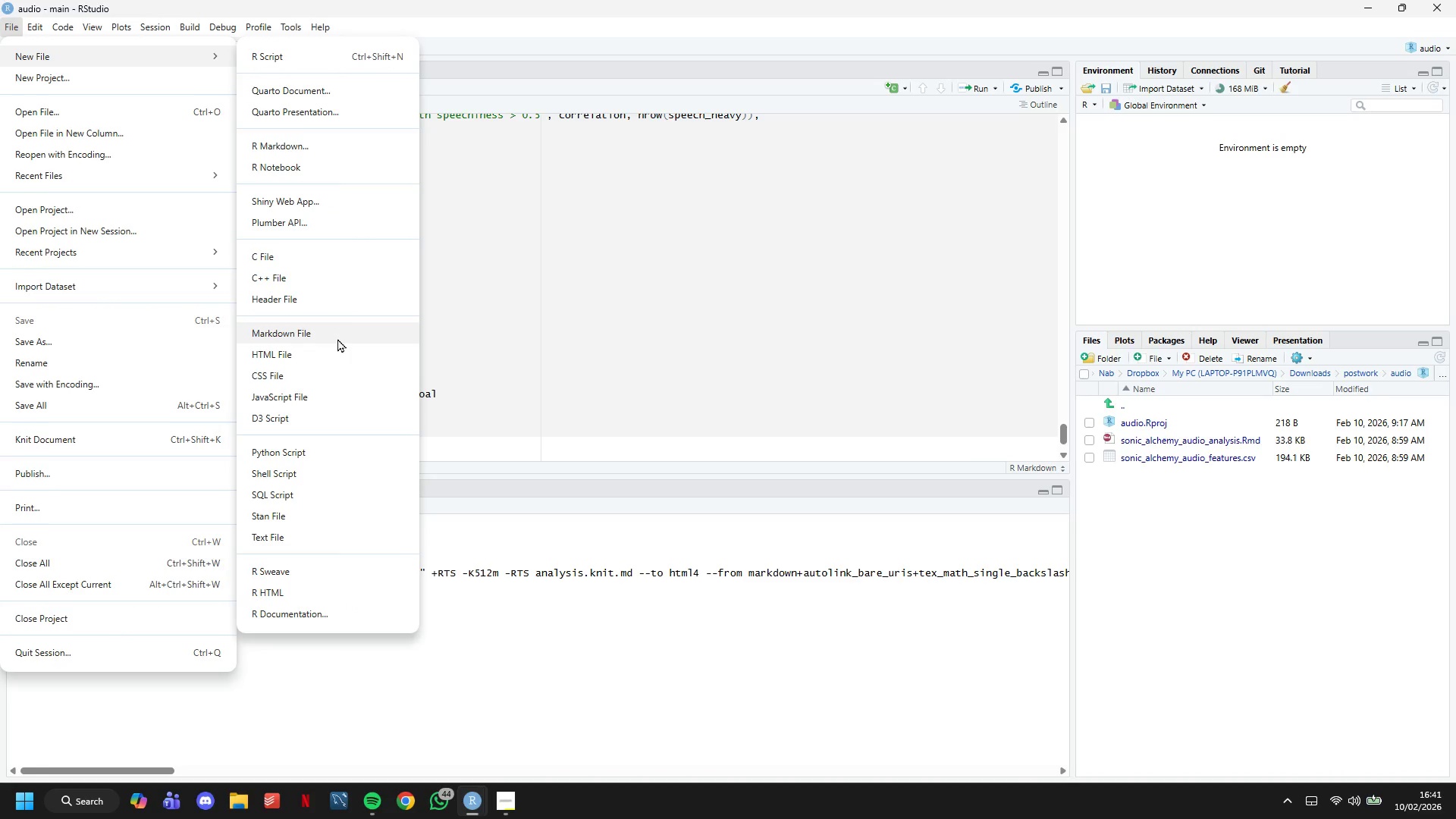 
left_click([337, 338])
 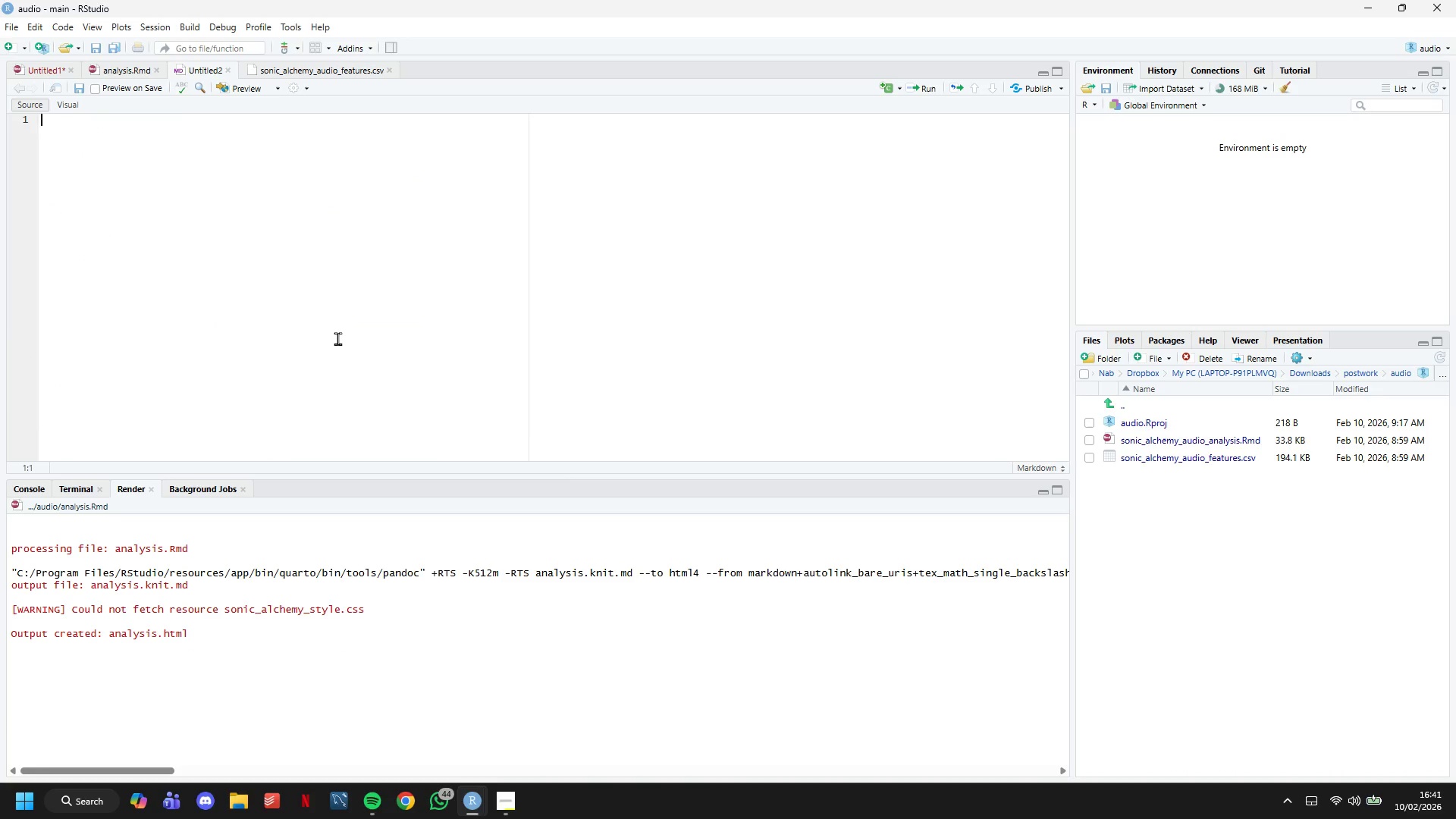 
key(Control+V)
 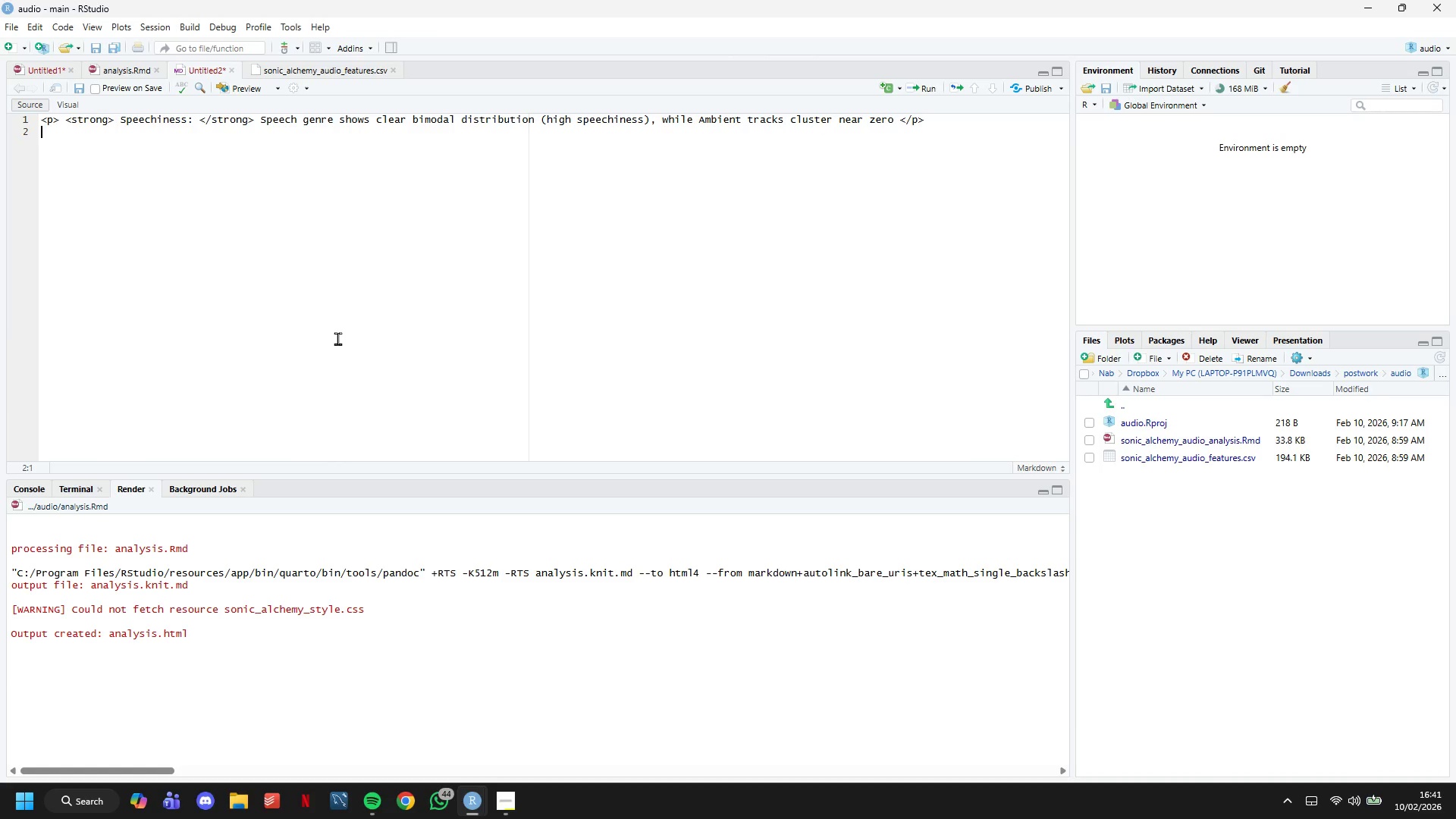 
key(Control+A)
 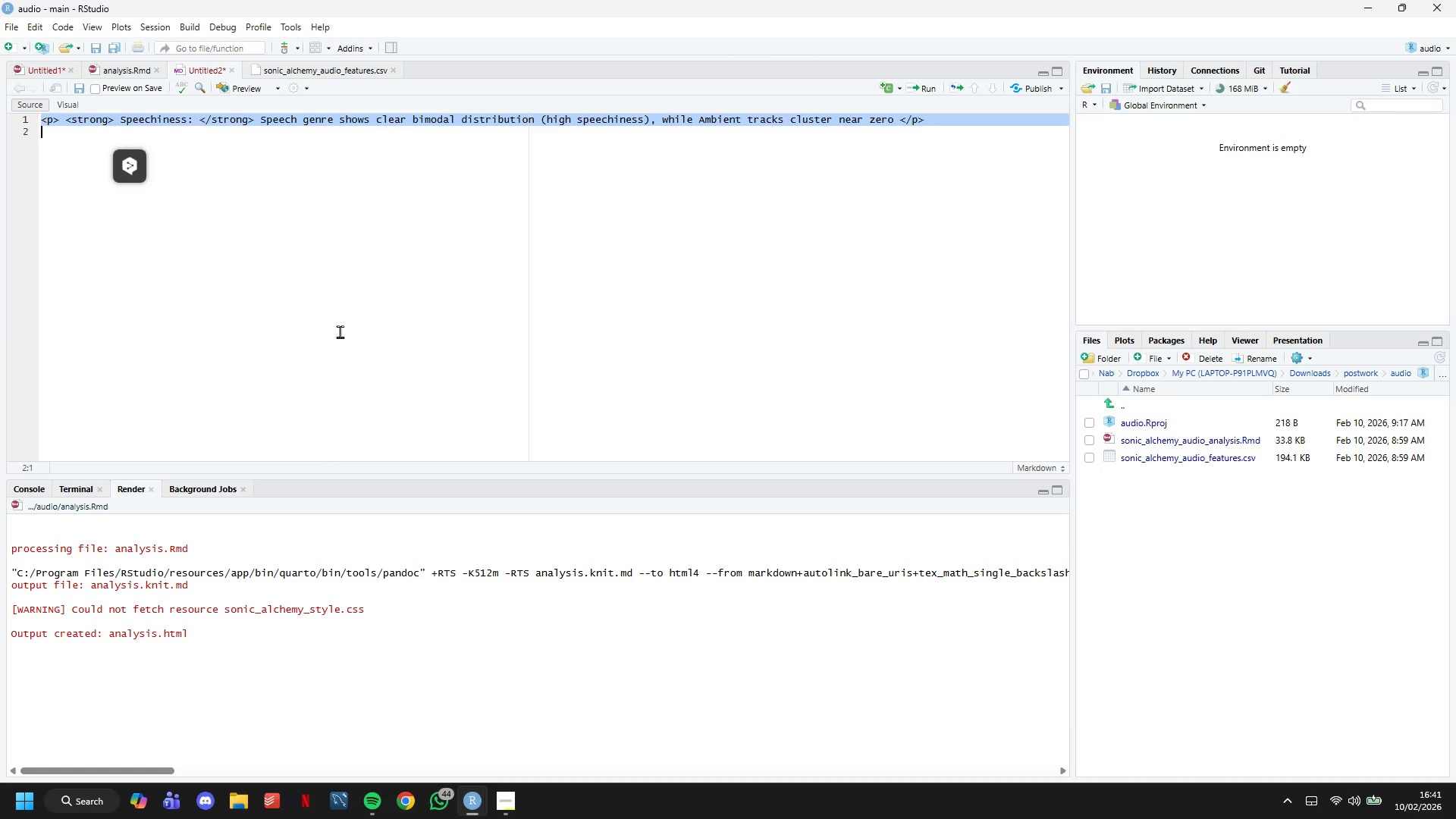 
key(Backspace)
 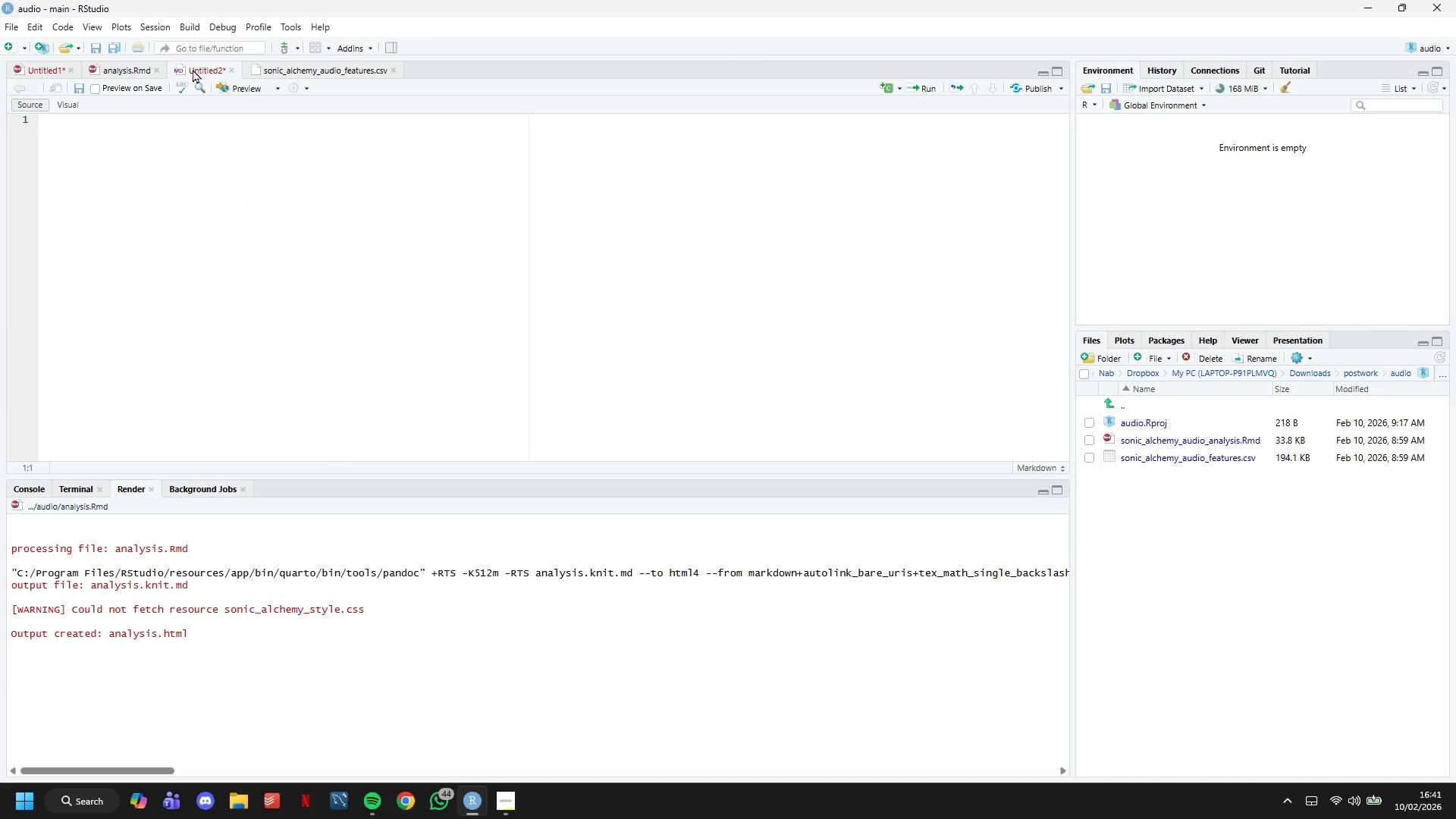 
left_click([127, 74])
 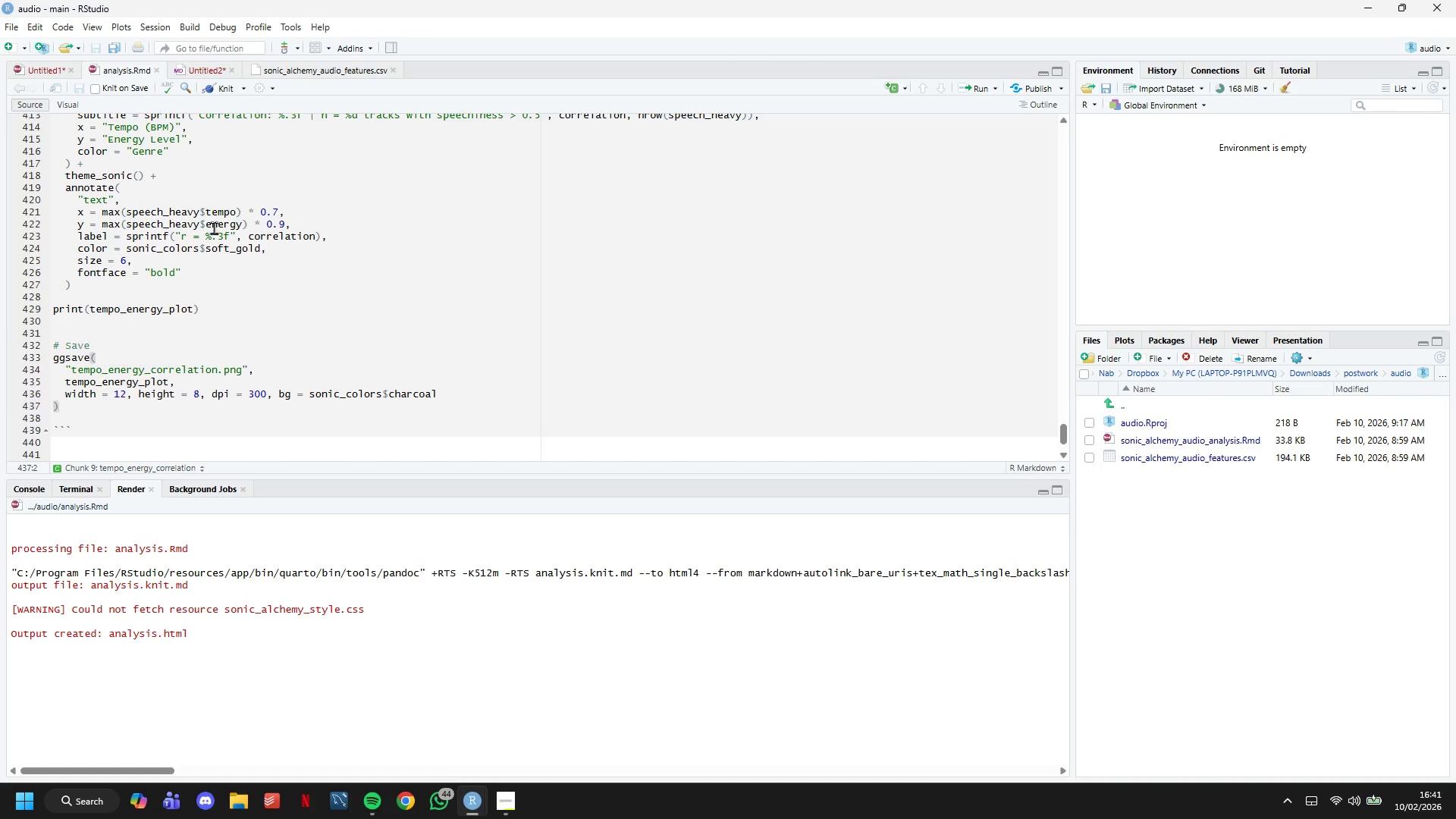 
left_click([216, 92])
 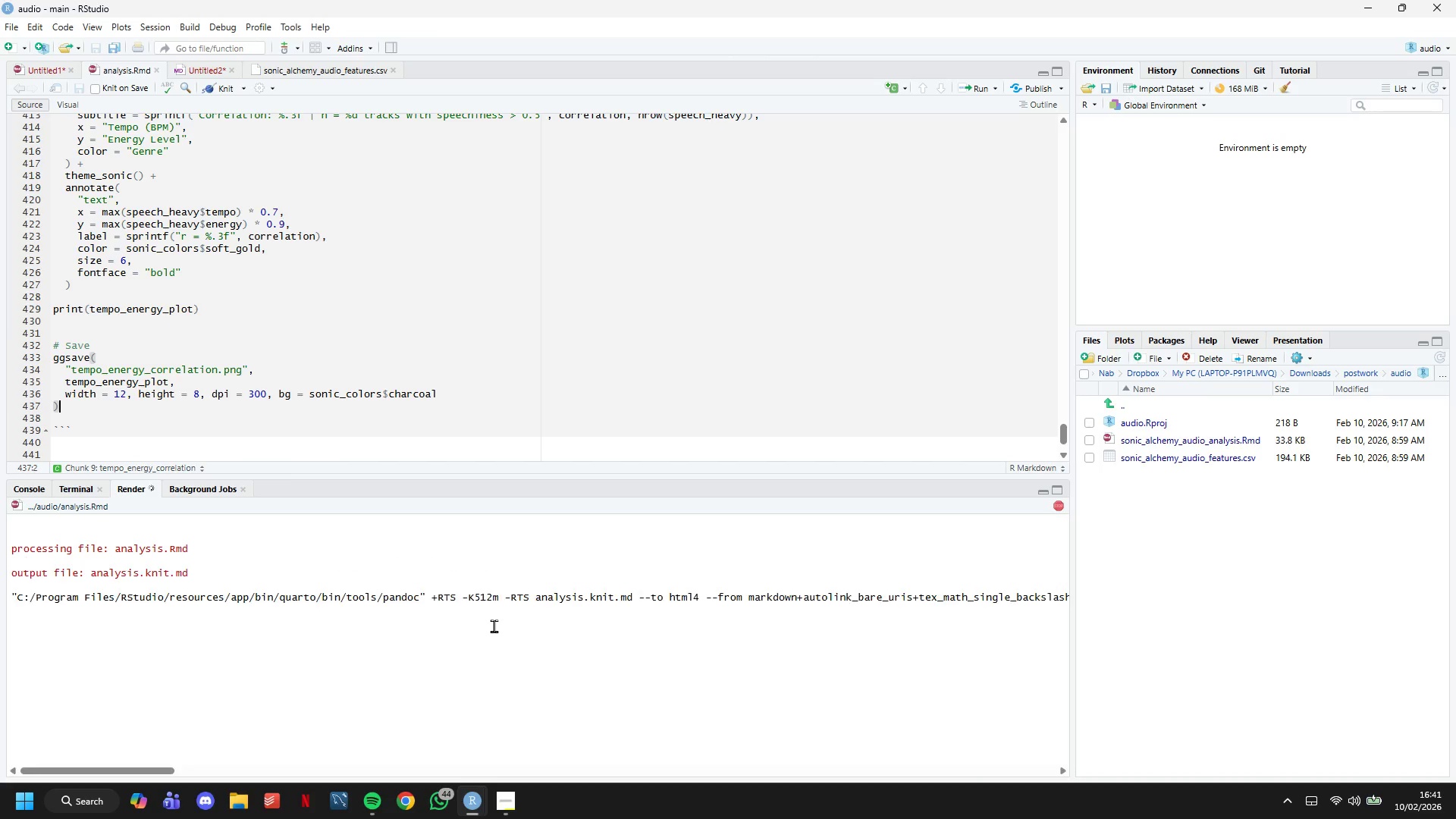 
wait(34.97)
 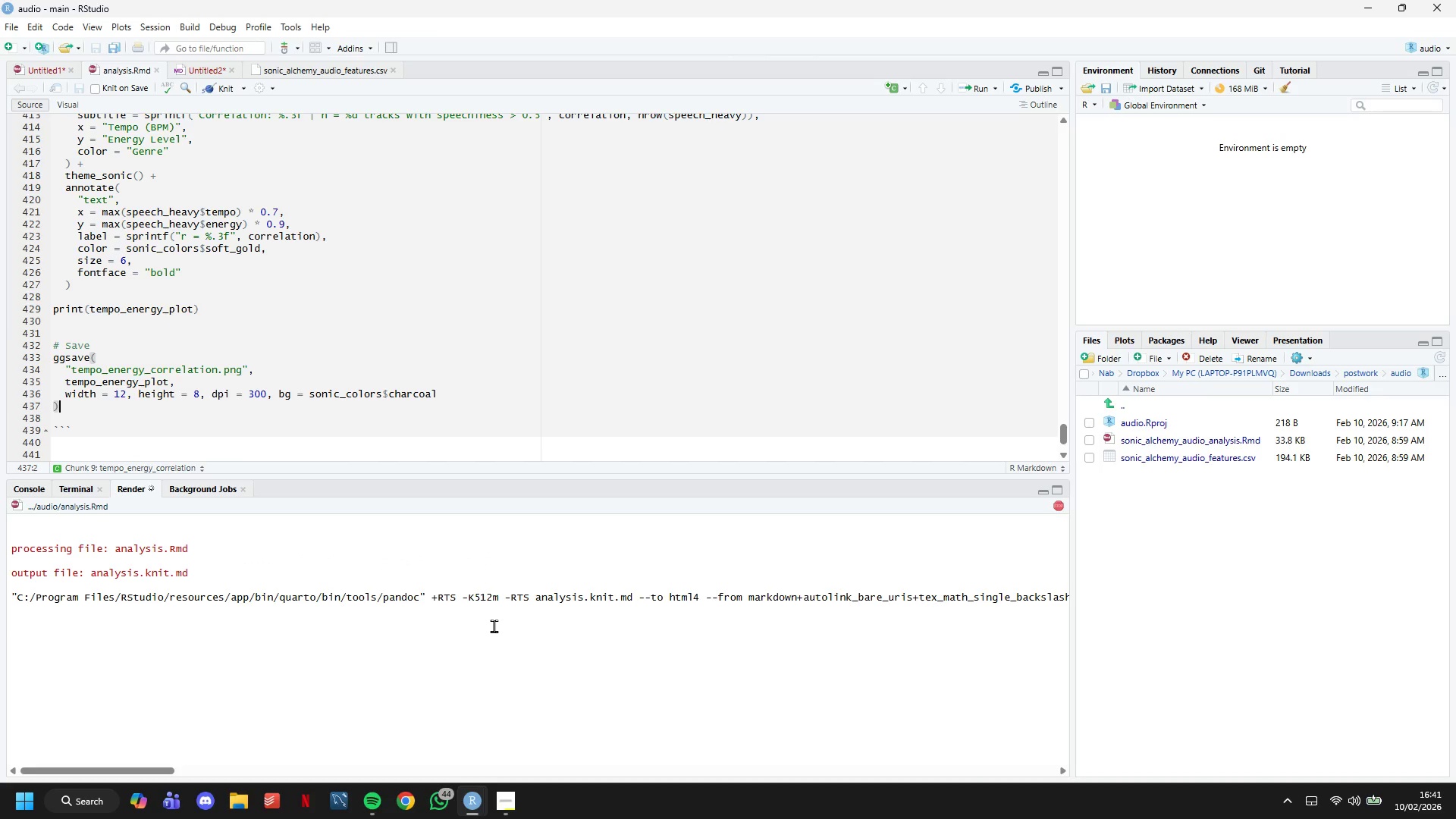 
key(Meta+Shift+ShiftLeft)
 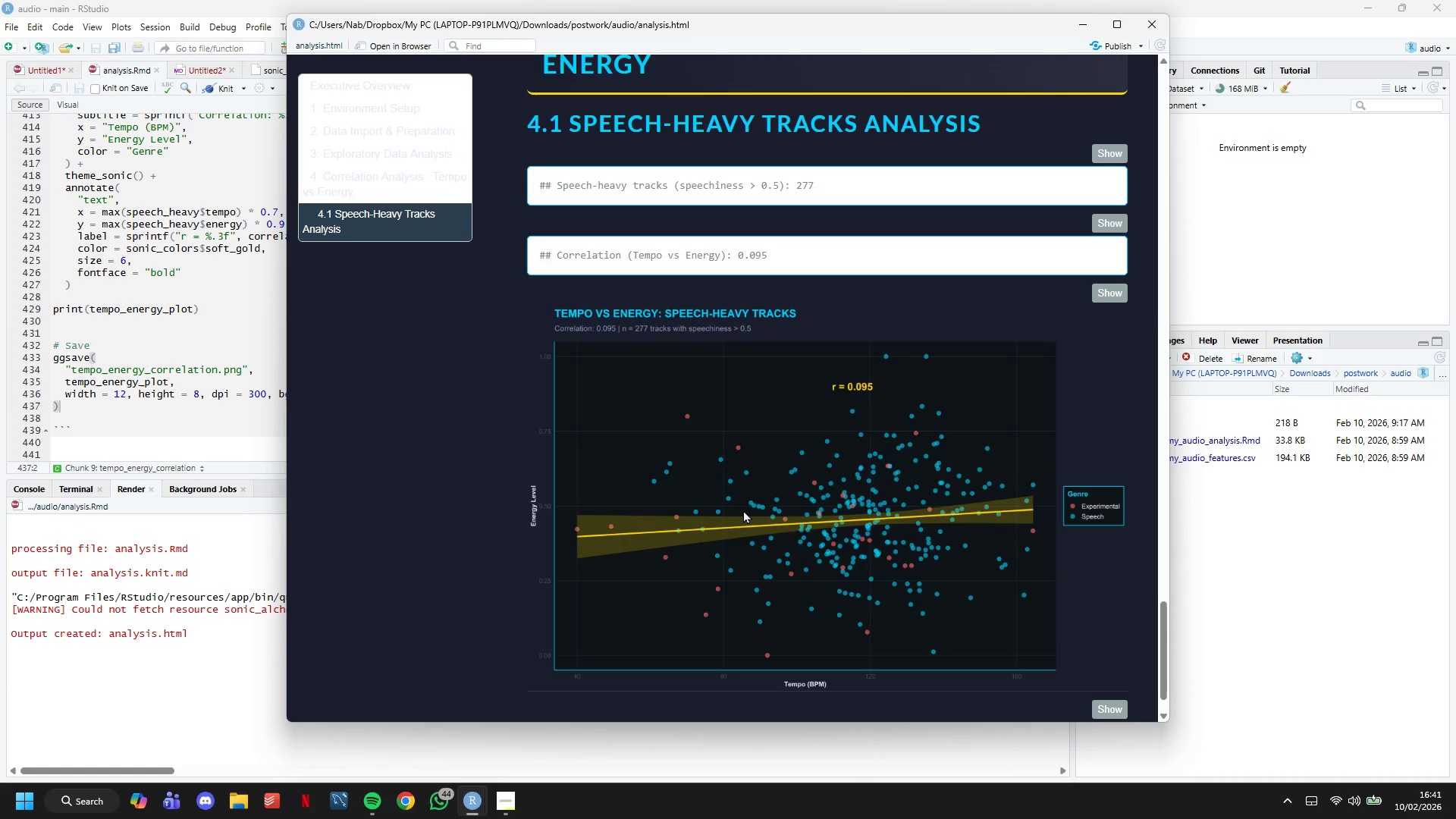 
key(Meta+Shift+S)
 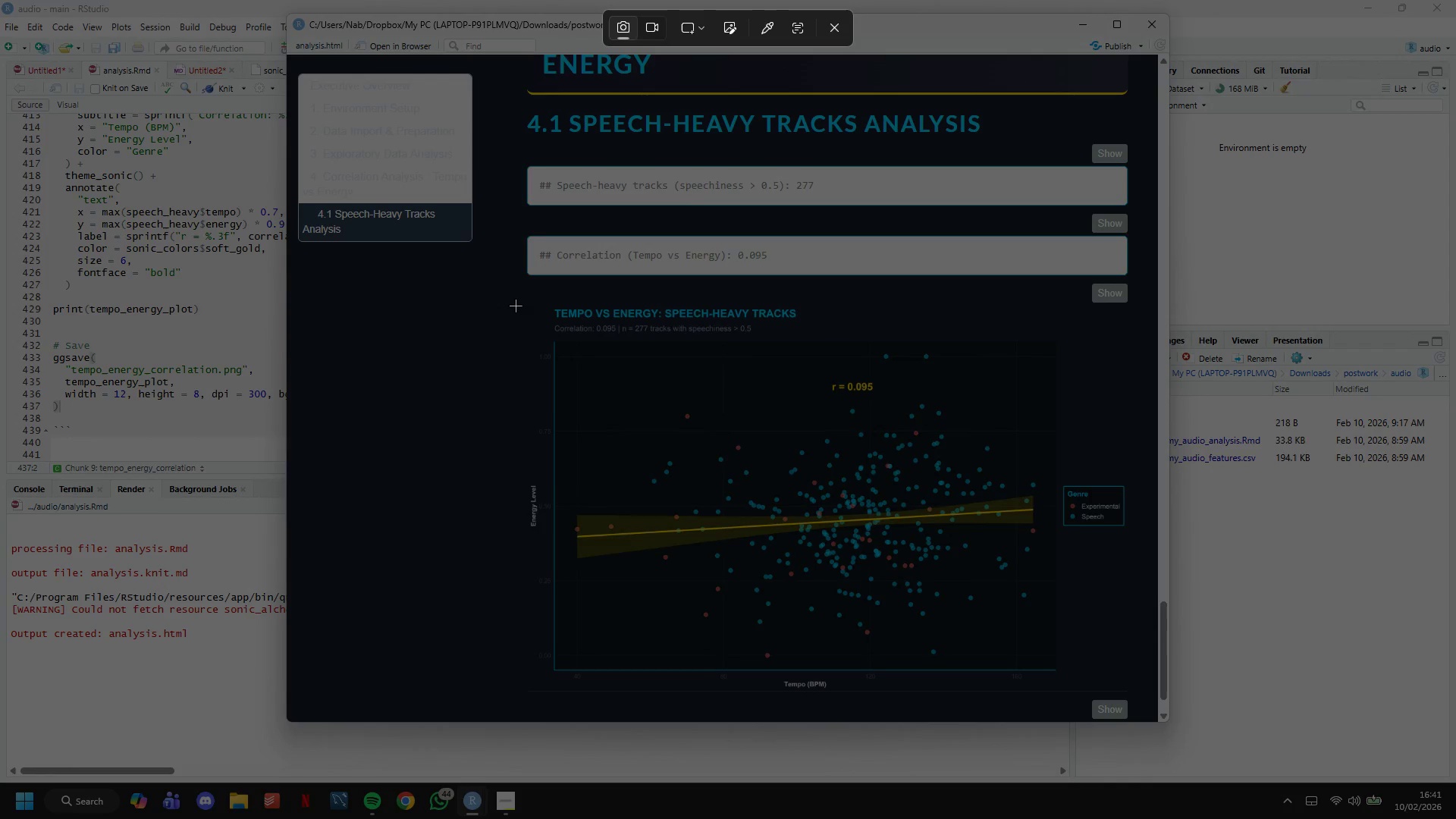 
left_click_drag(start_coordinate=[511, 298], to_coordinate=[1138, 698])
 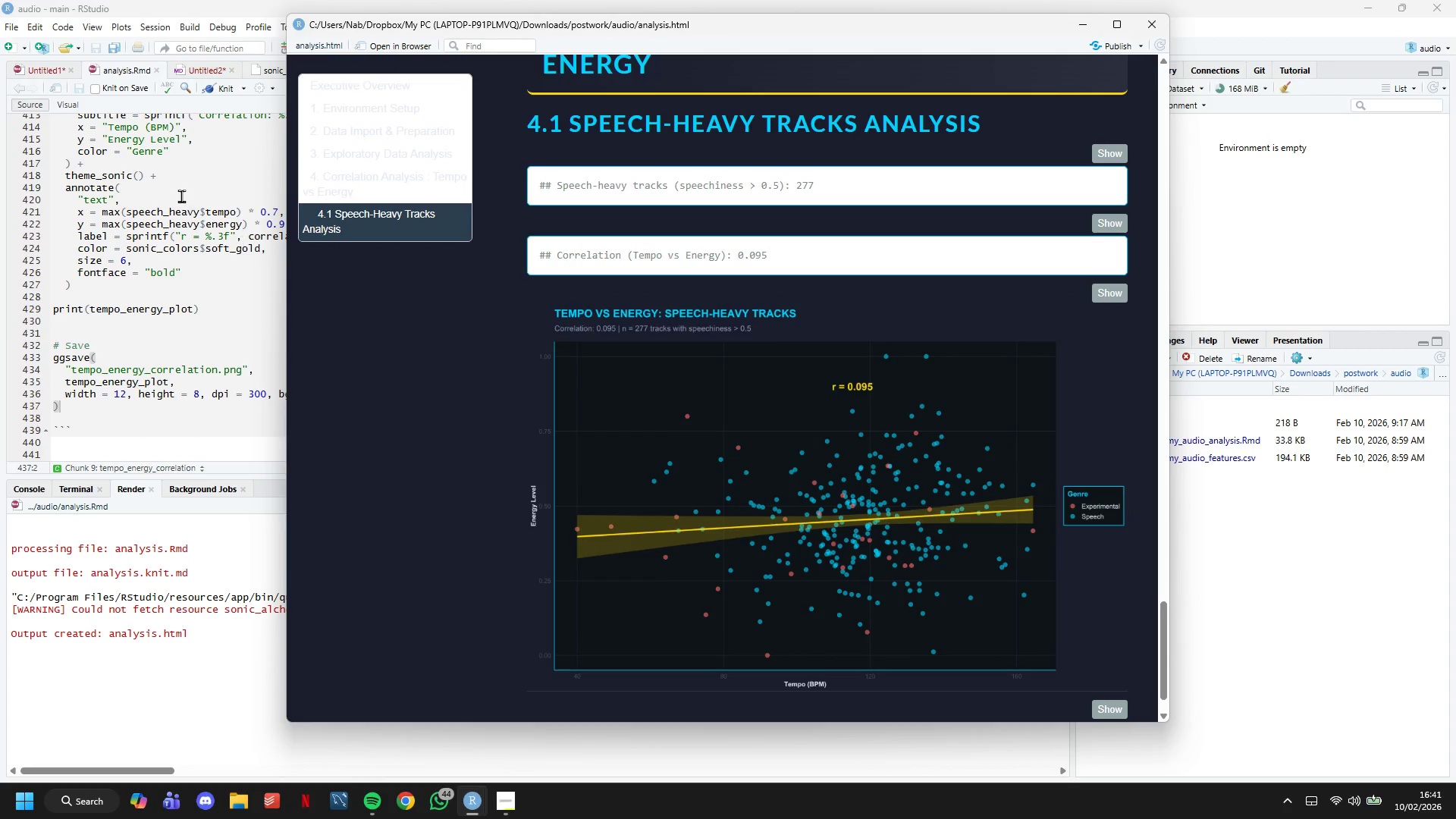 
left_click([181, 195])
 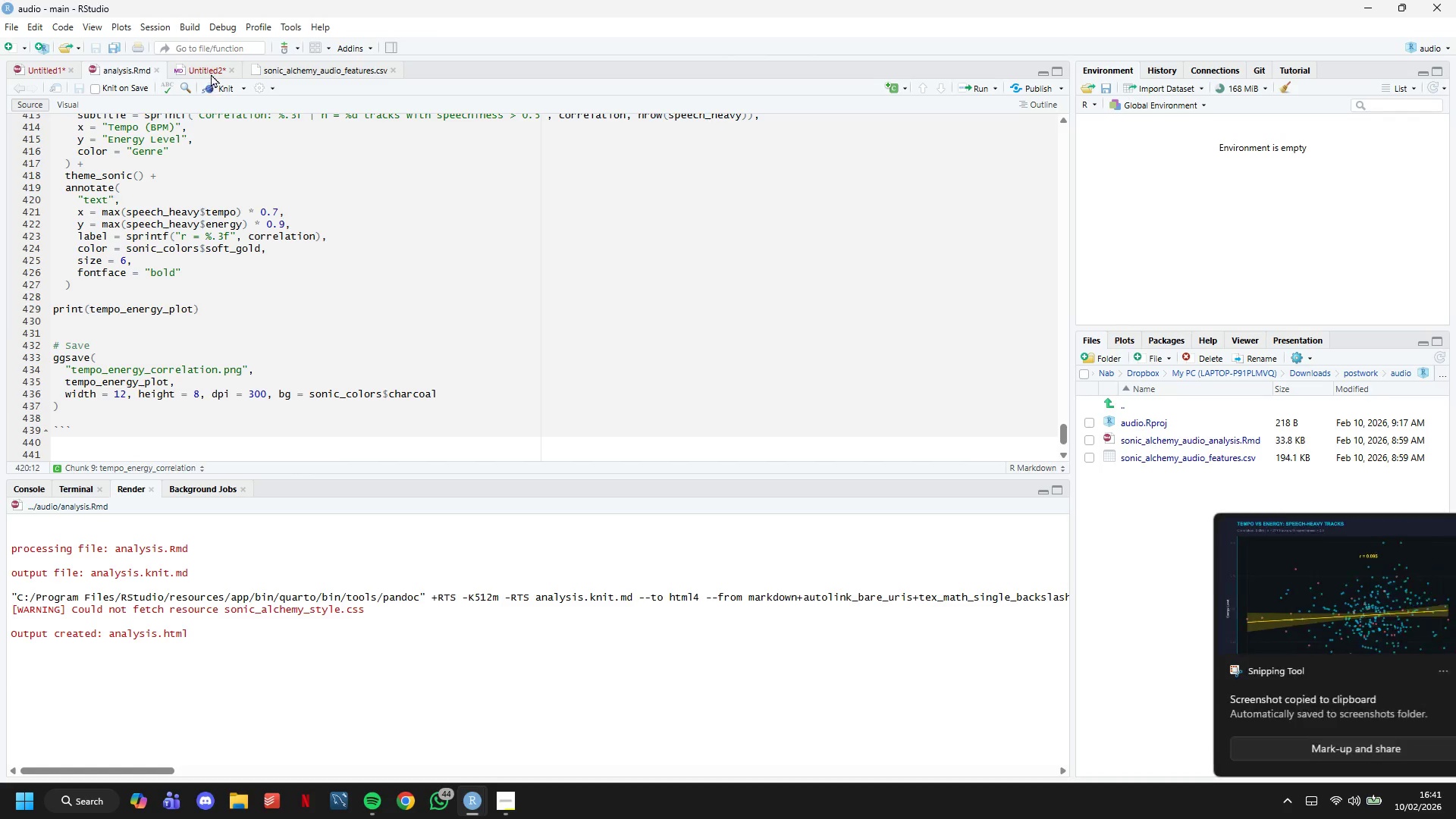 
left_click([211, 67])
 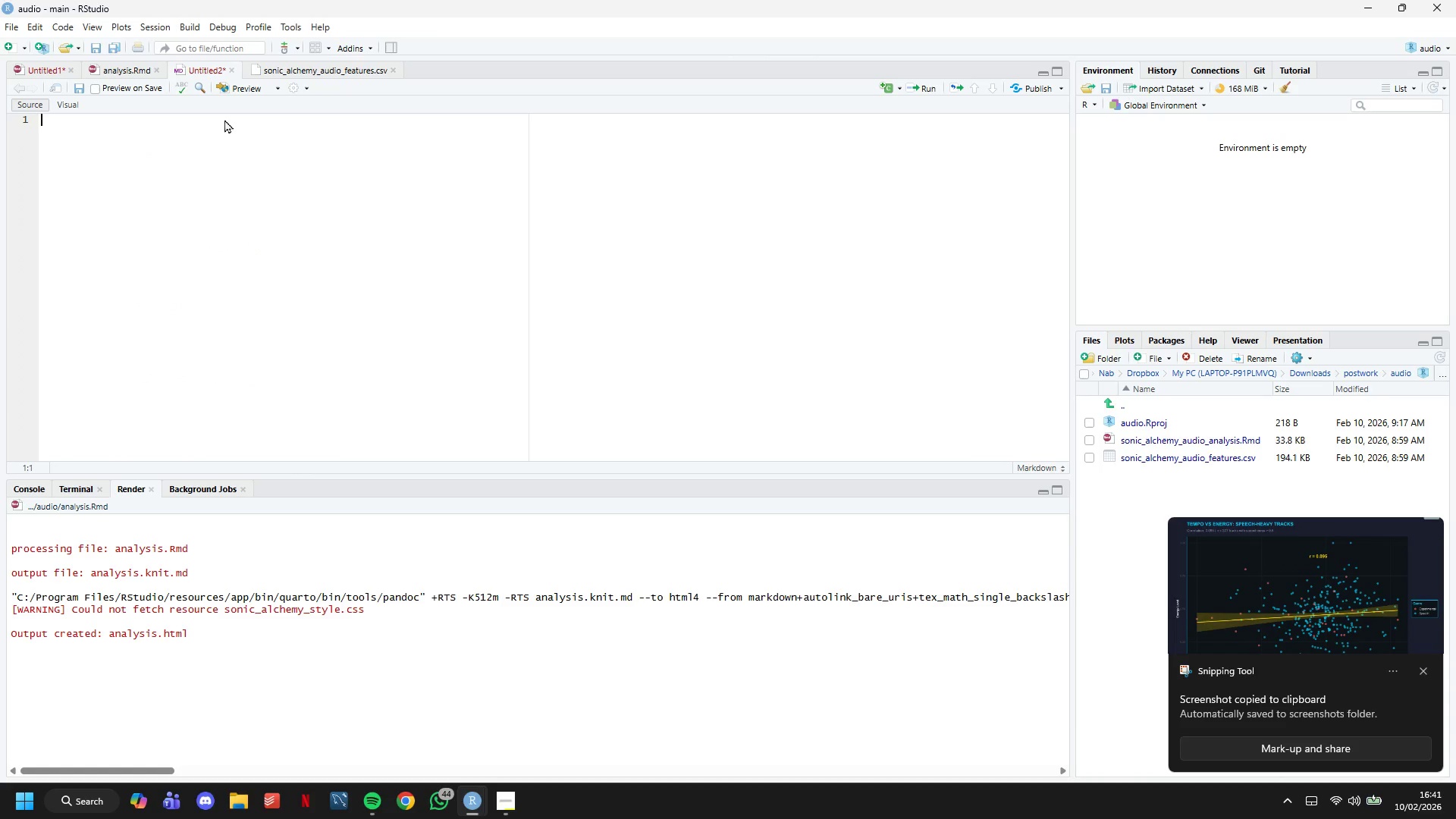 
key(Control+V)
 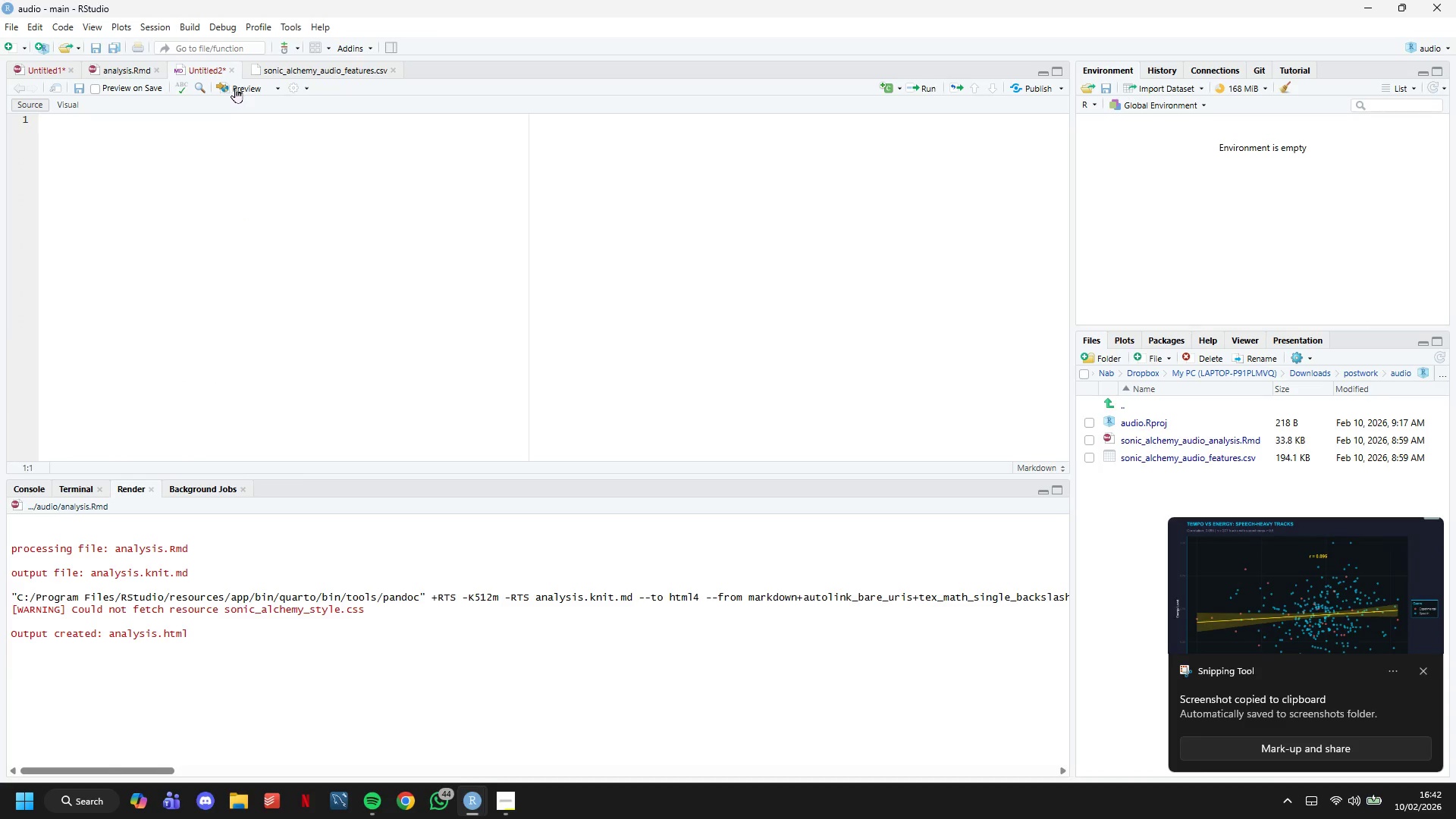 
left_click([231, 66])
 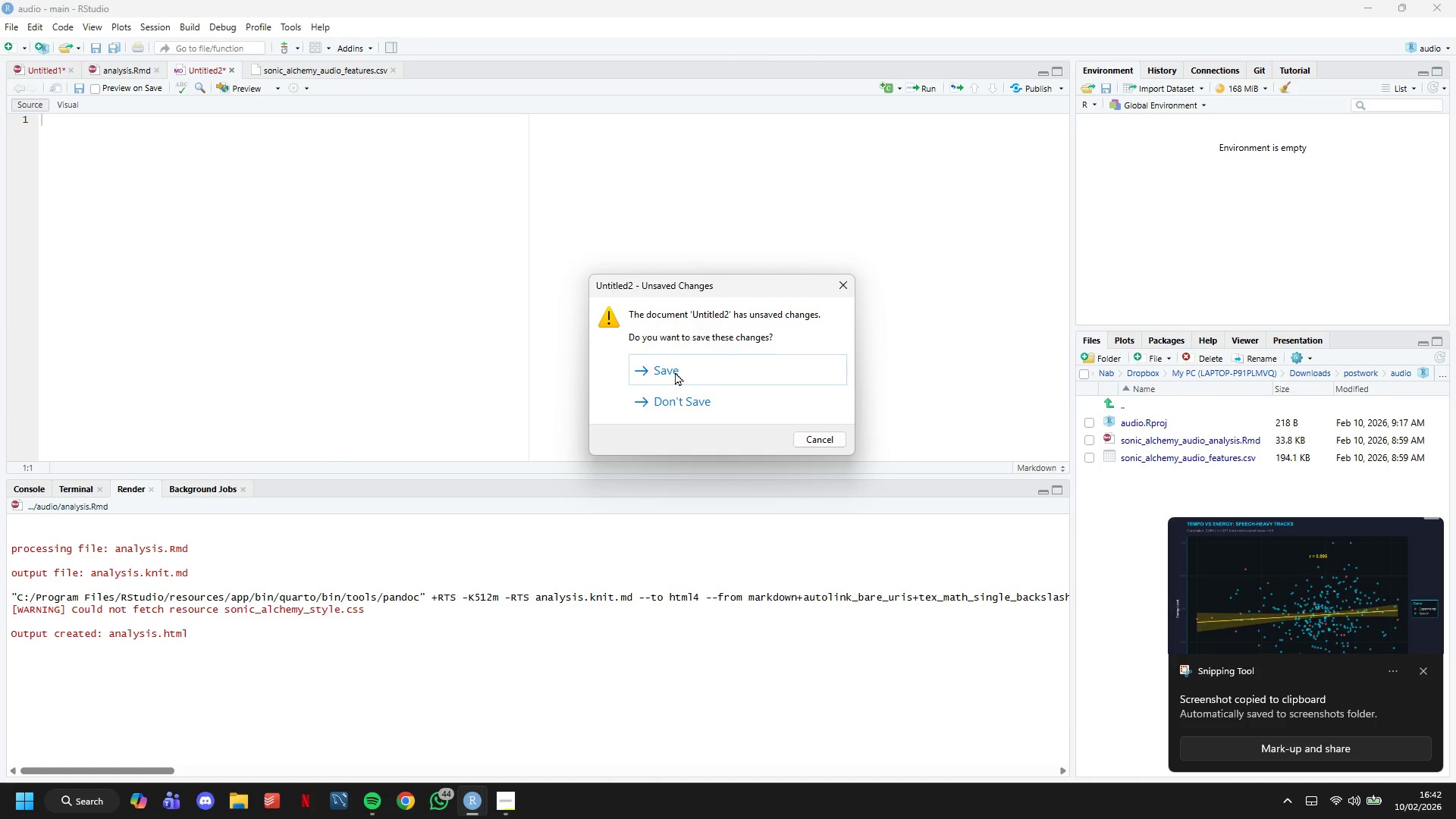 
left_click([682, 397])
 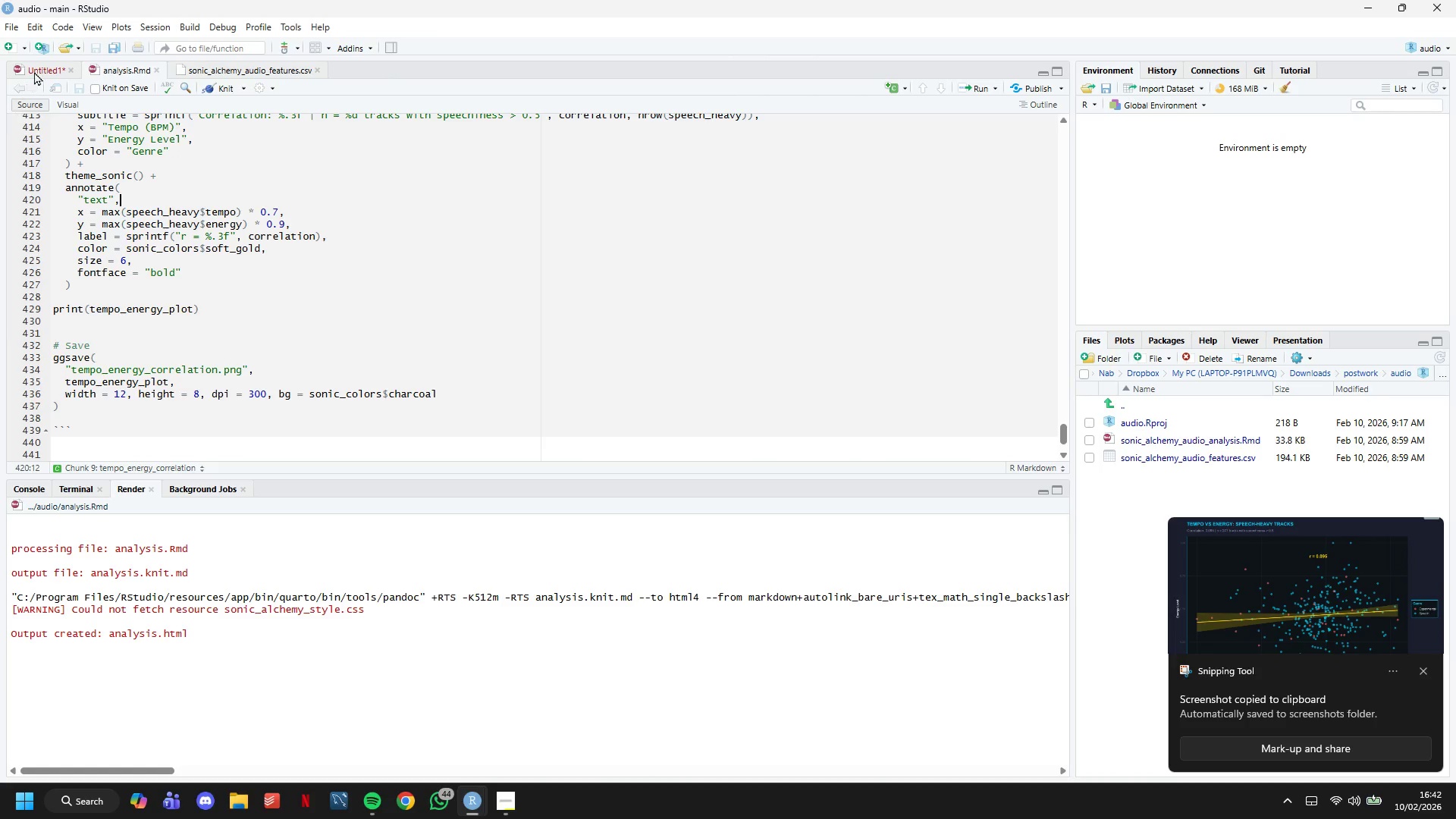 
left_click([36, 68])
 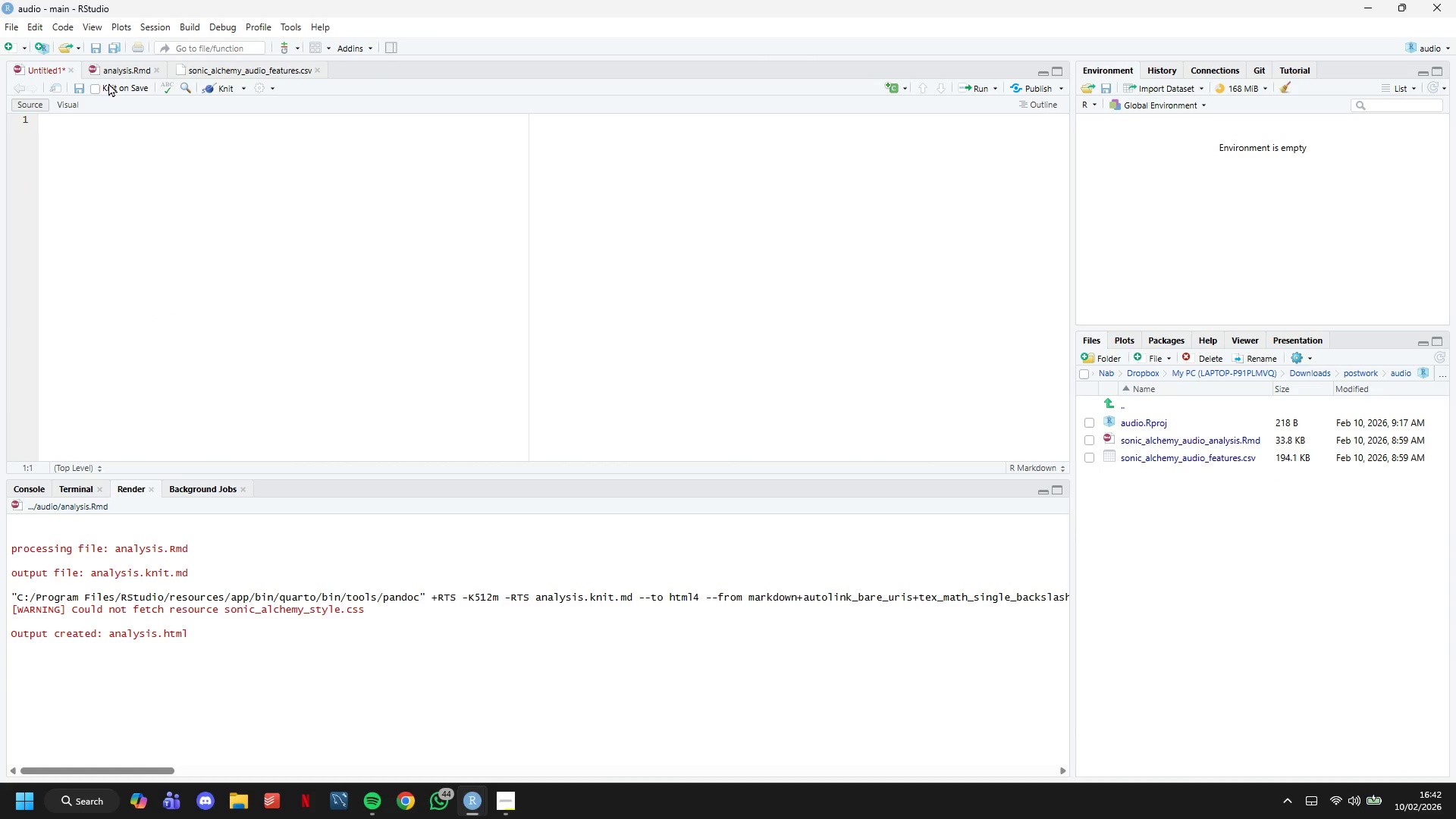 
left_click([111, 72])
 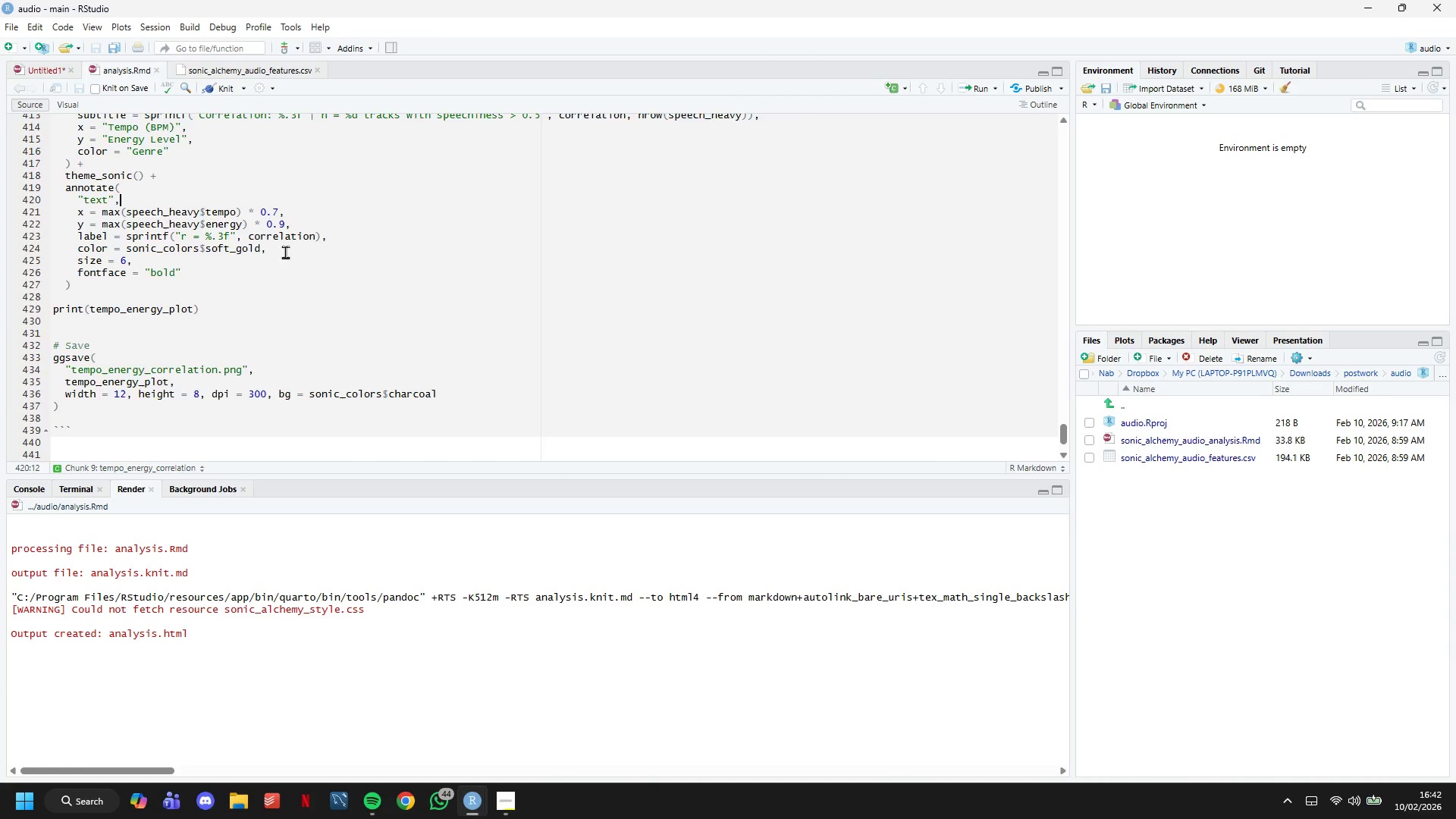 
left_click([193, 365])
 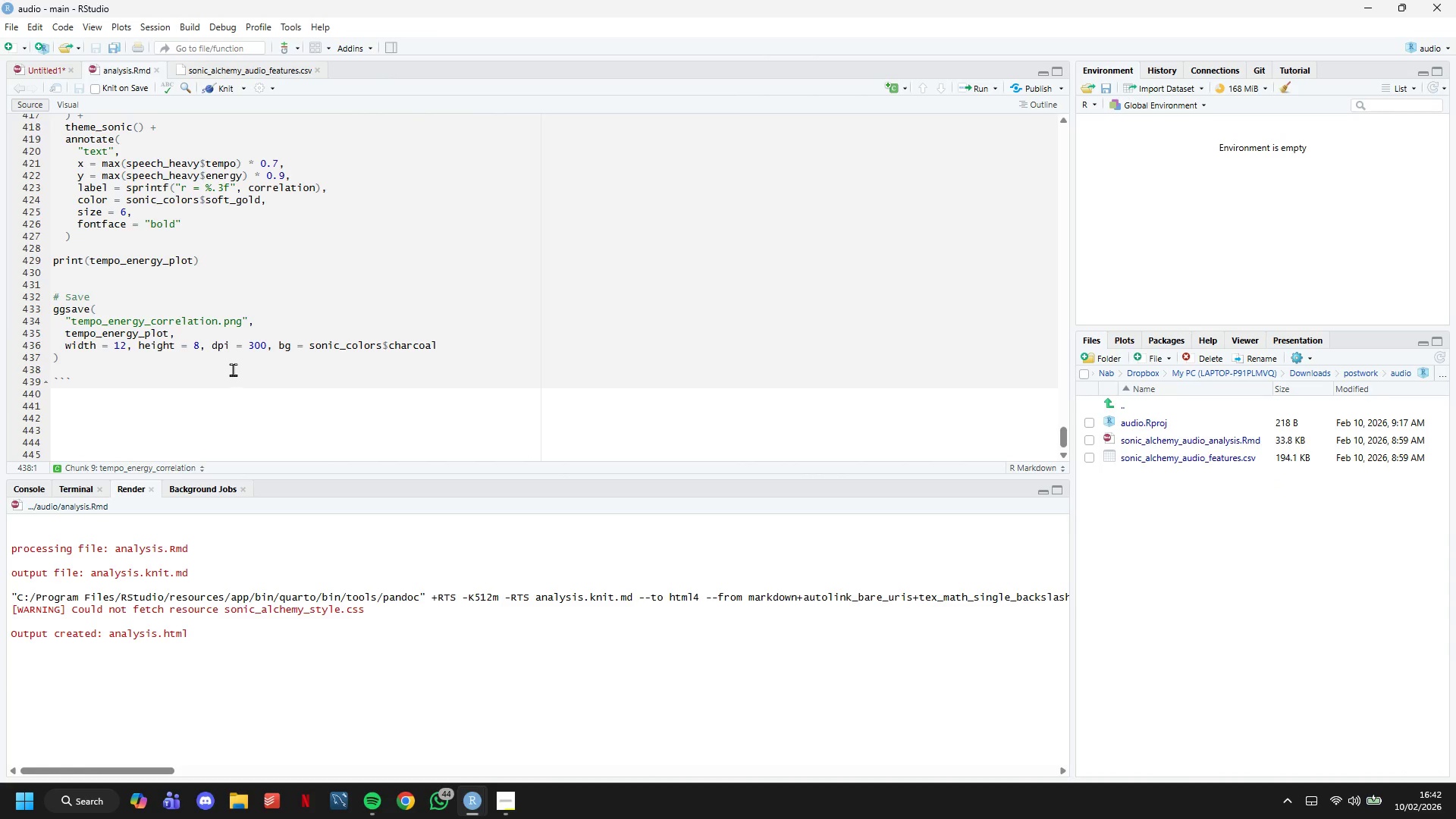 
scroll: coordinate [287, 256], scroll_direction: down, amount: 2.0
 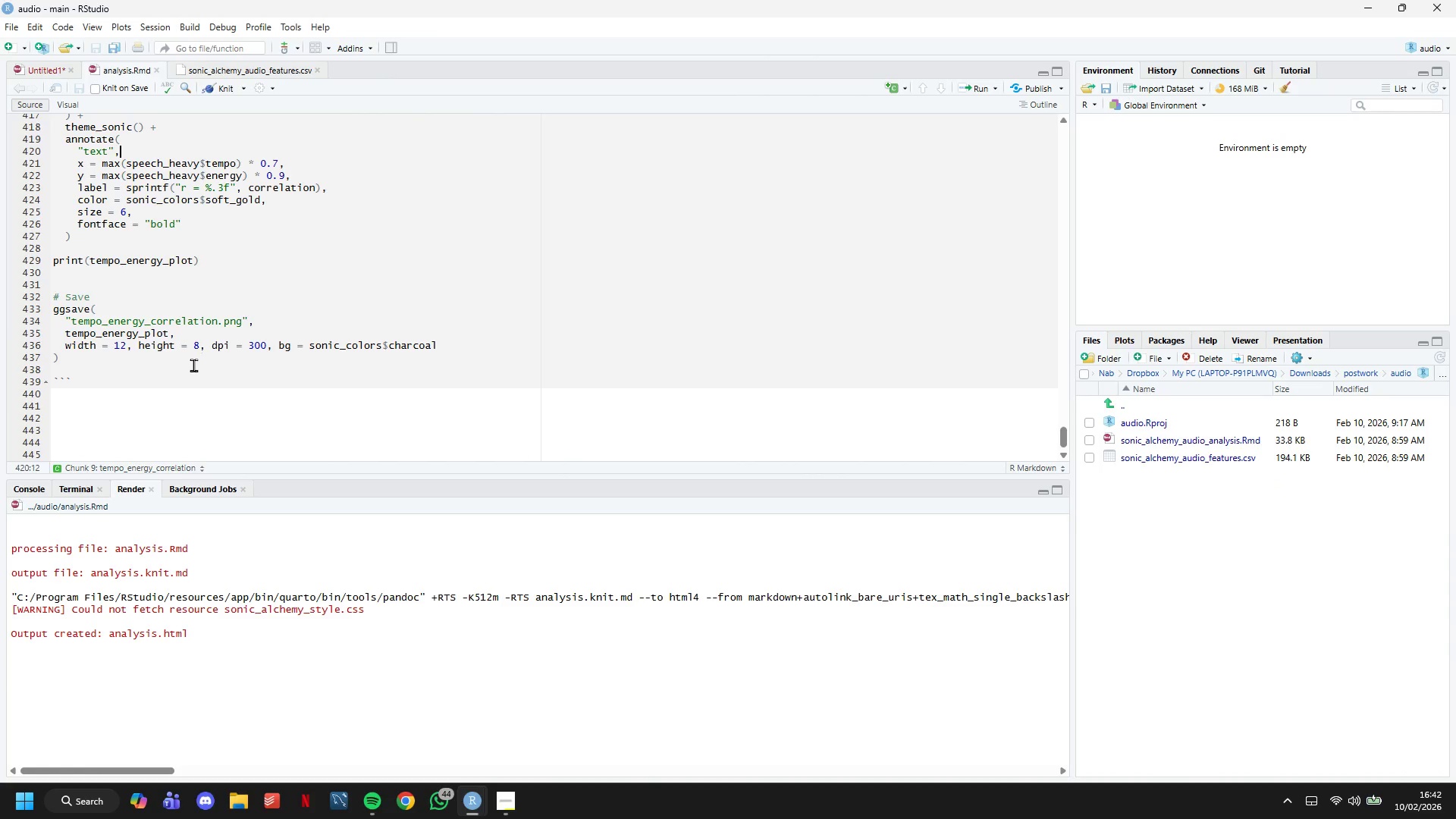 
key(ArrowRight)
 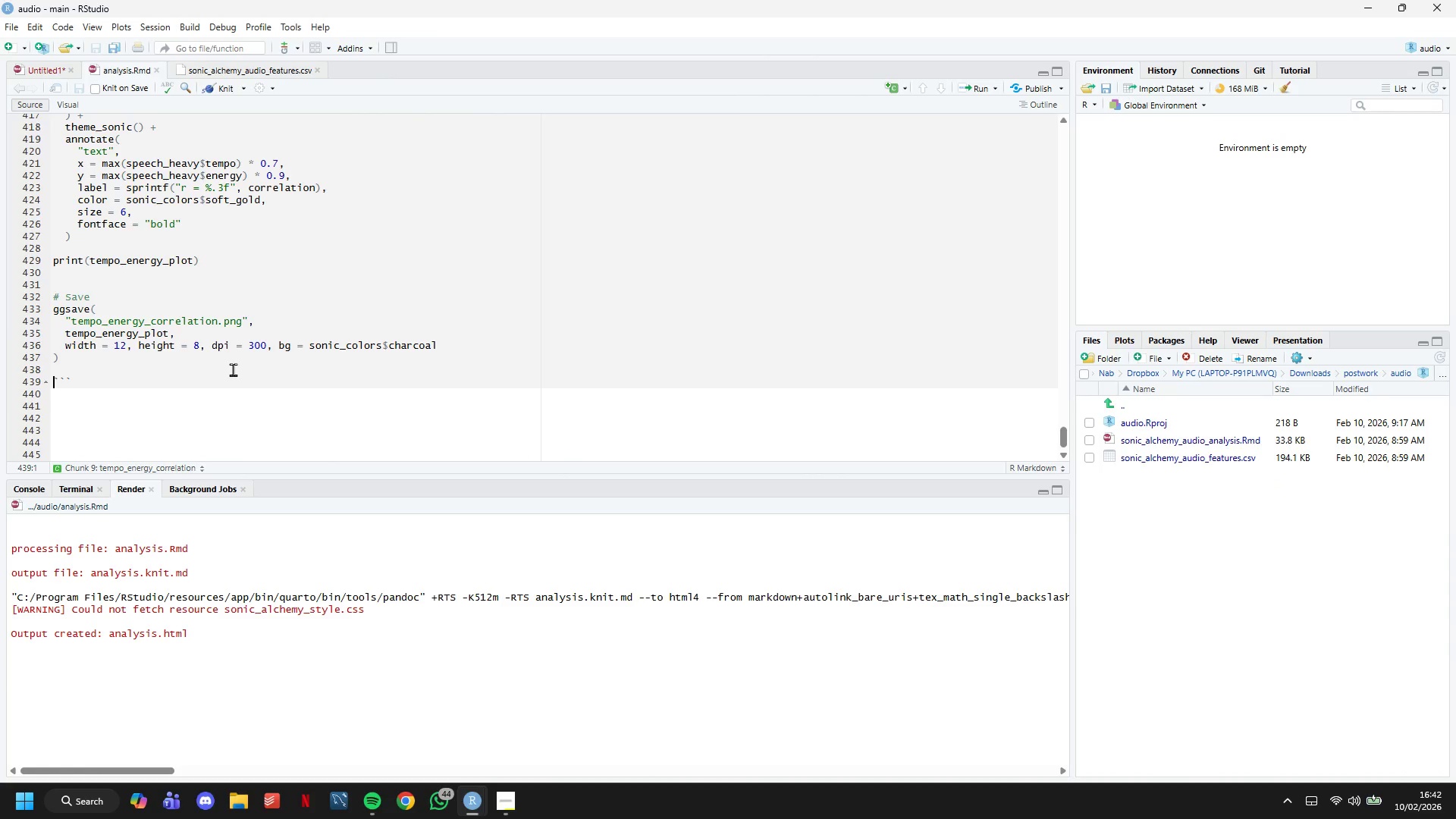 
key(ArrowDown)
 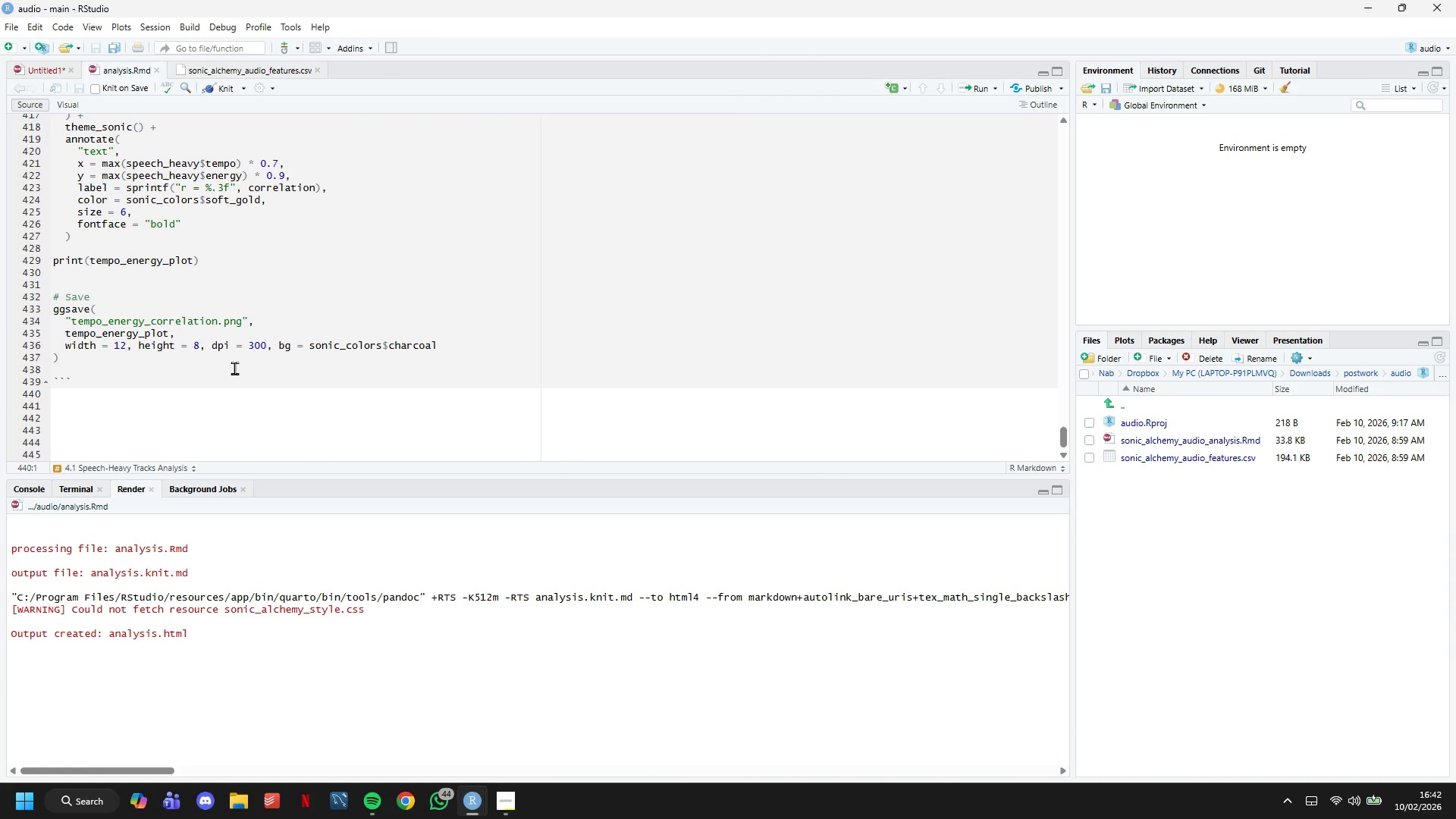 
key(Enter)
 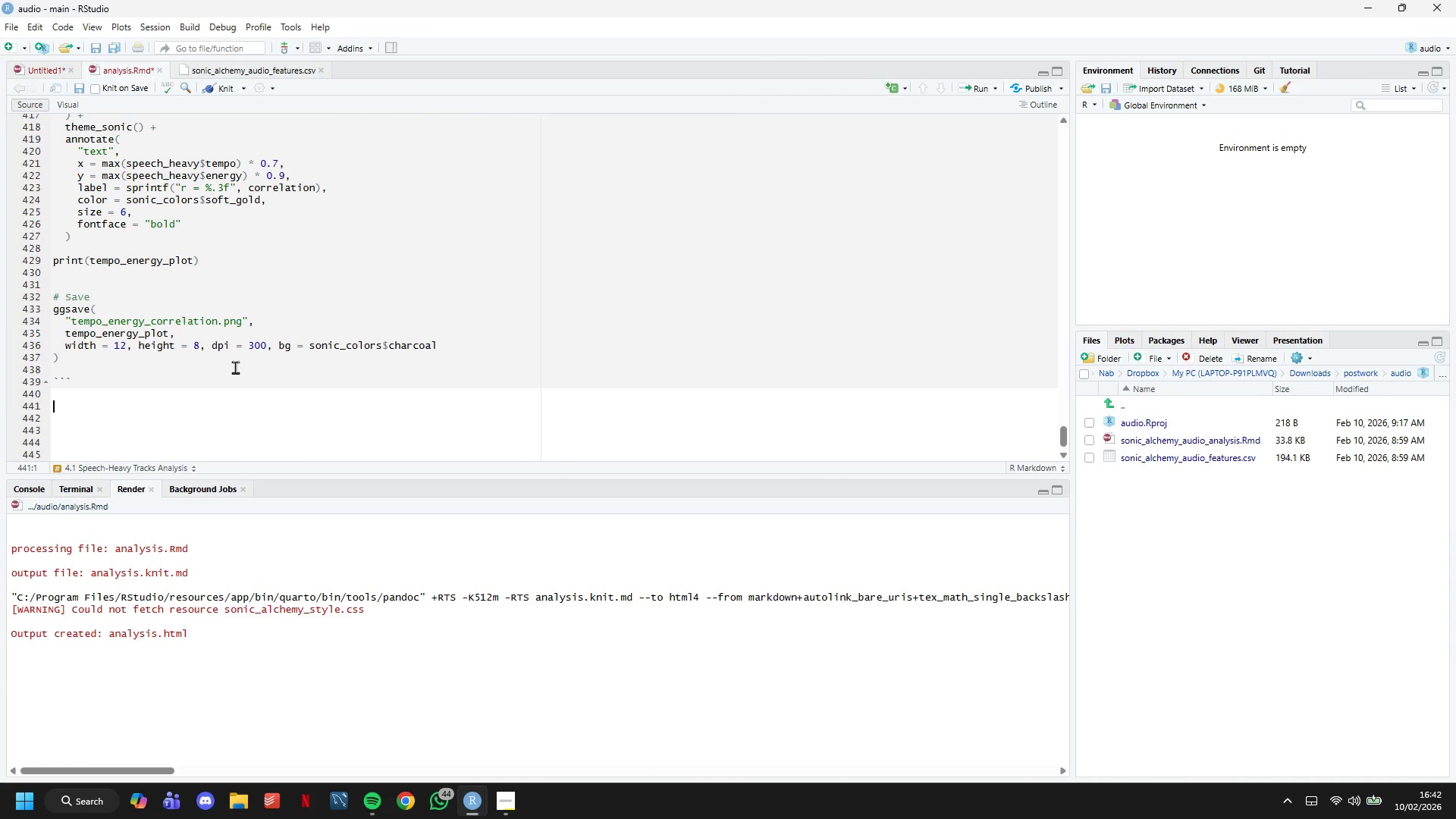 
type(<div class = "ini)
key(Backspace)
type(sight-boc)
key(Backspace)
type(x">)
 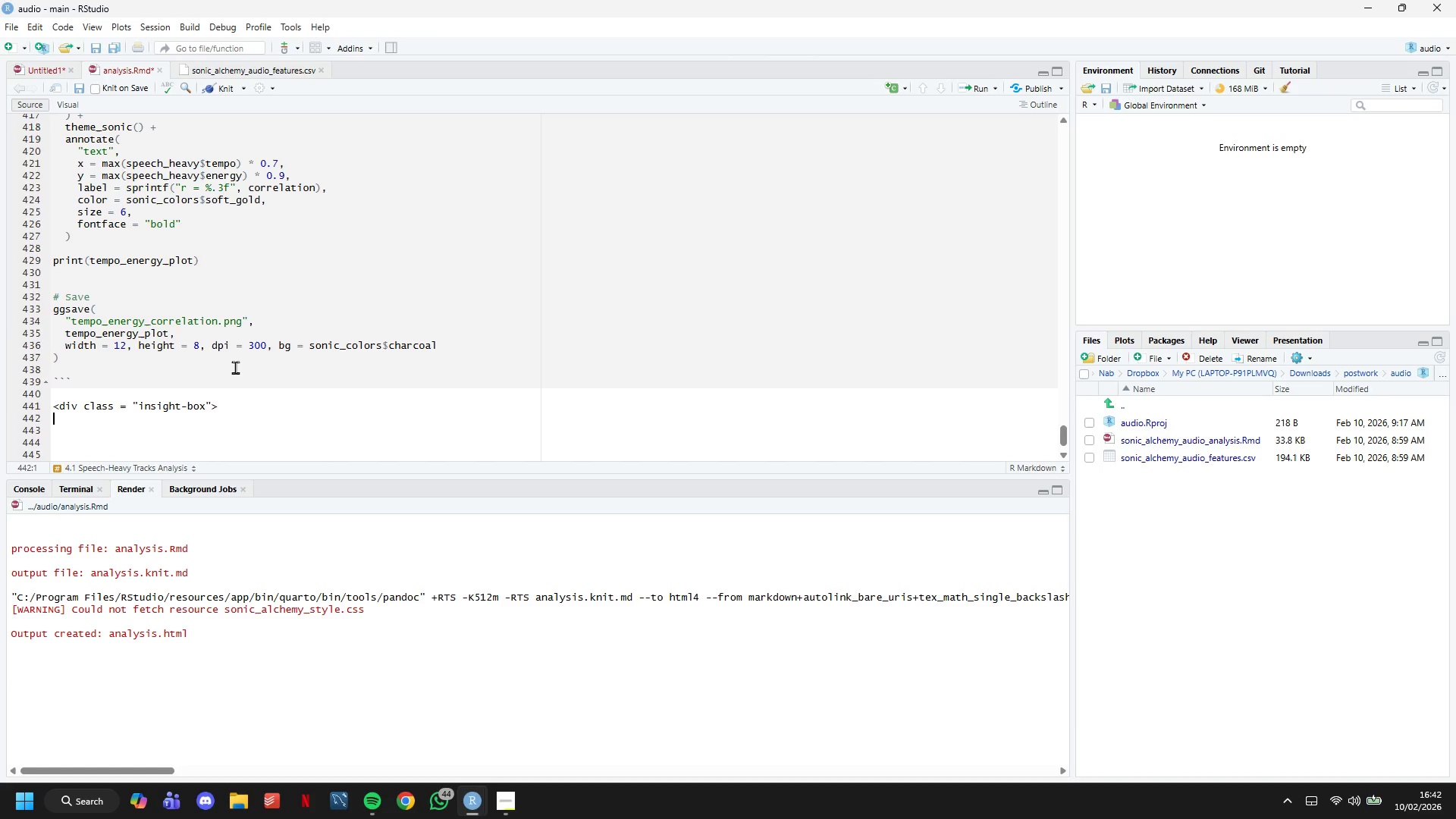 
 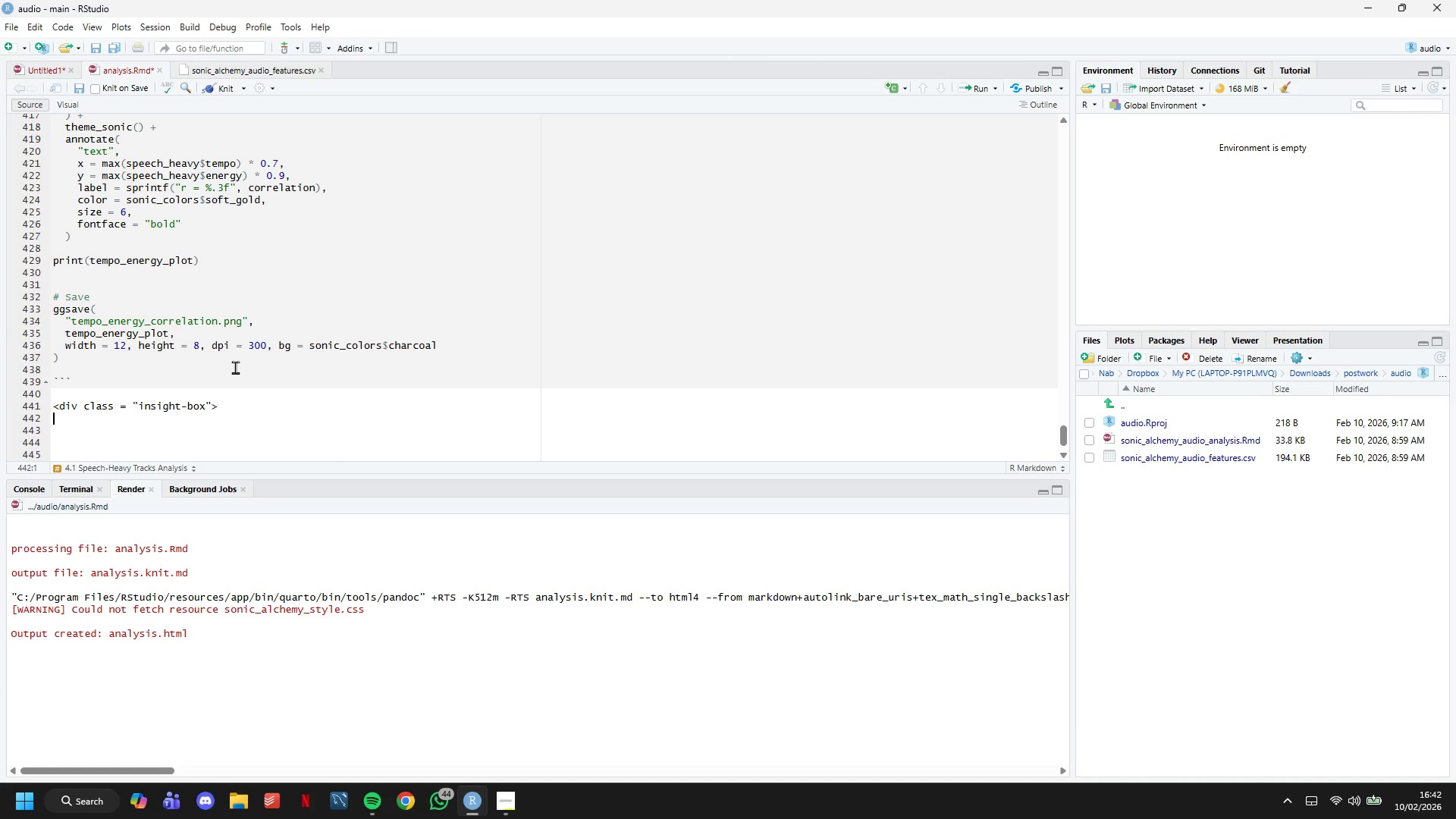 
key(Enter)
 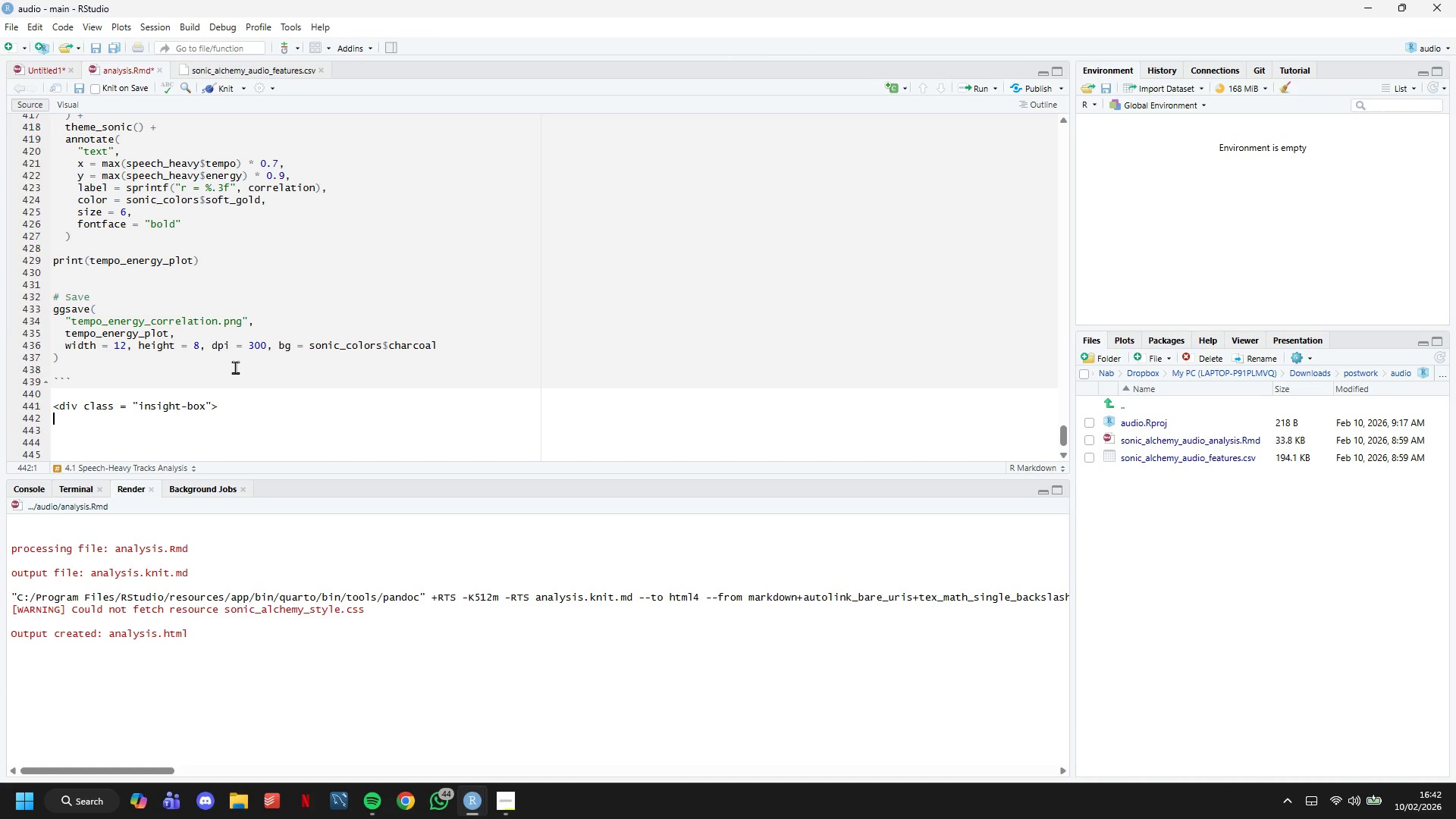 
type(<h3 style = "margin-top:0; color: #ffd700;"> Correlation FI)
key(Backspace)
type(infin)
key(Backspace)
key(Backspace)
key(Backspace)
type(f)
key(Backspace)
type(dings </h3>)
 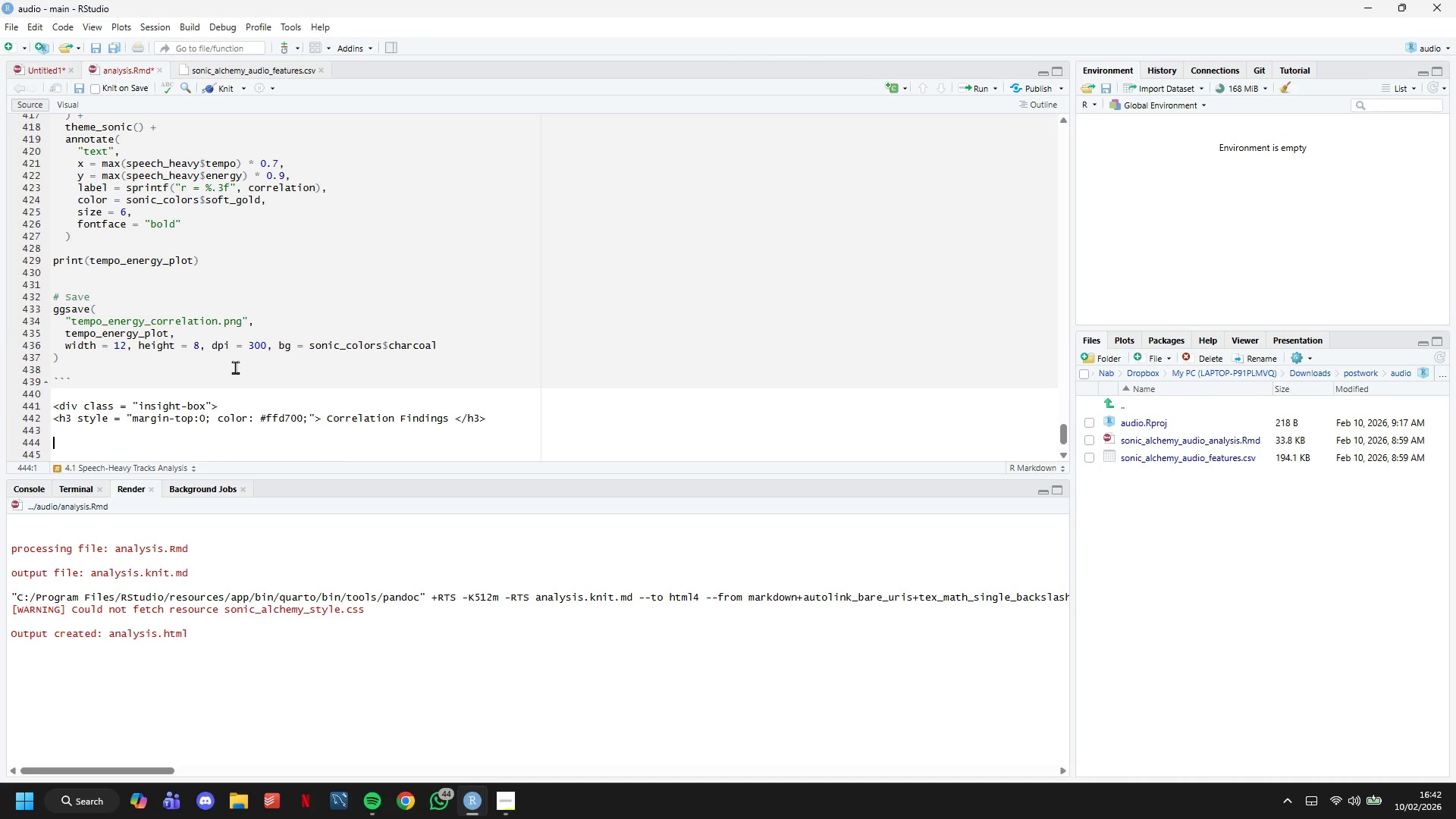 
 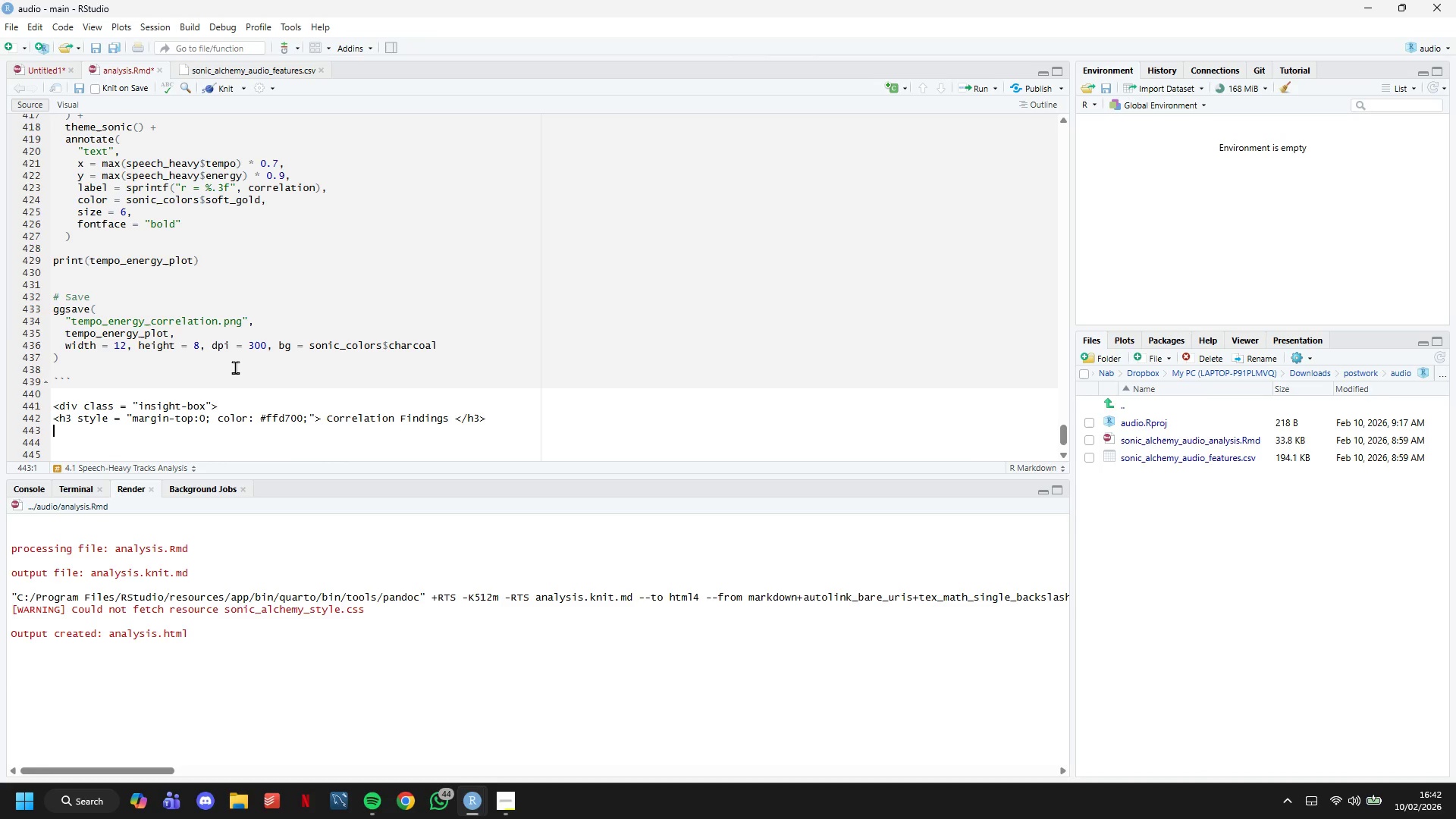 
key(Enter)
 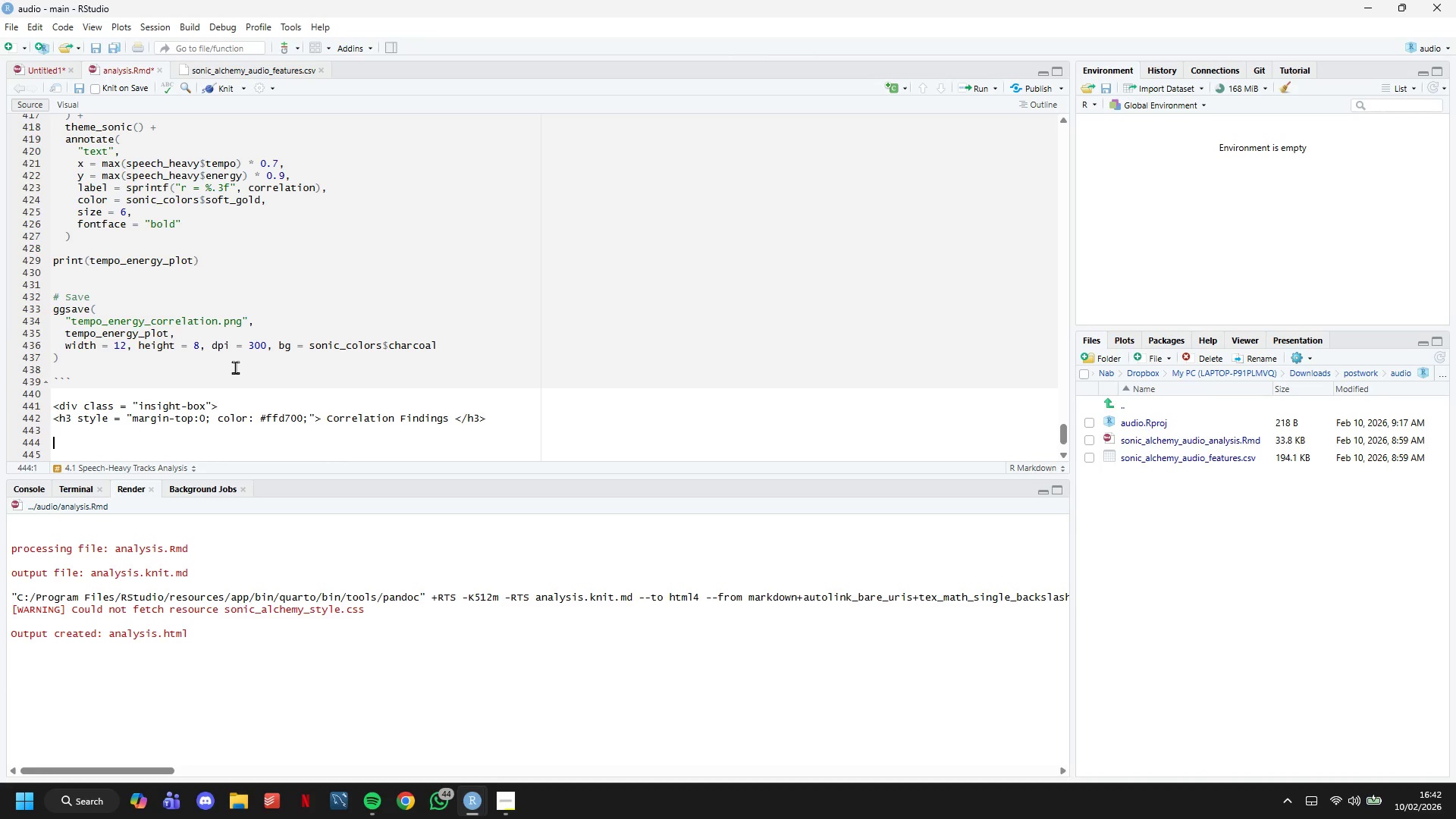 
key(Enter)
 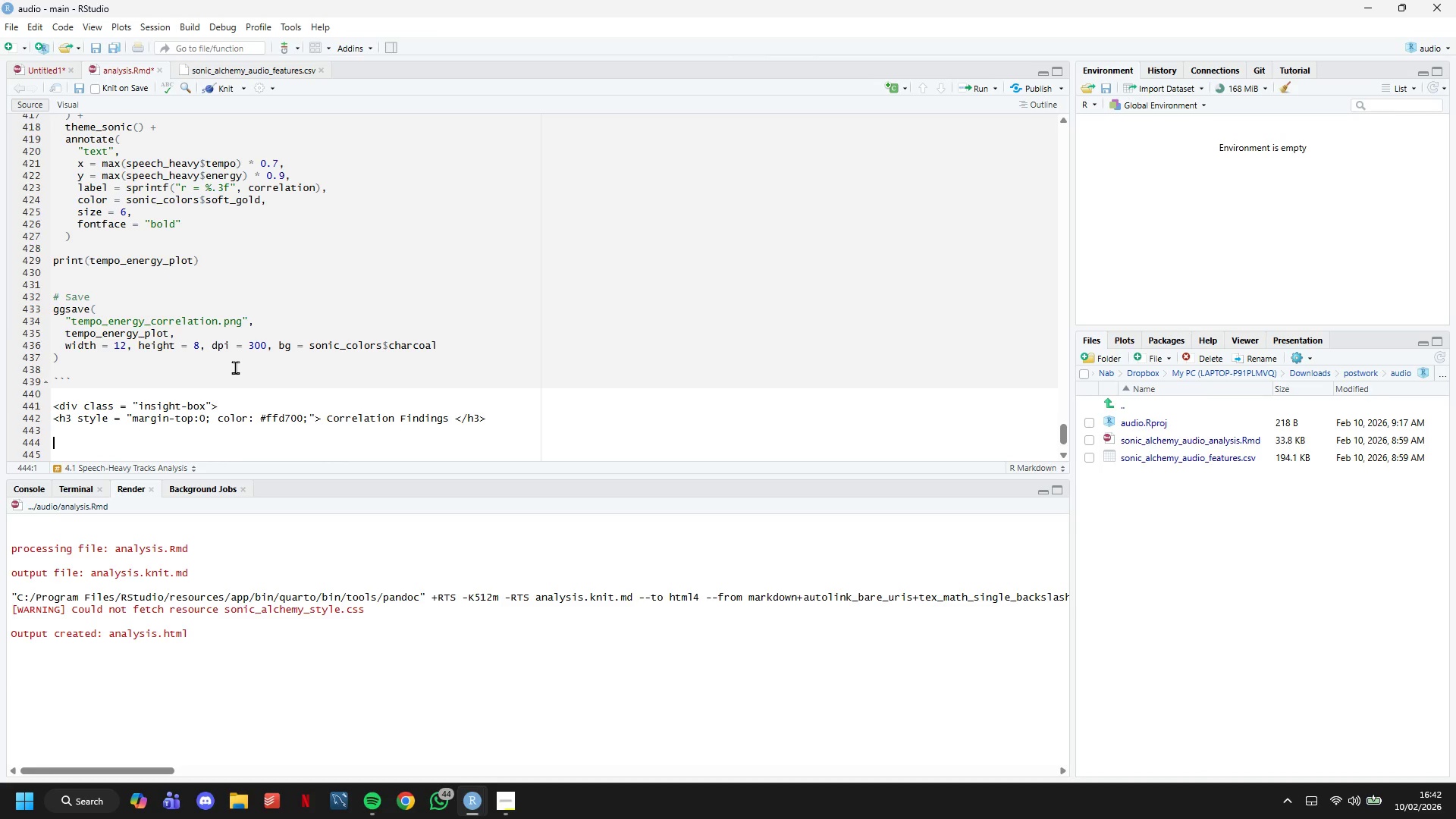 
type(</div?)
key(Backspace)
type(>)
 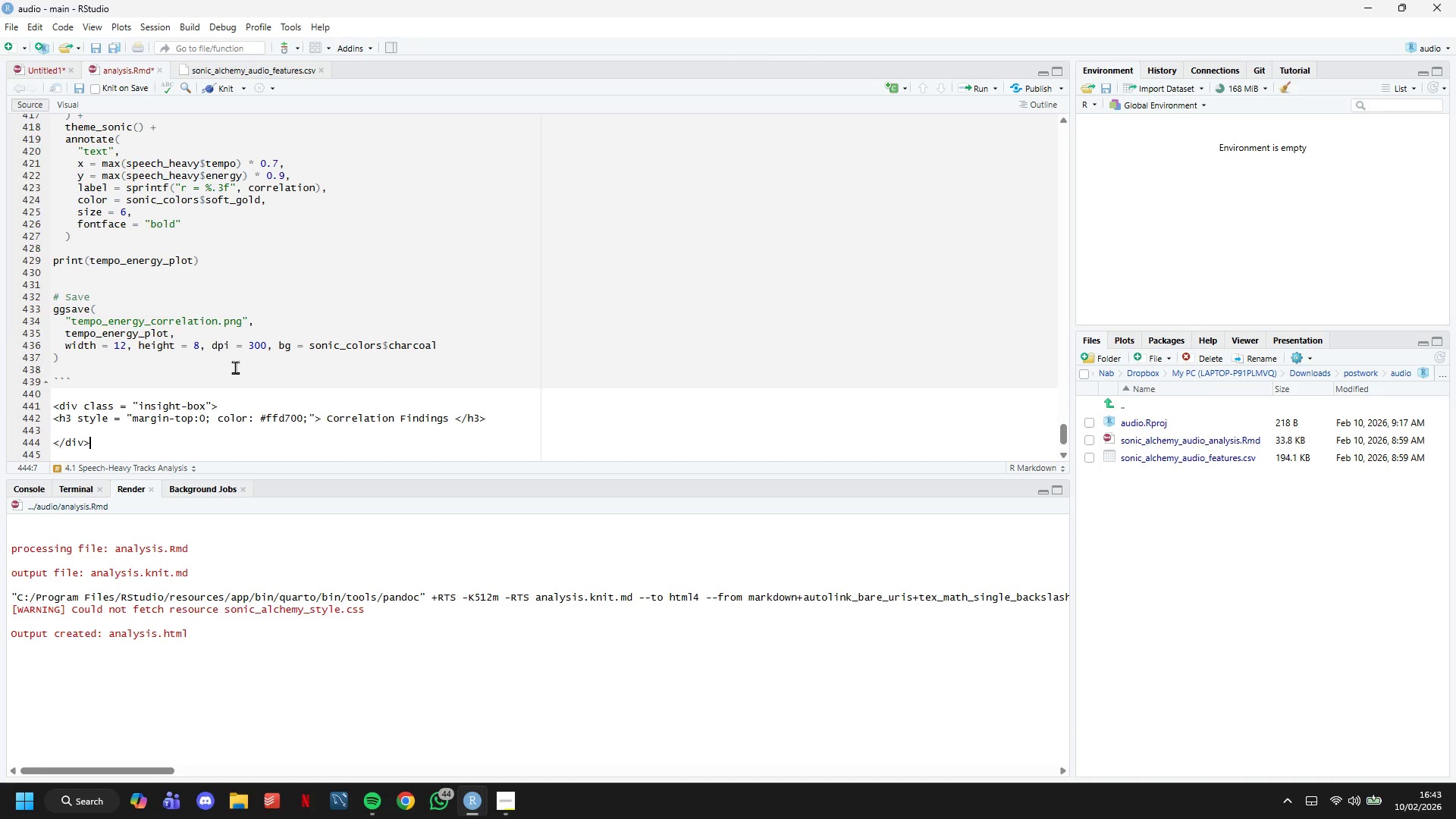 
key(Control+S)
 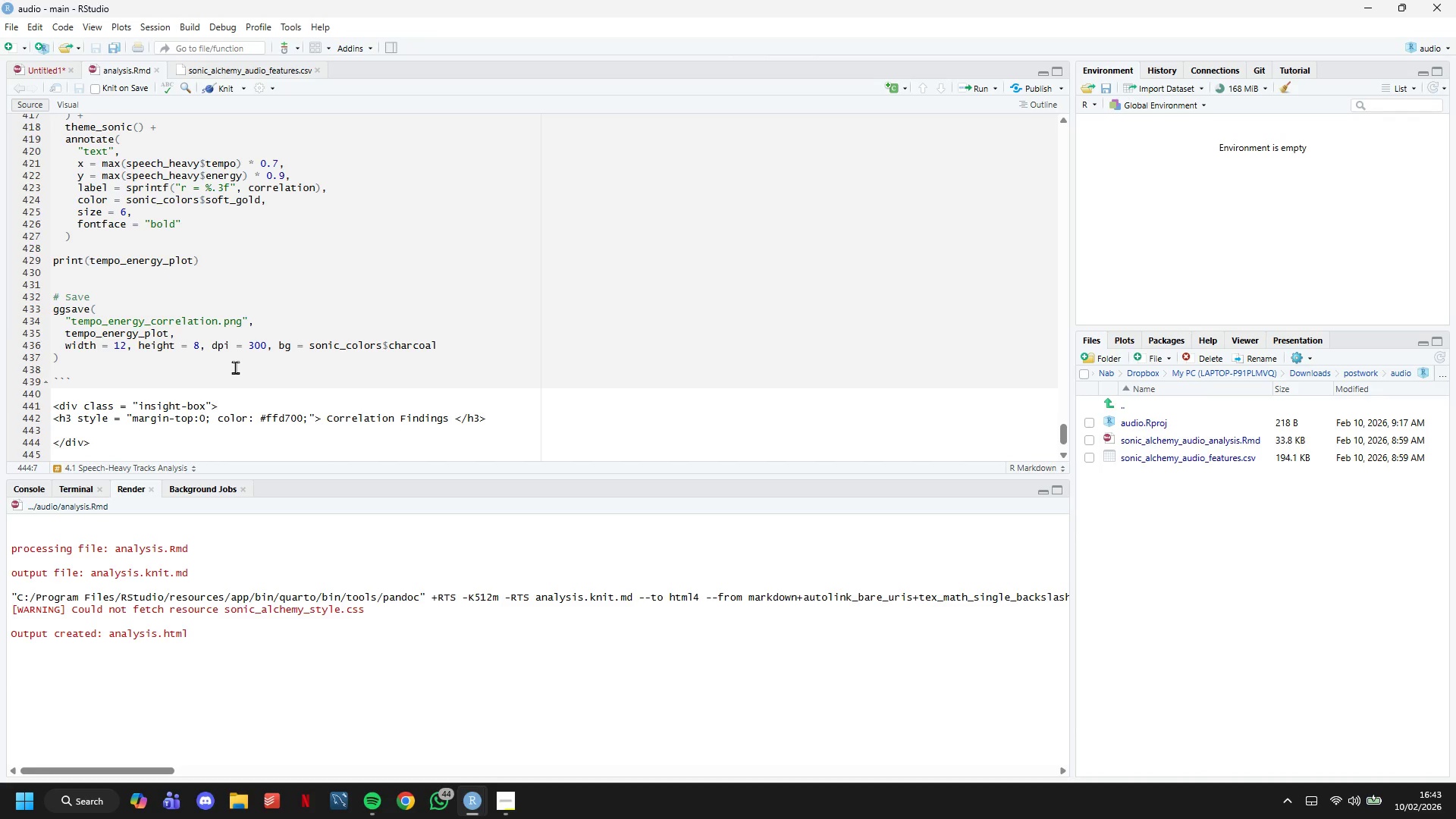 
key(Control+S)
 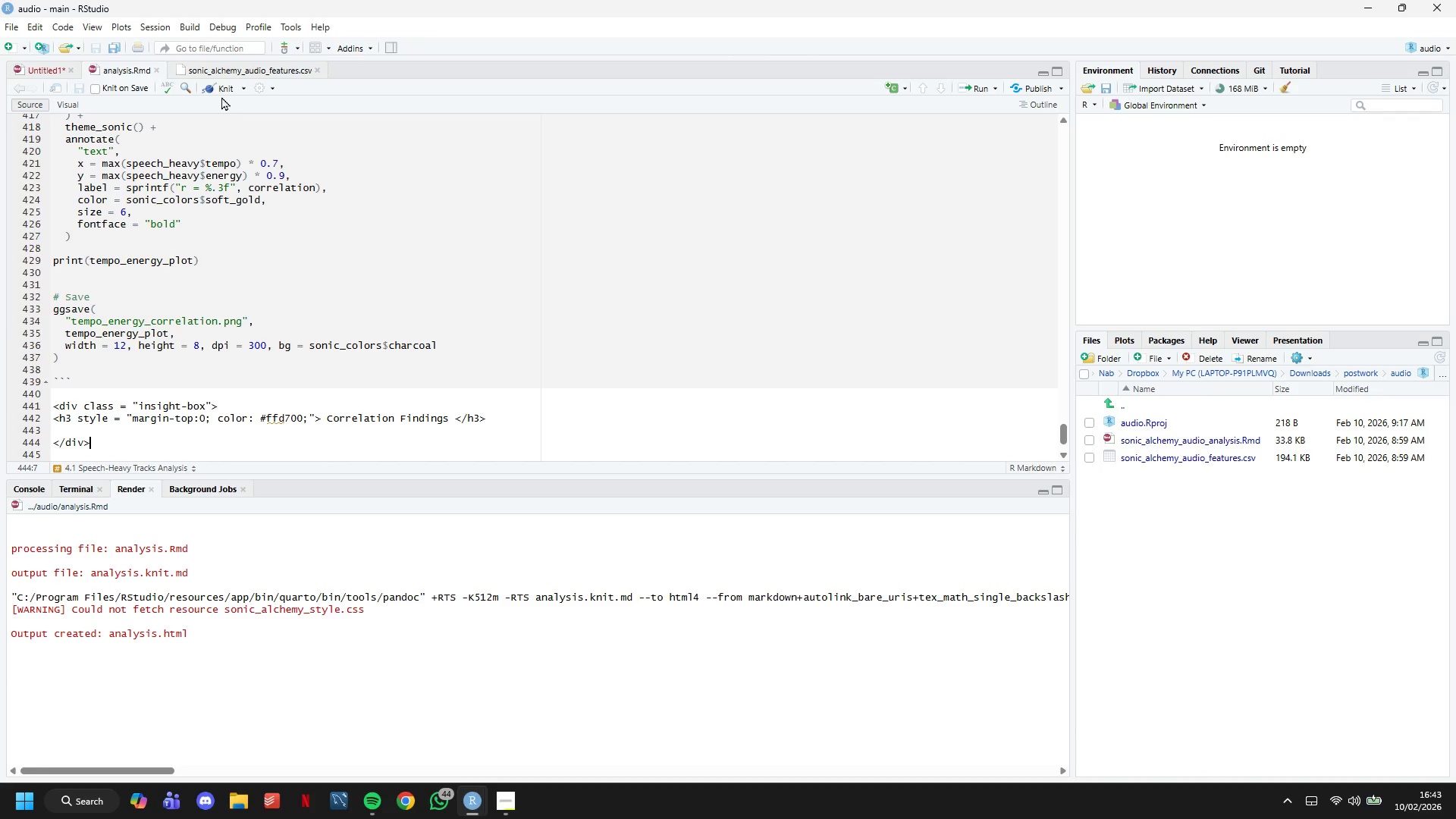 
left_click([221, 93])
 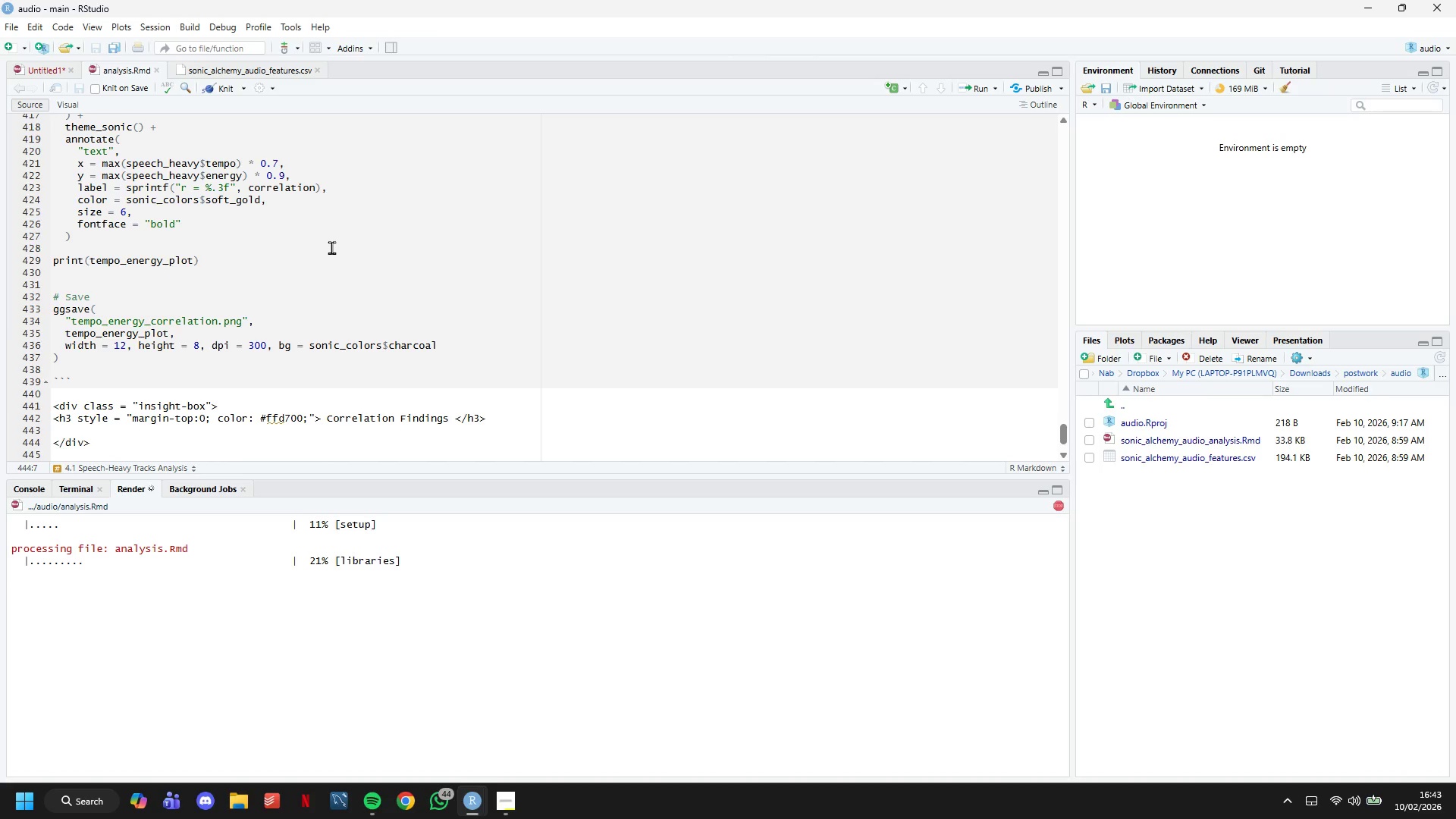 
wait(5.31)
 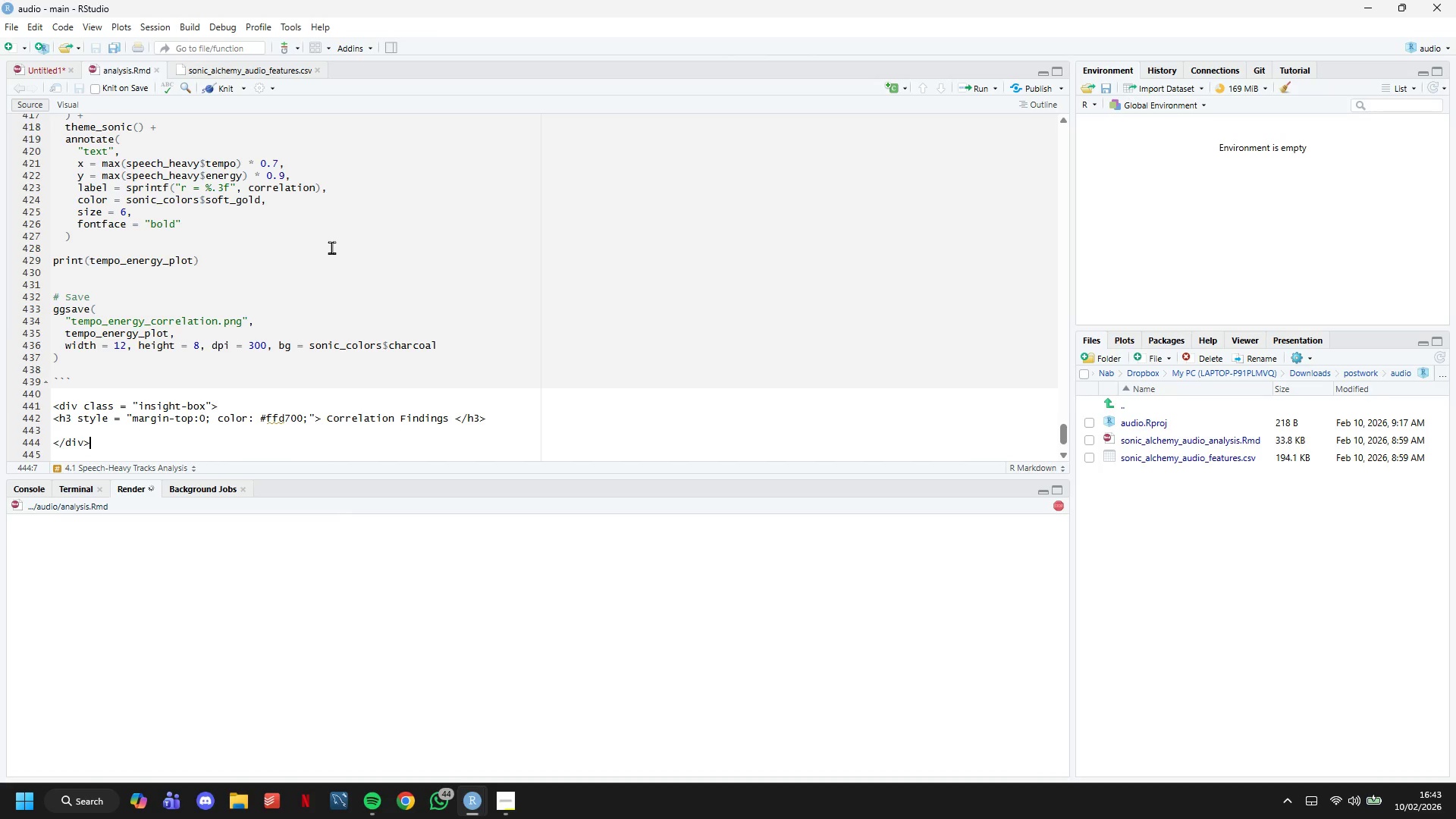 
scroll: coordinate [394, 315], scroll_direction: down, amount: 5.0
 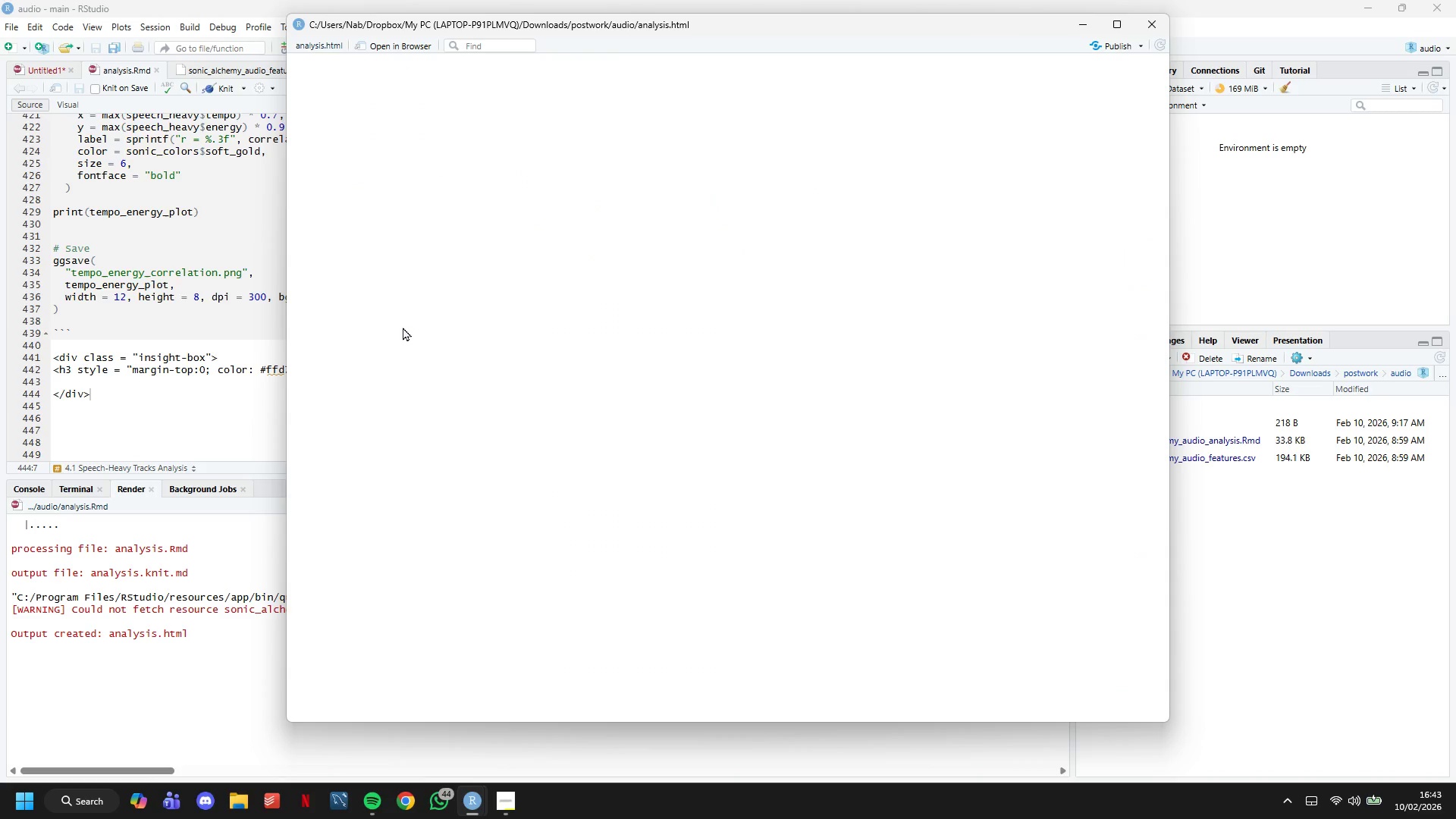 
wait(30.46)
 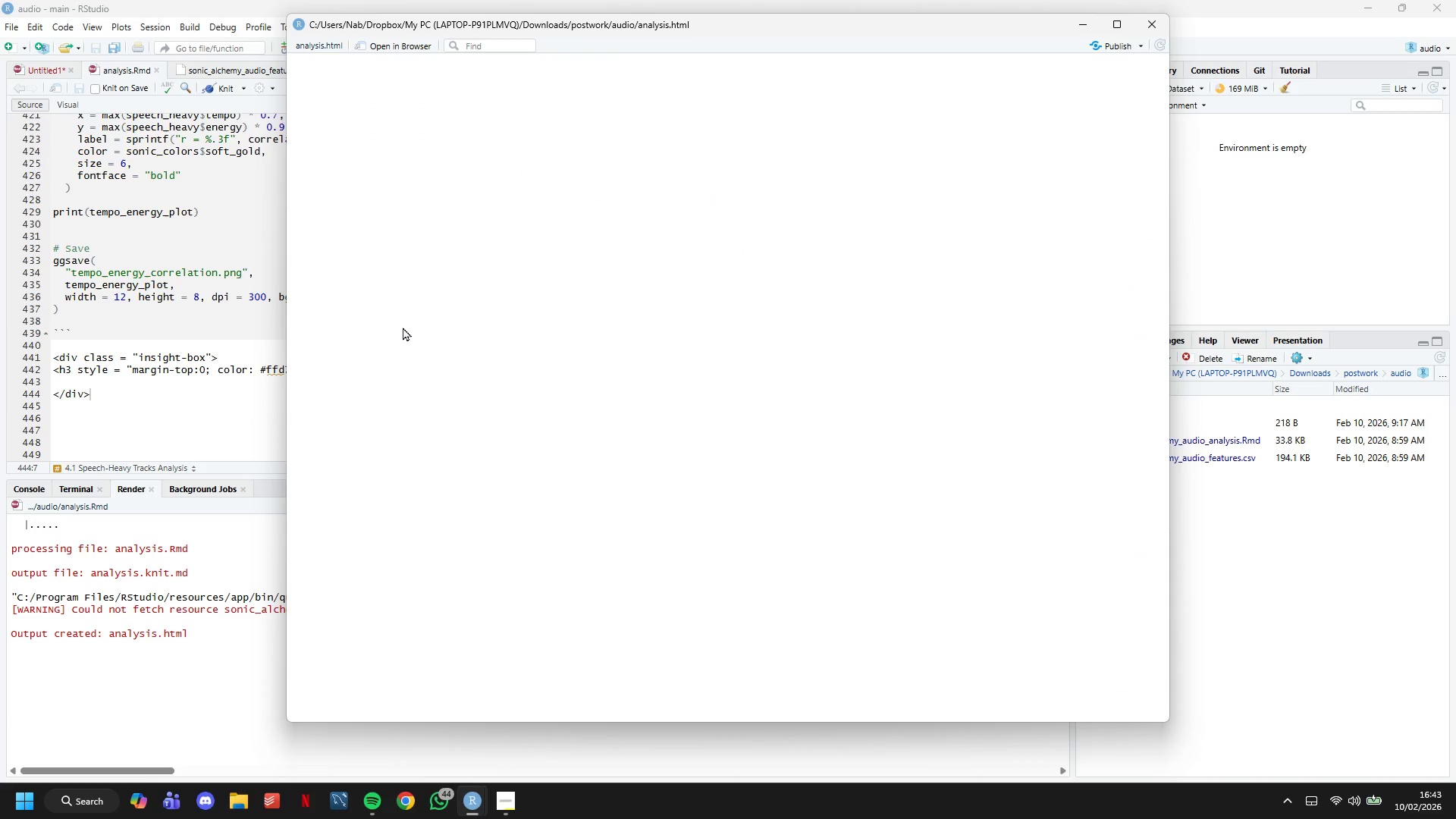 
left_click([388, 247])
 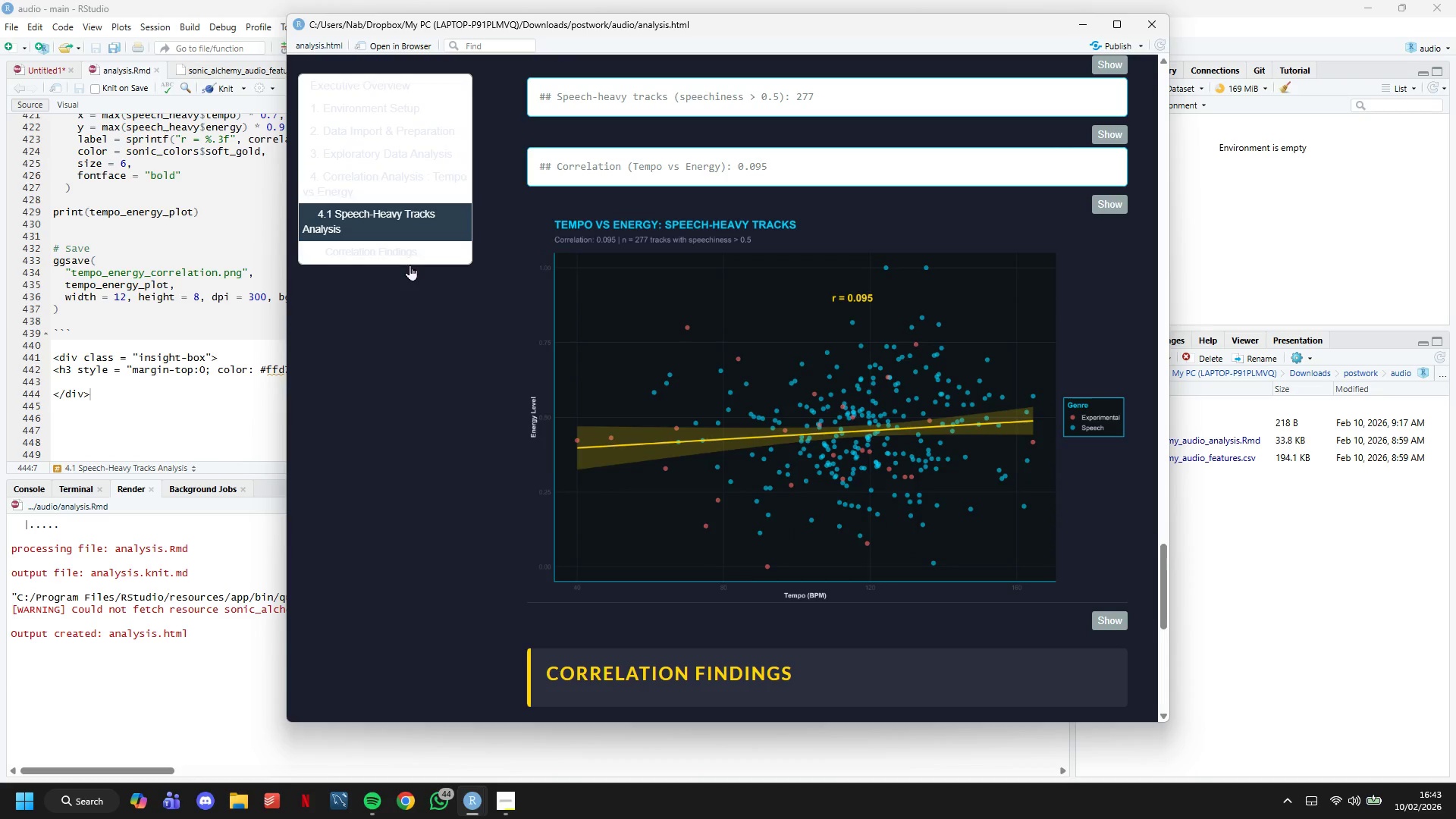 
scroll: coordinate [557, 348], scroll_direction: down, amount: 4.0
 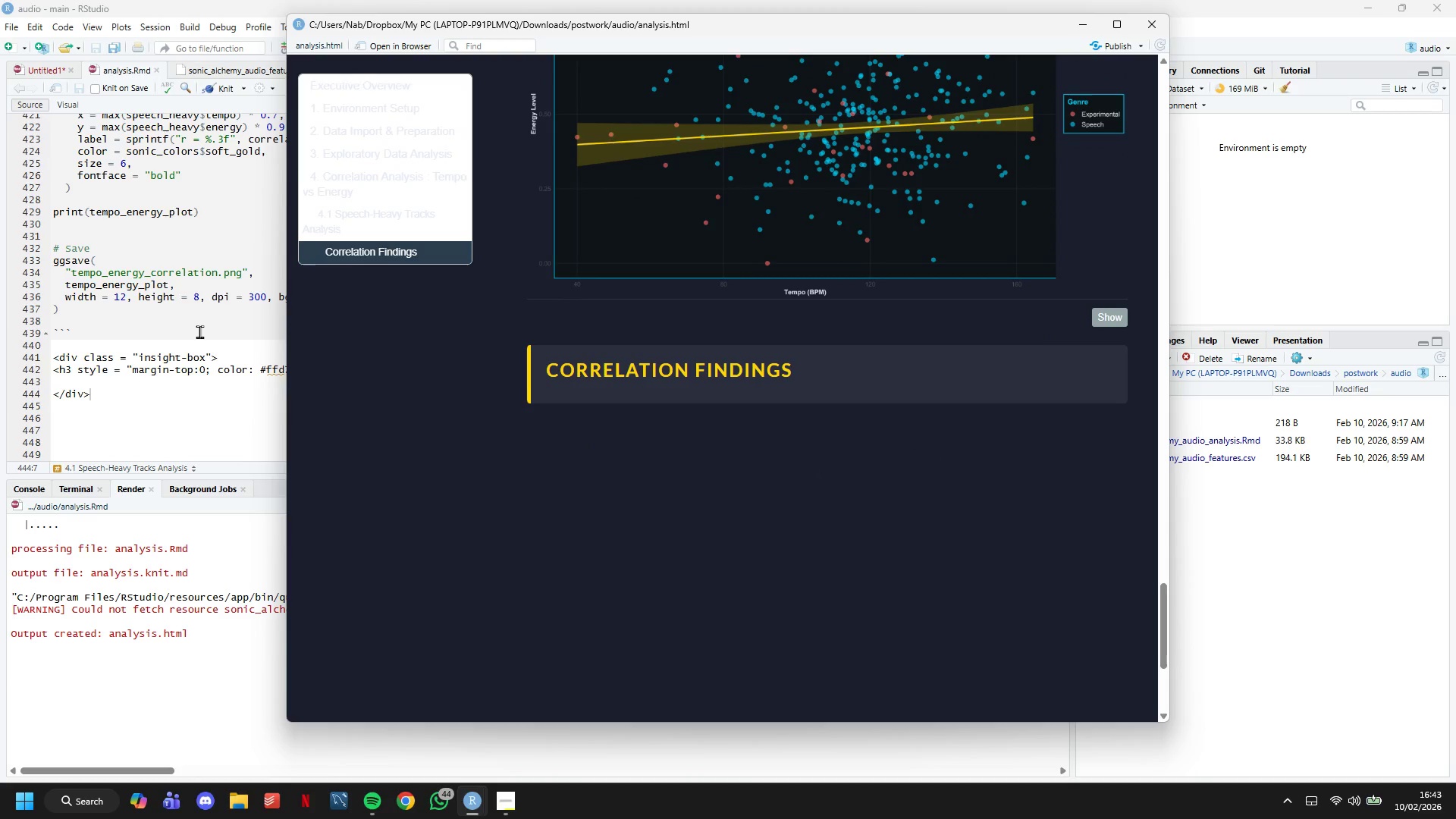 
left_click([186, 381])
 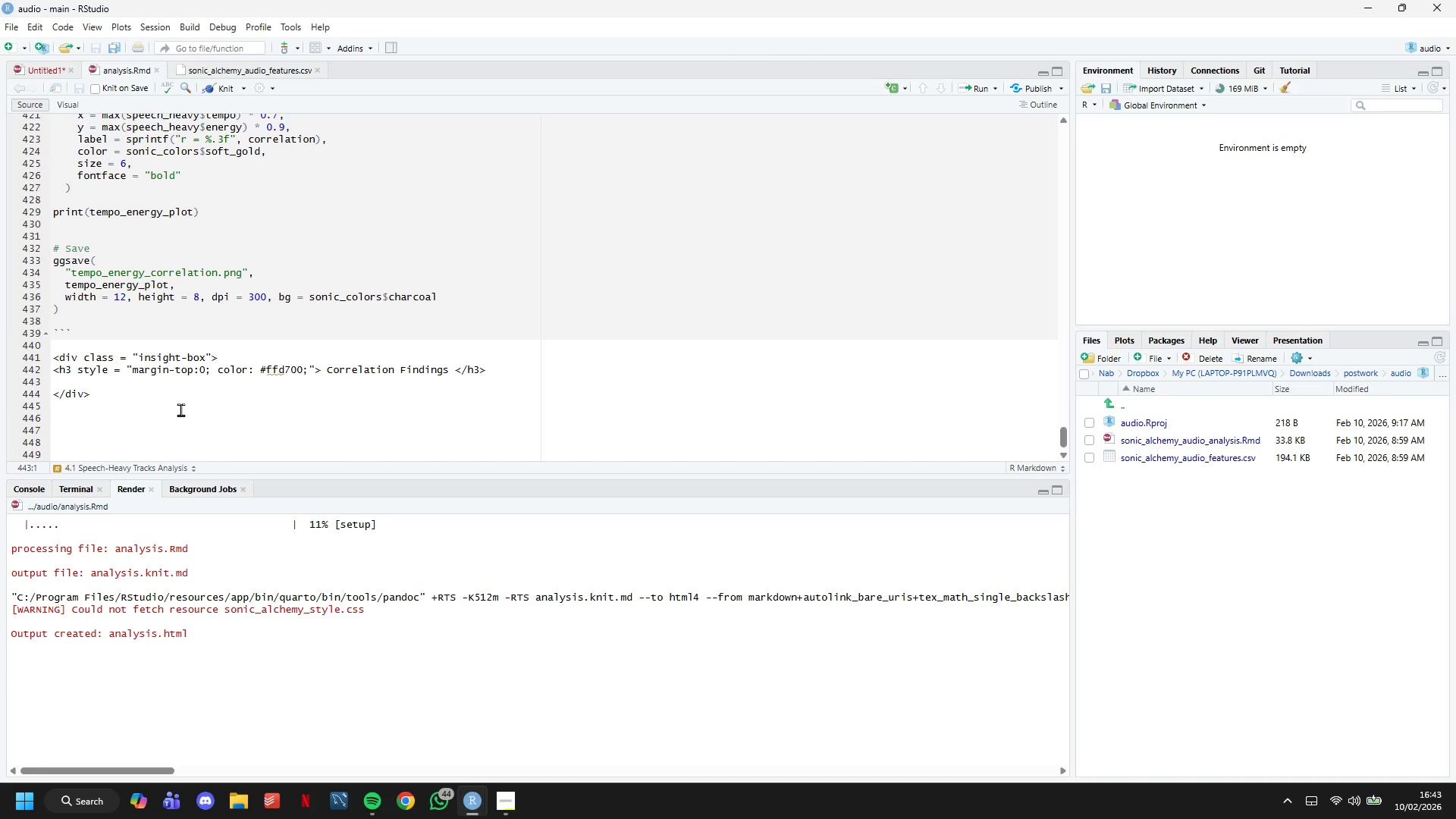 
key(Enter)
 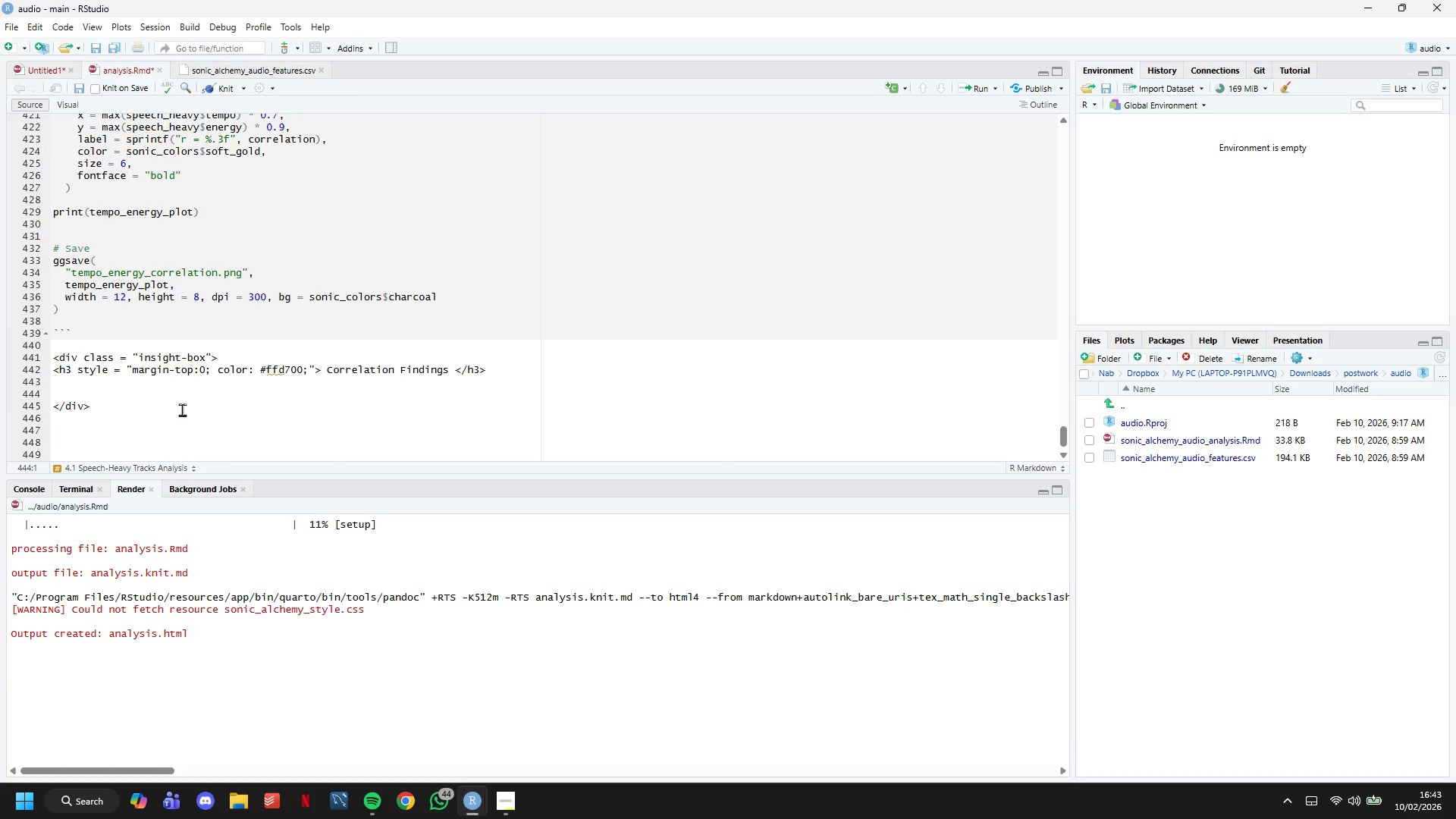 
scroll: coordinate [225, 302], scroll_direction: up, amount: 21.0
 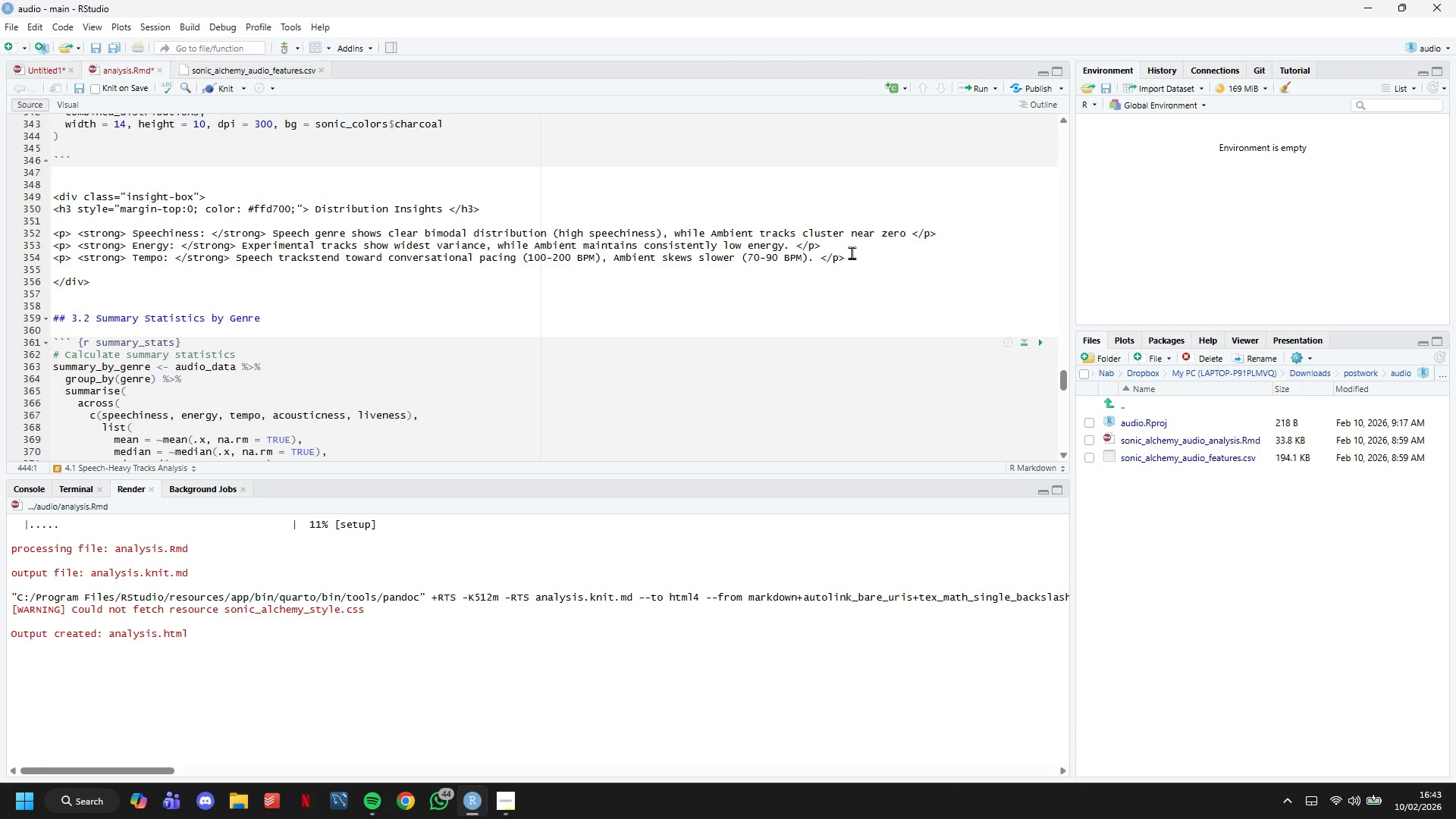 
left_click_drag(start_coordinate=[857, 251], to_coordinate=[74, 257])
 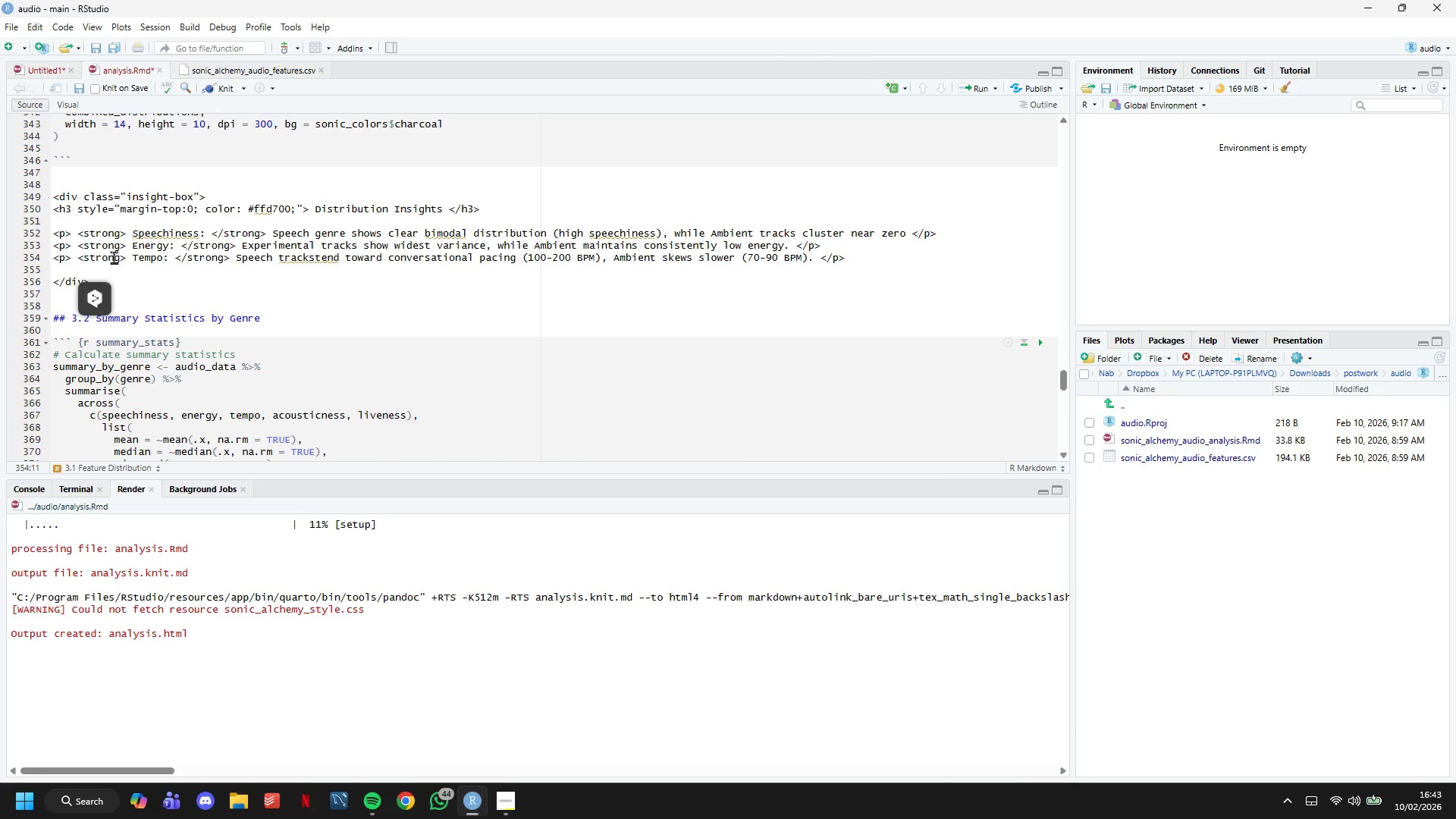 
double_click([114, 257])
 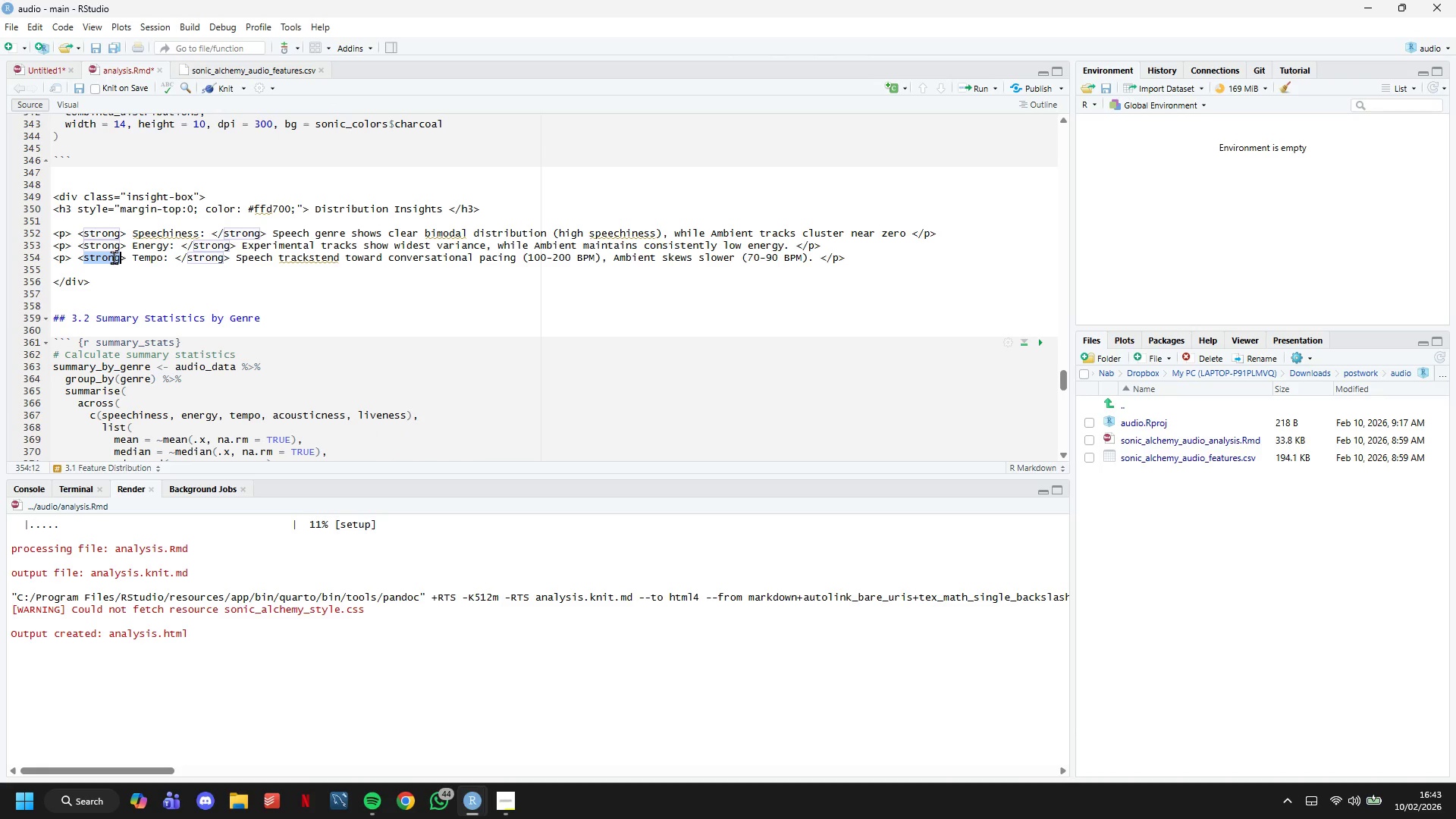 
triple_click([114, 257])
 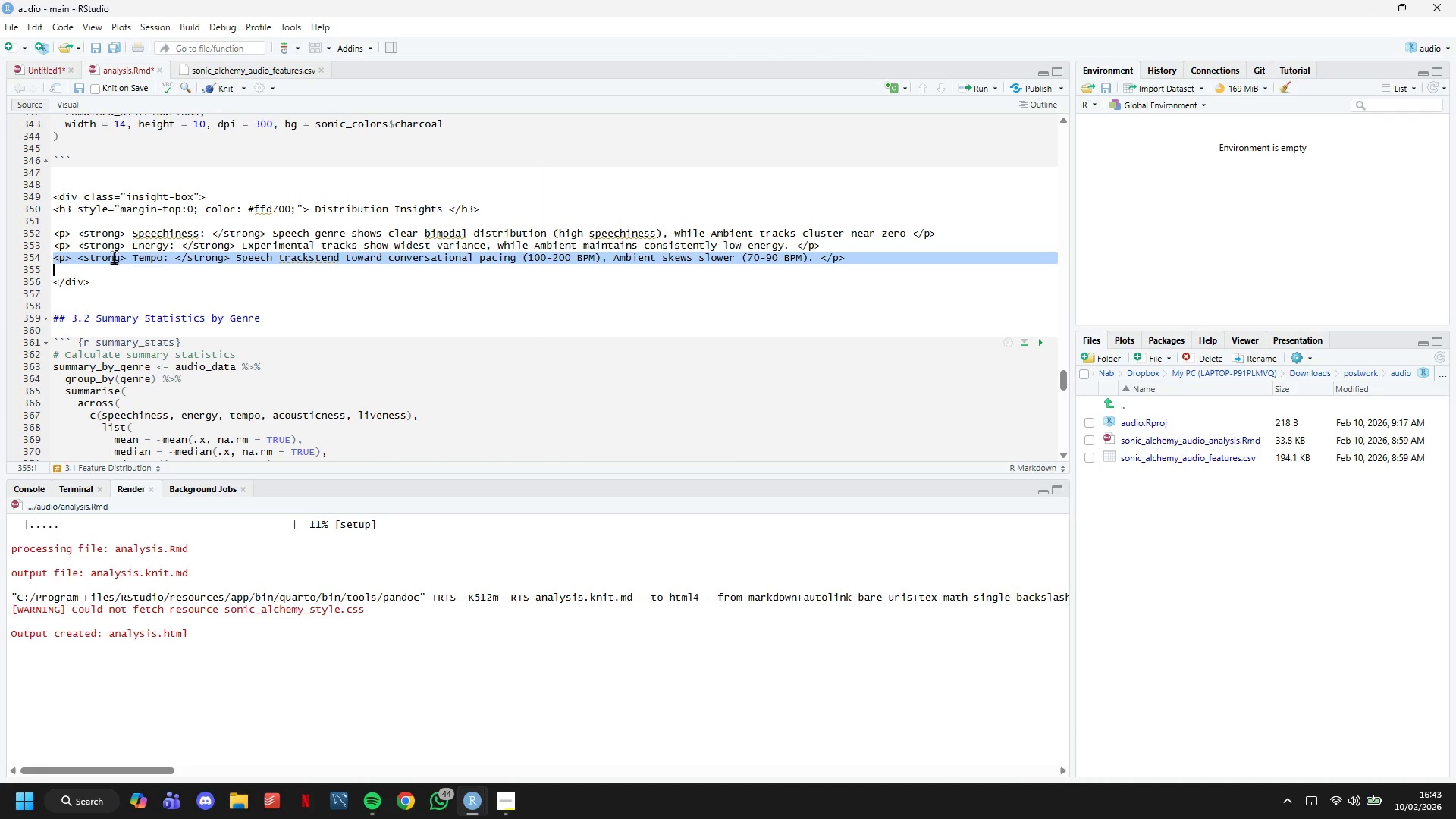 
key(Control+C)
 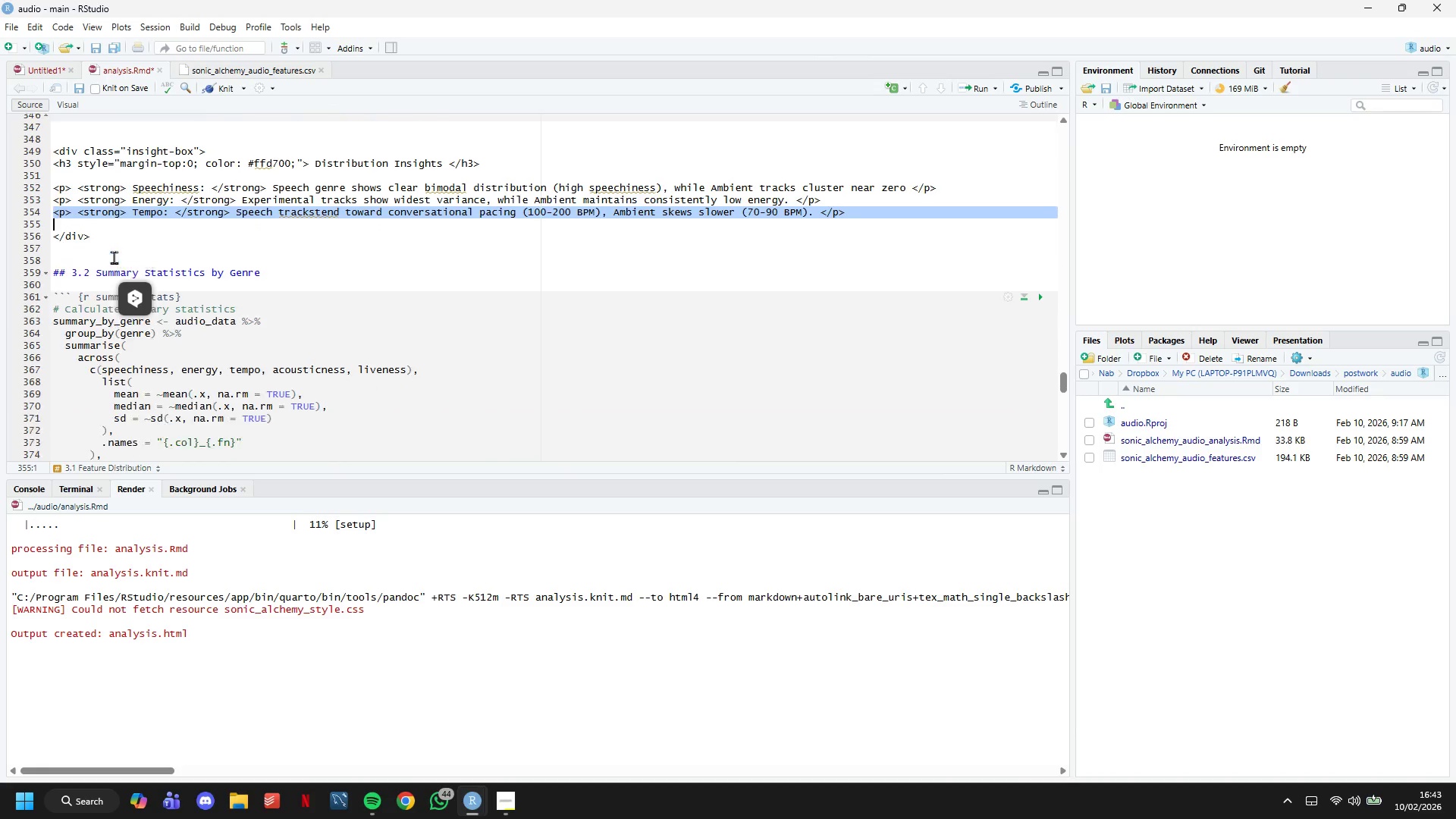 
scroll: coordinate [114, 257], scroll_direction: down, amount: 22.0
 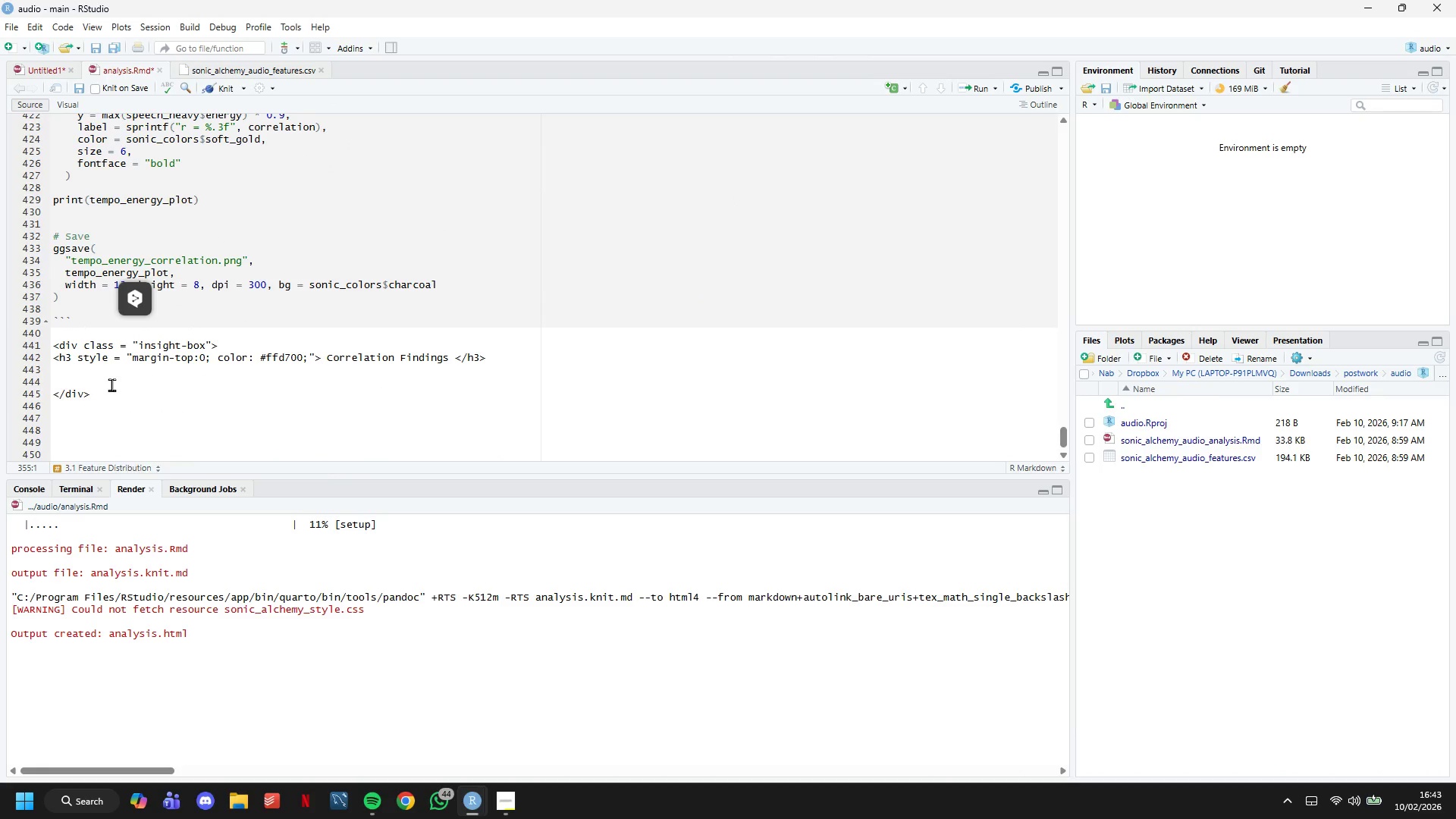 
left_click([111, 384])
 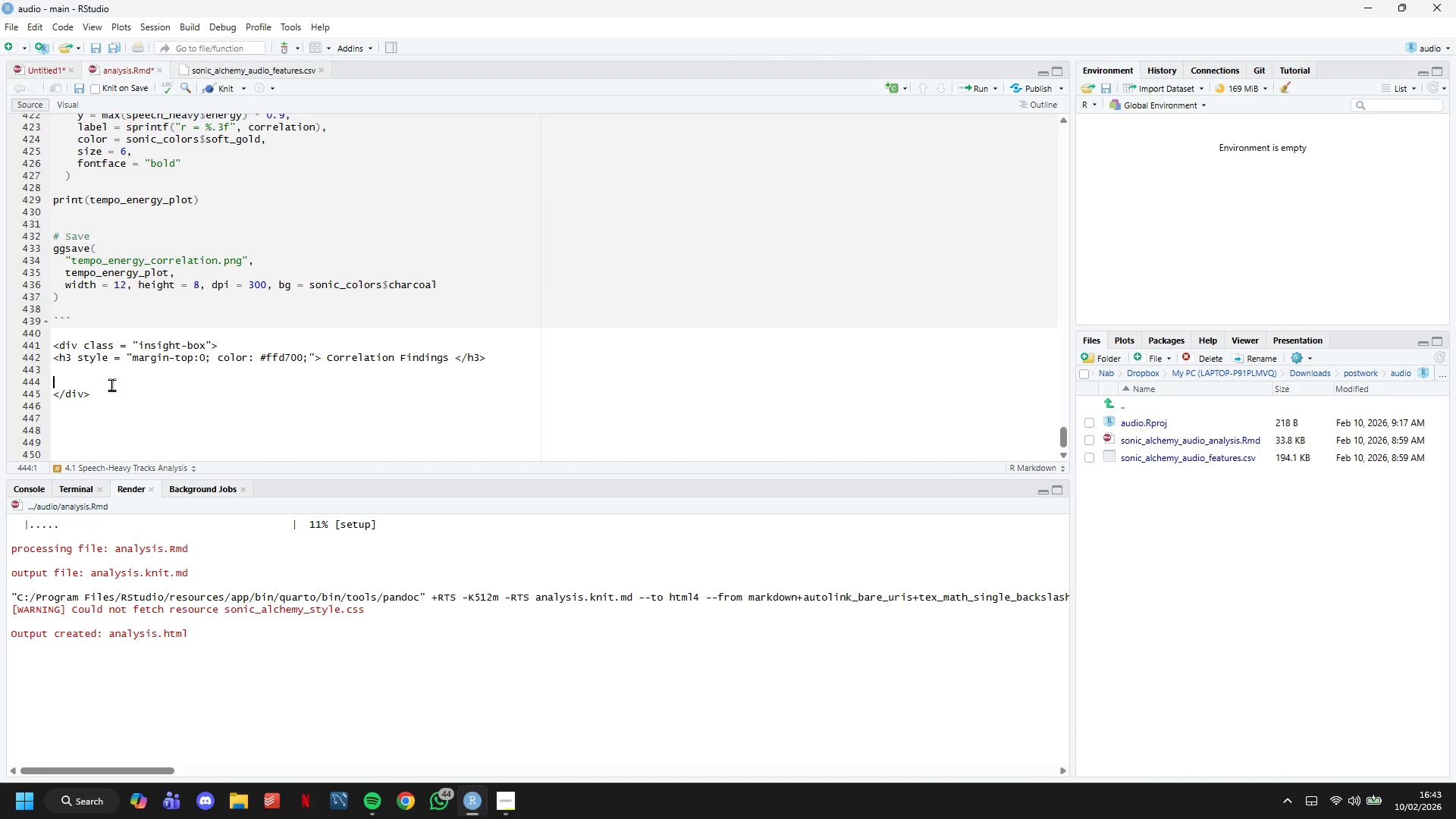 
key(Control+V)
 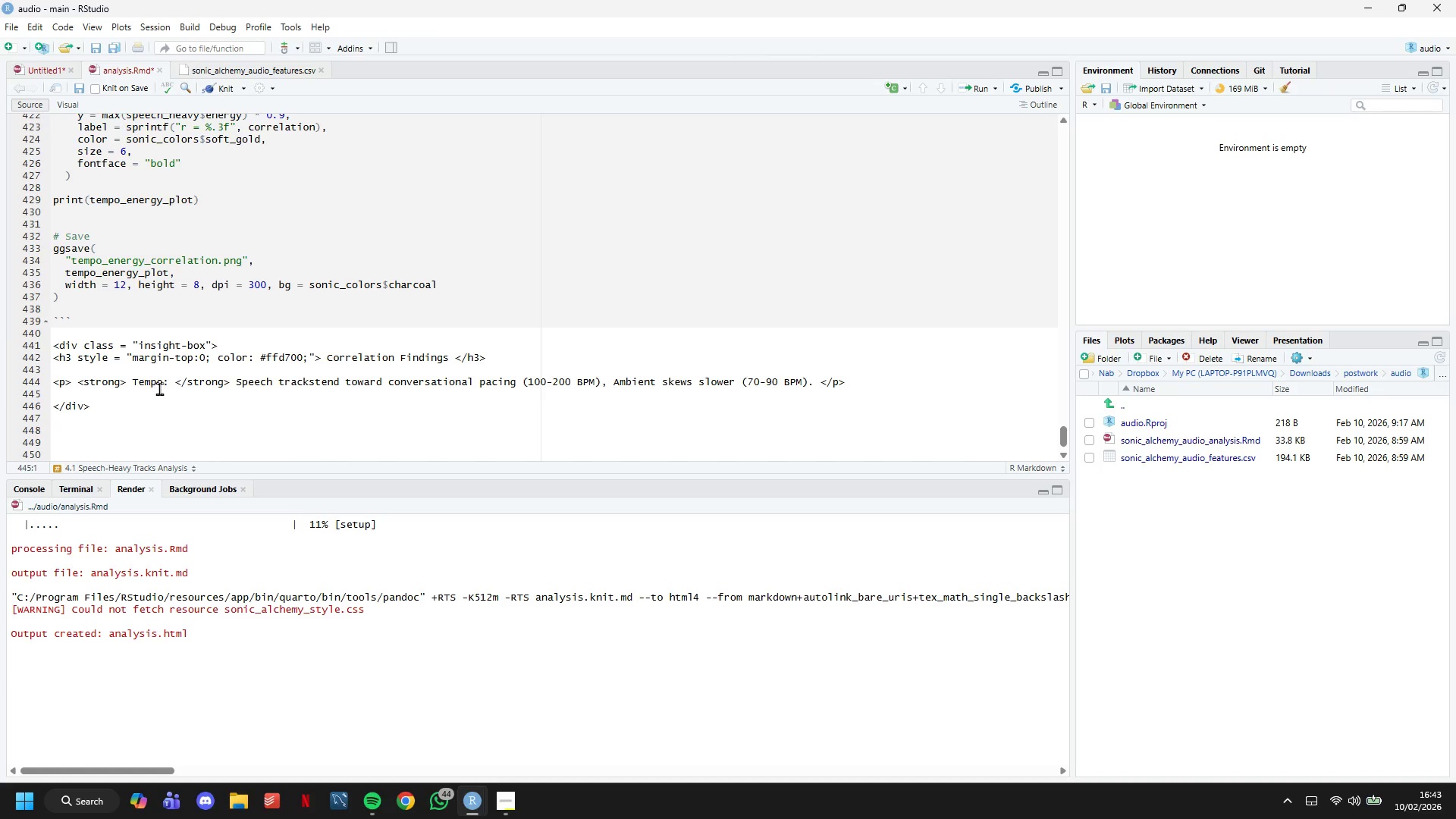 
left_click([159, 388])
 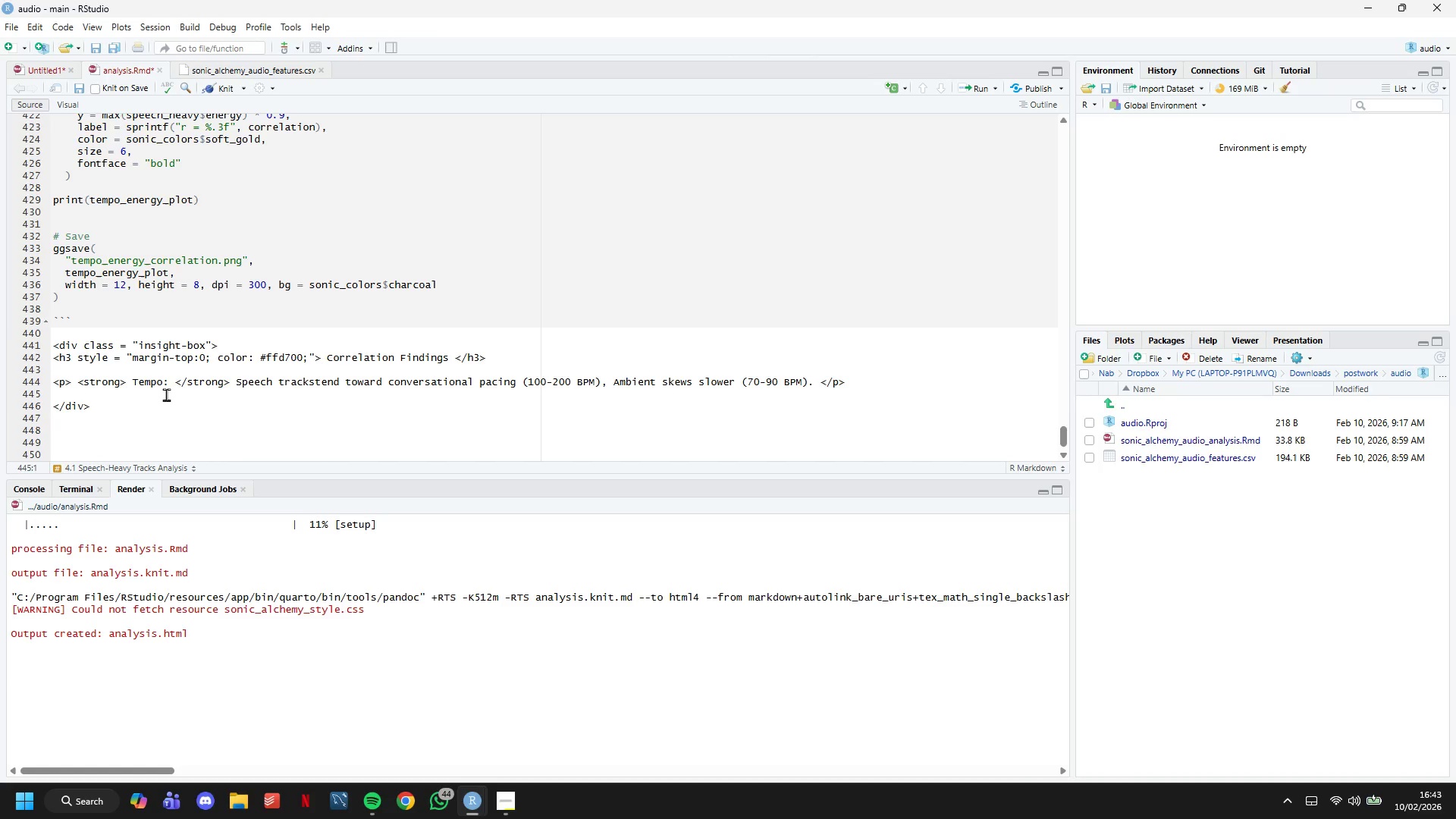 
key(ArrowUp)
 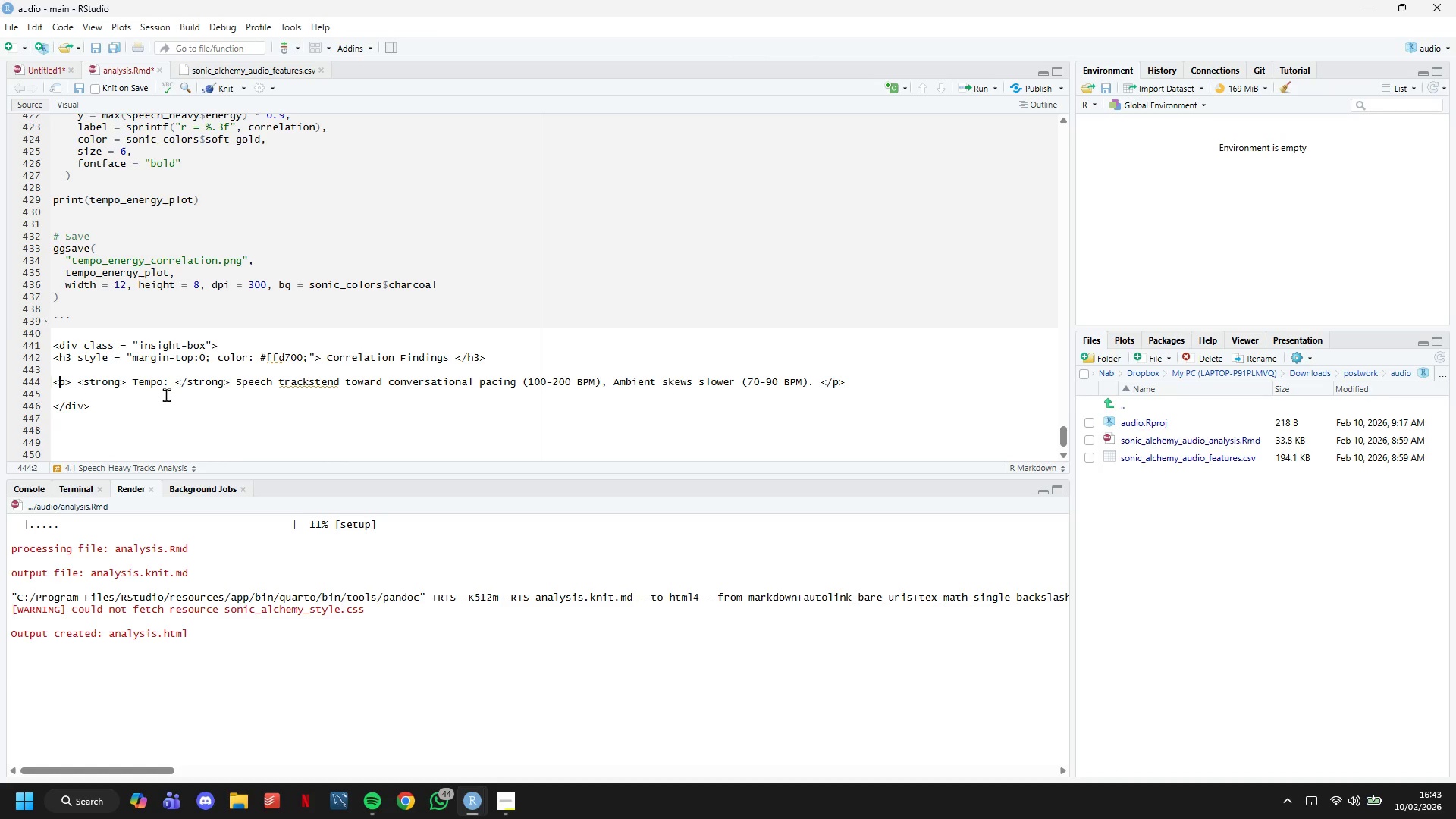 
hold_key(key=ArrowRight, duration=0.97)
 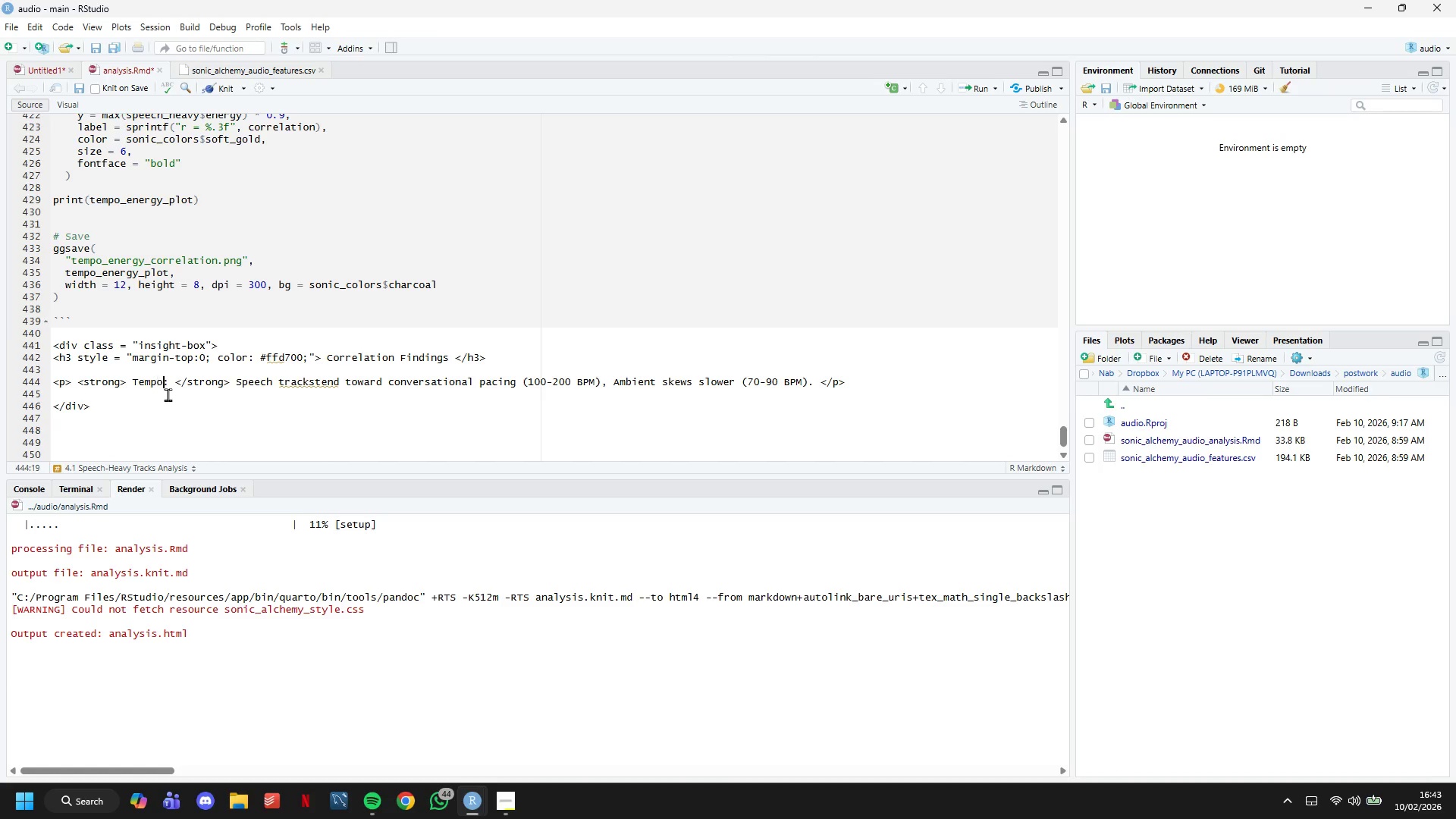 
key(ArrowRight)
 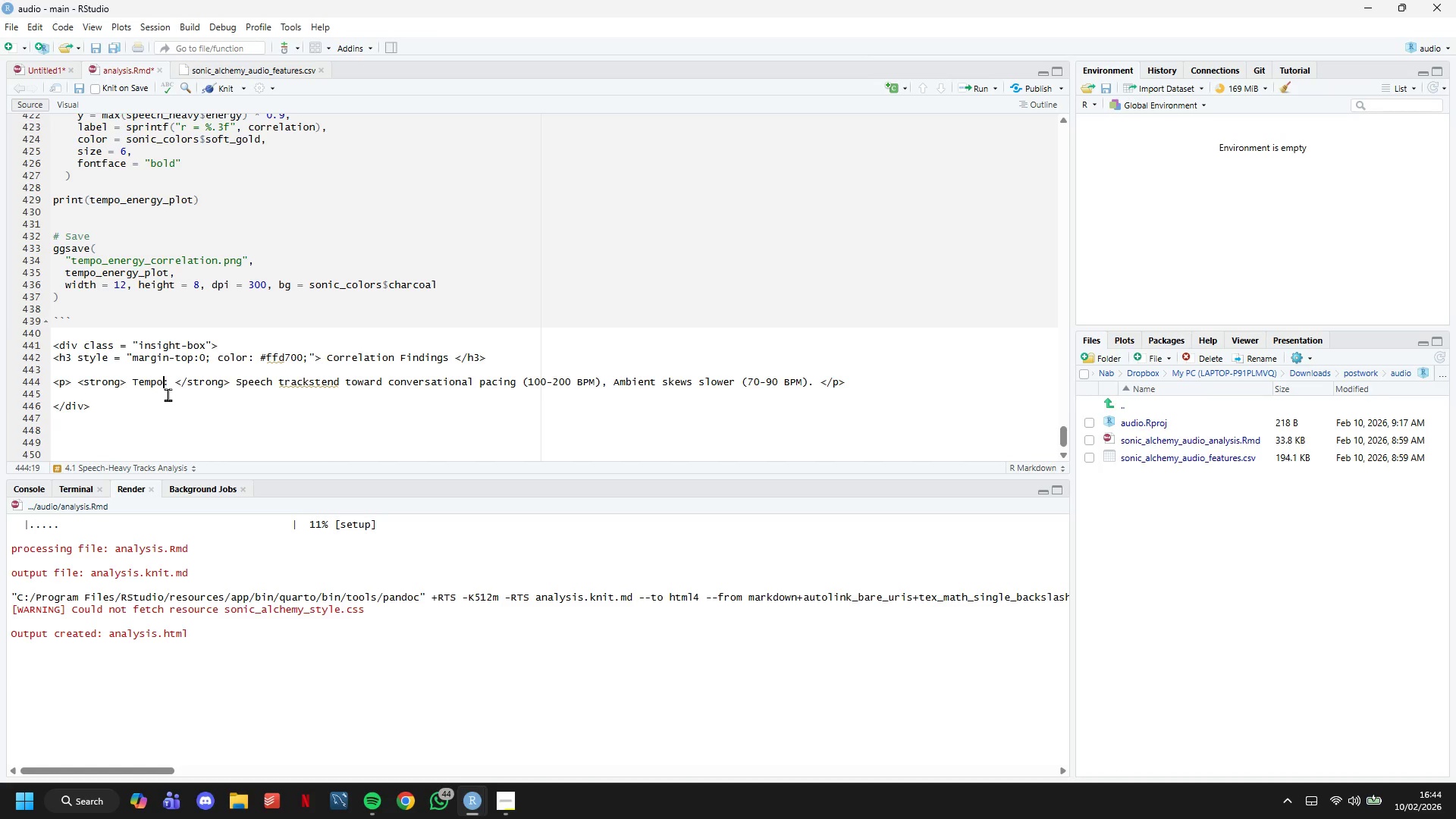 
key(Backspace)
key(Backspace)
key(Backspace)
key(Backspace)
key(Backspace)
type(Positive )
 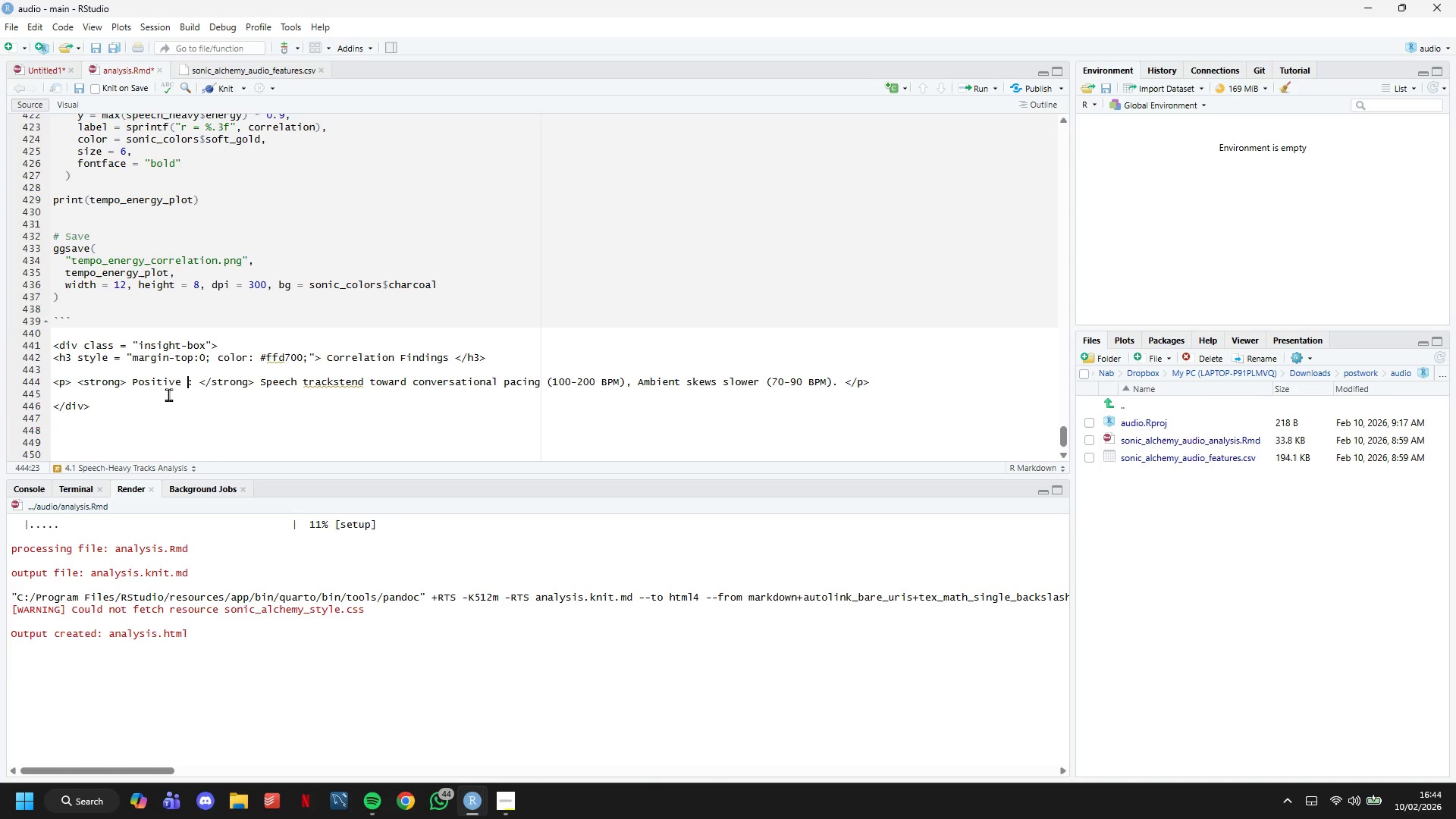 
type(correlation detected)
 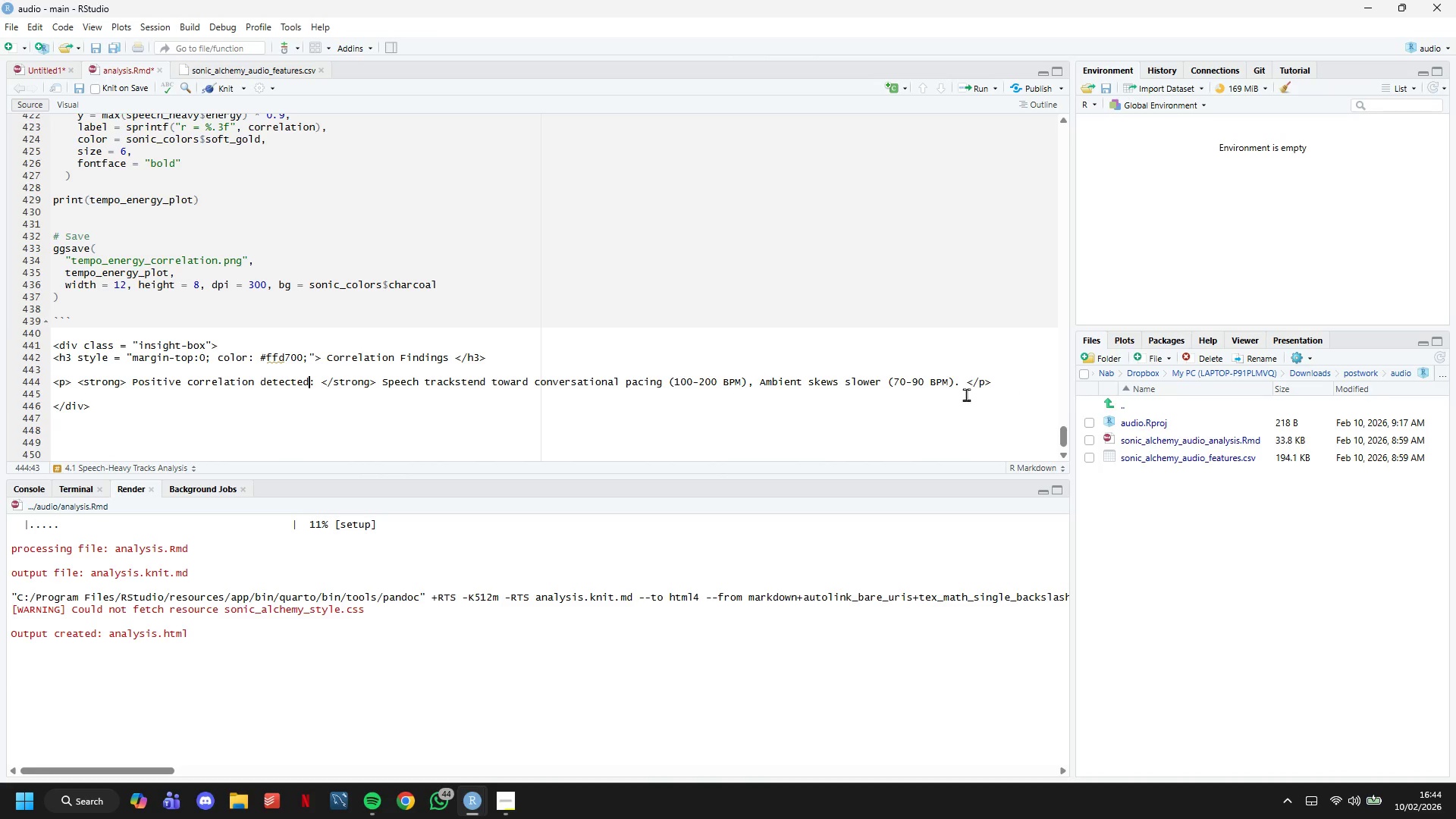 
left_click_drag(start_coordinate=[960, 383], to_coordinate=[381, 375])
 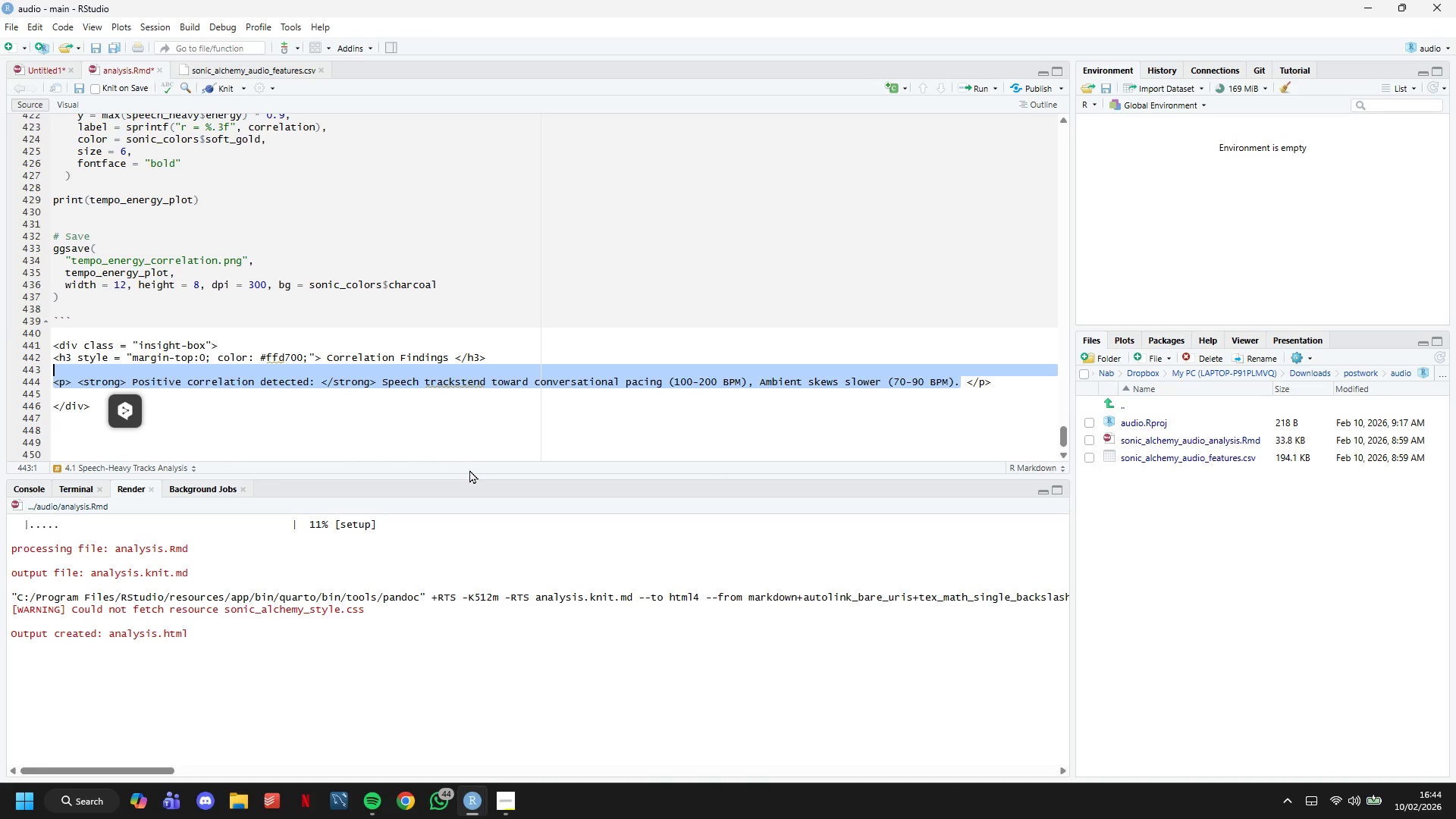 
type(Higher tempo speech tracks tem)
 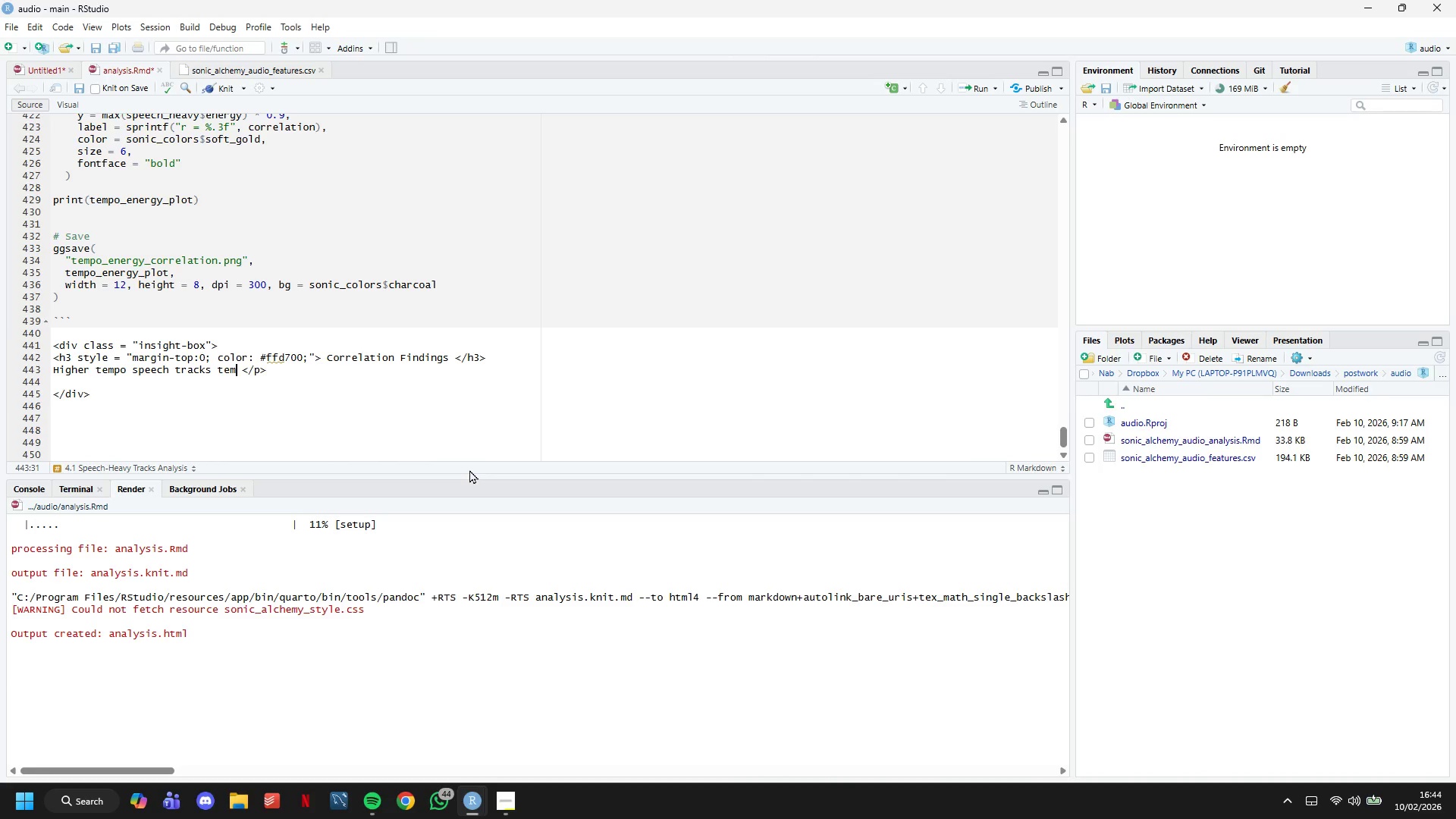 
key(Control+Z)
 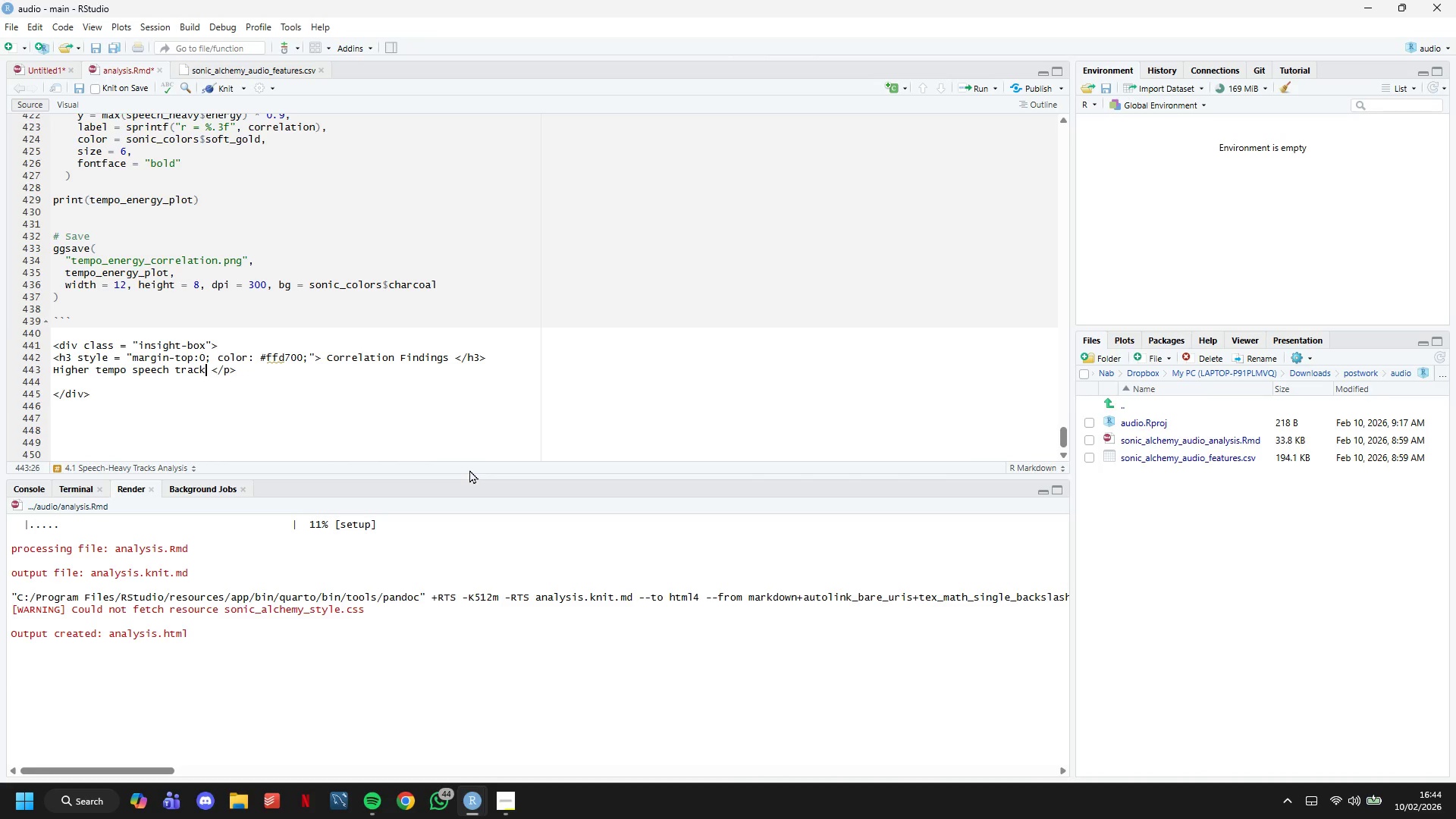 
key(Control+Z)
 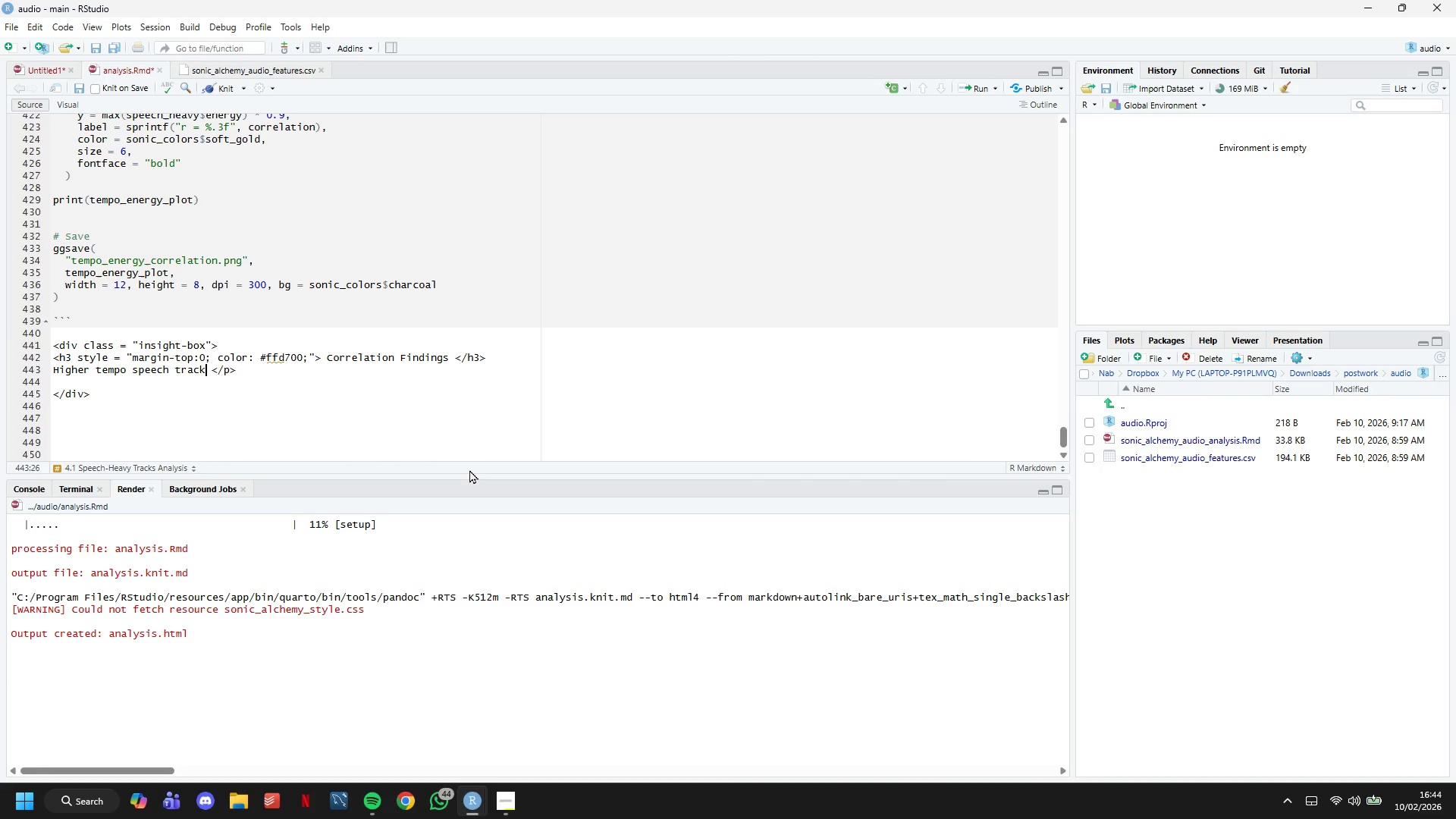 
key(Control+Z)
 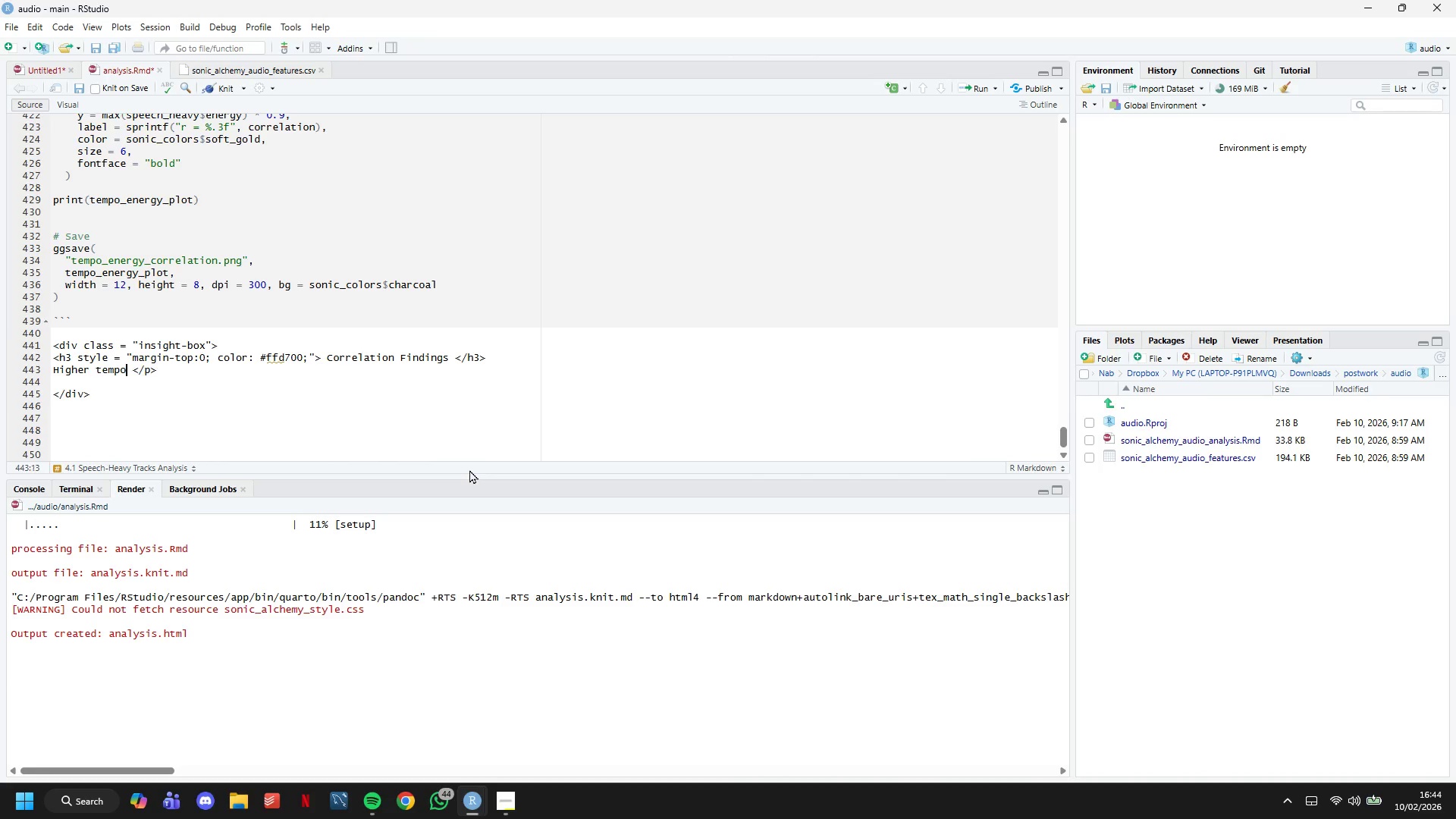 
key(Control+Z)
 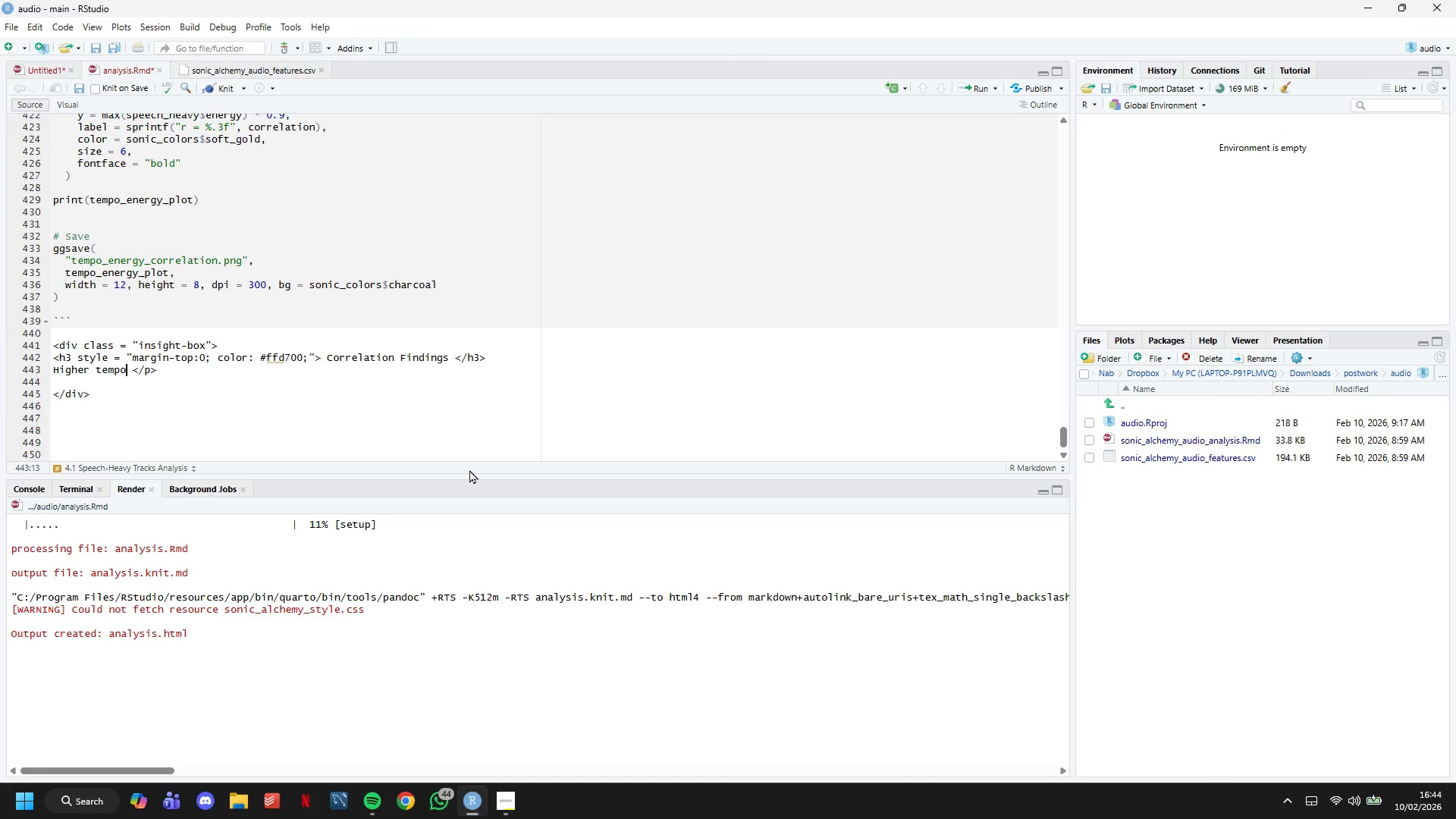 
key(Control+Z)
 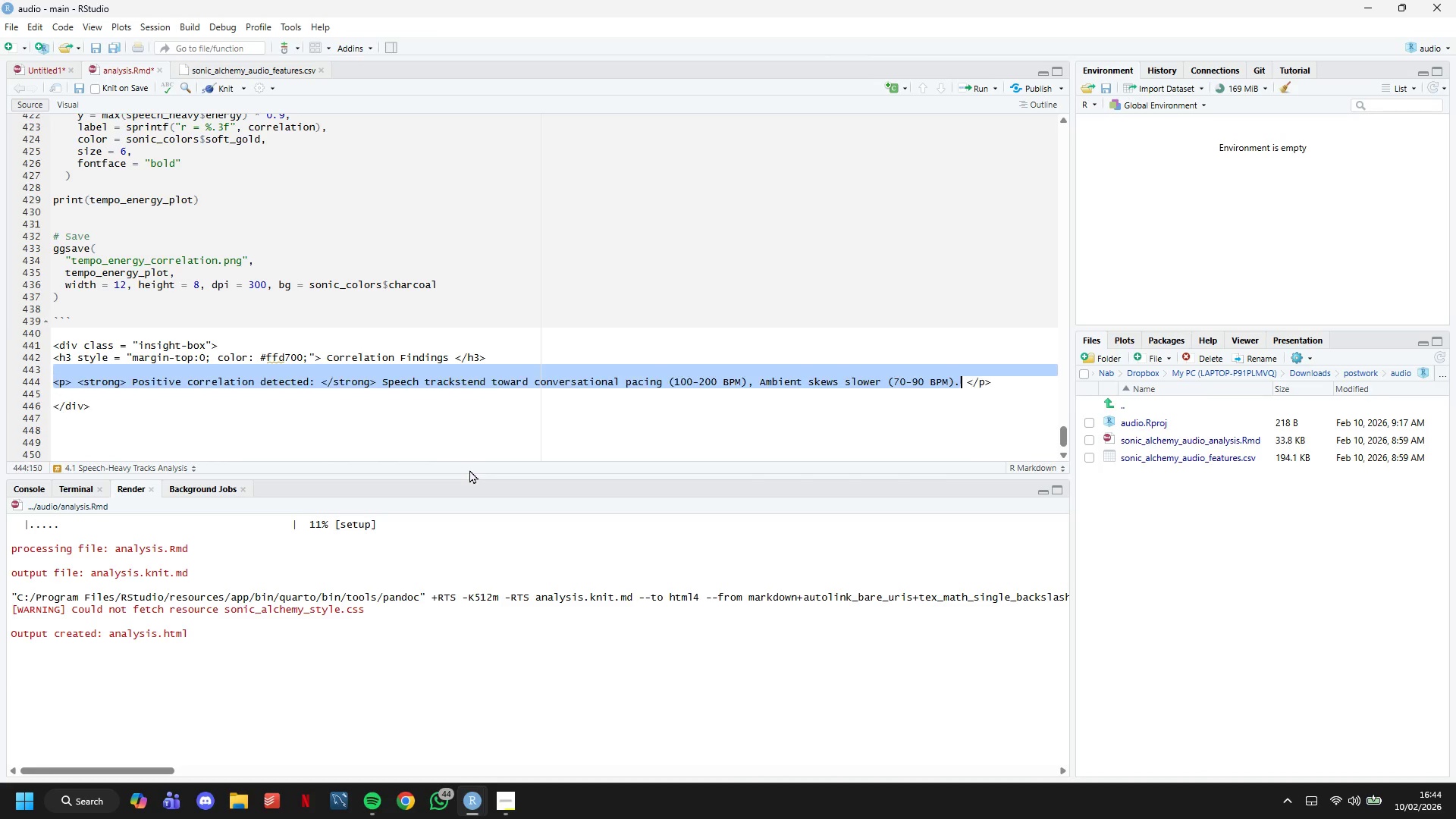 
key(Control+Z)
 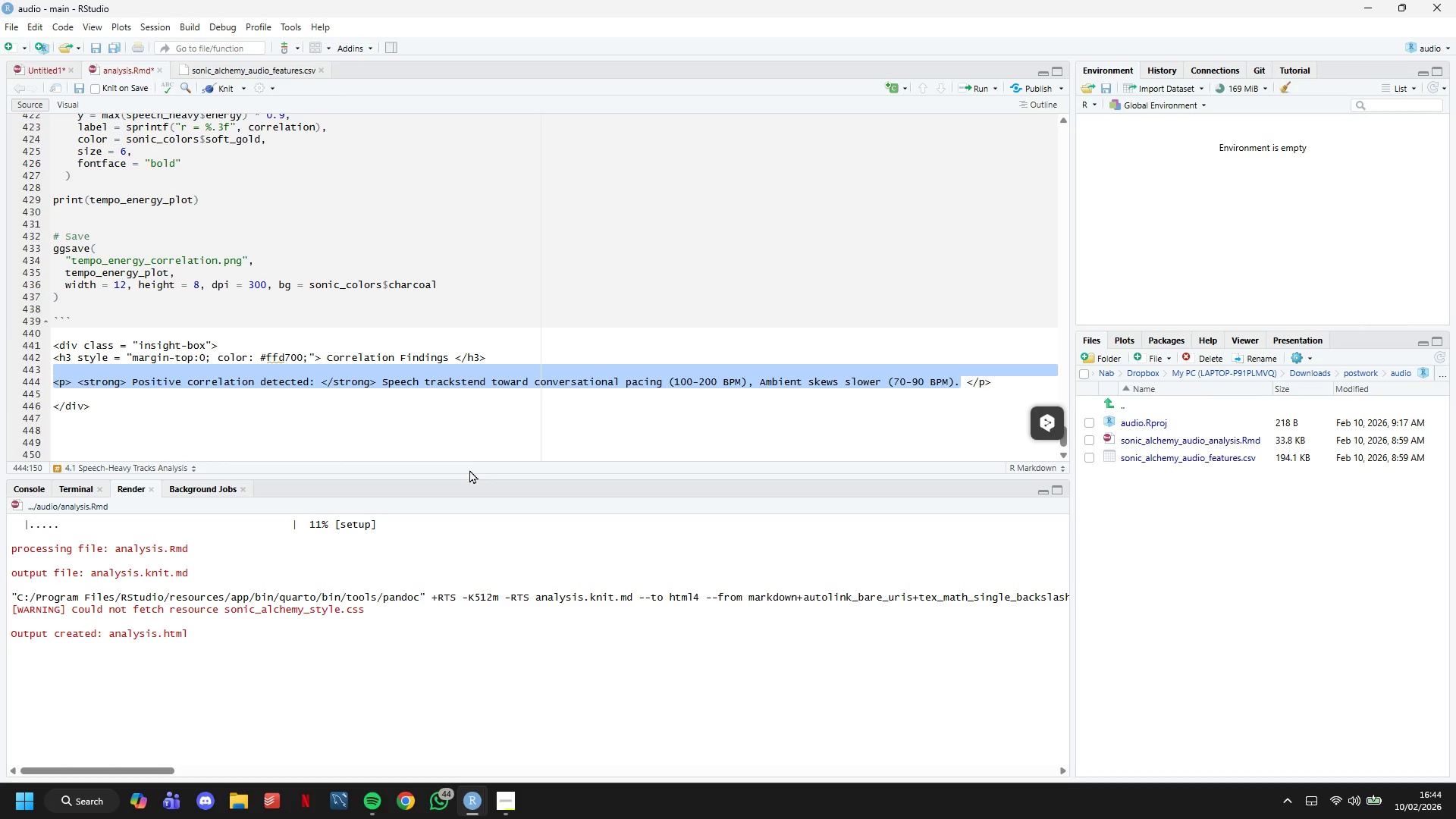 
key(ArrowRight)
 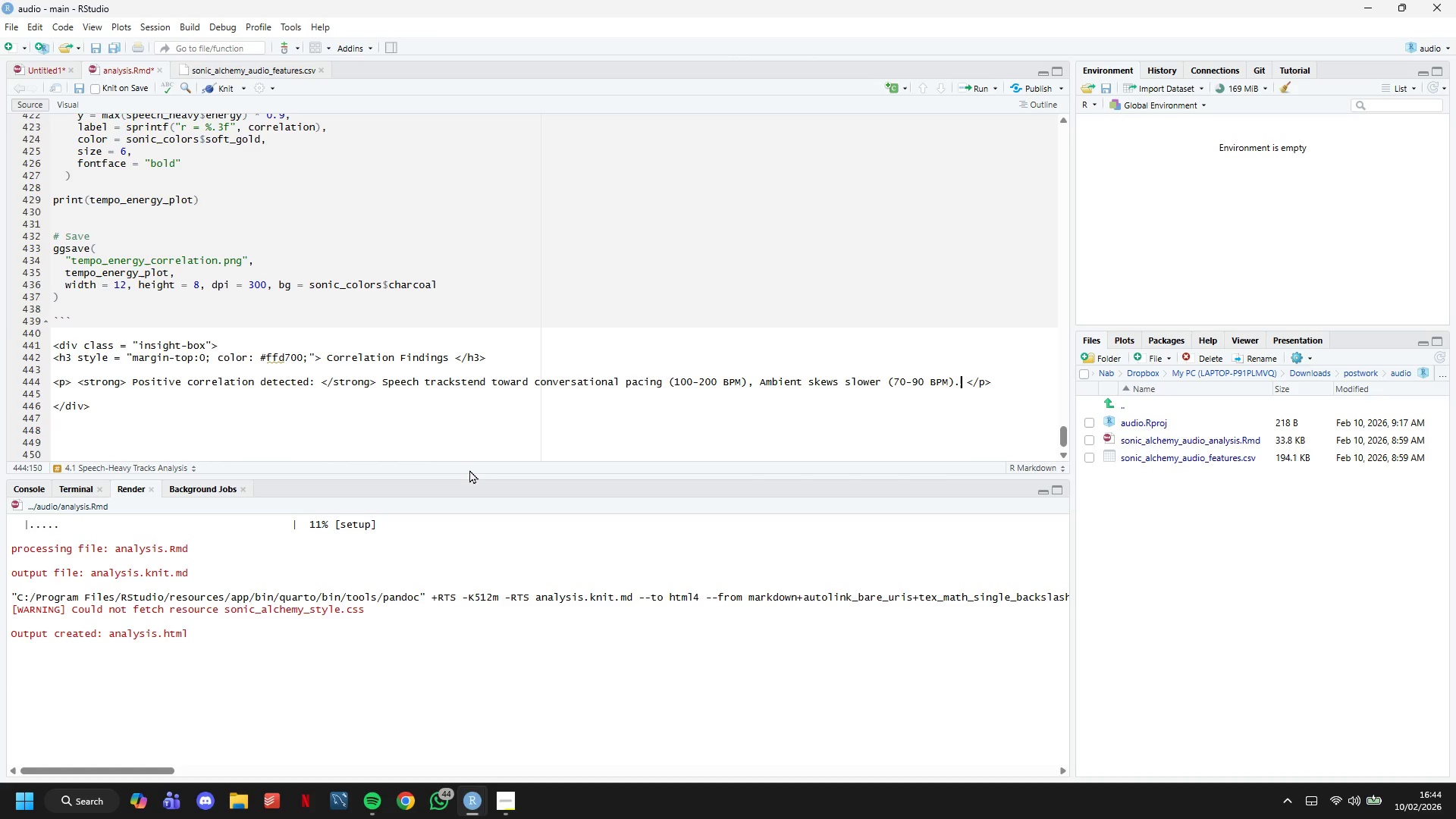 
hold_key(key=Backspace, duration=1.52)
 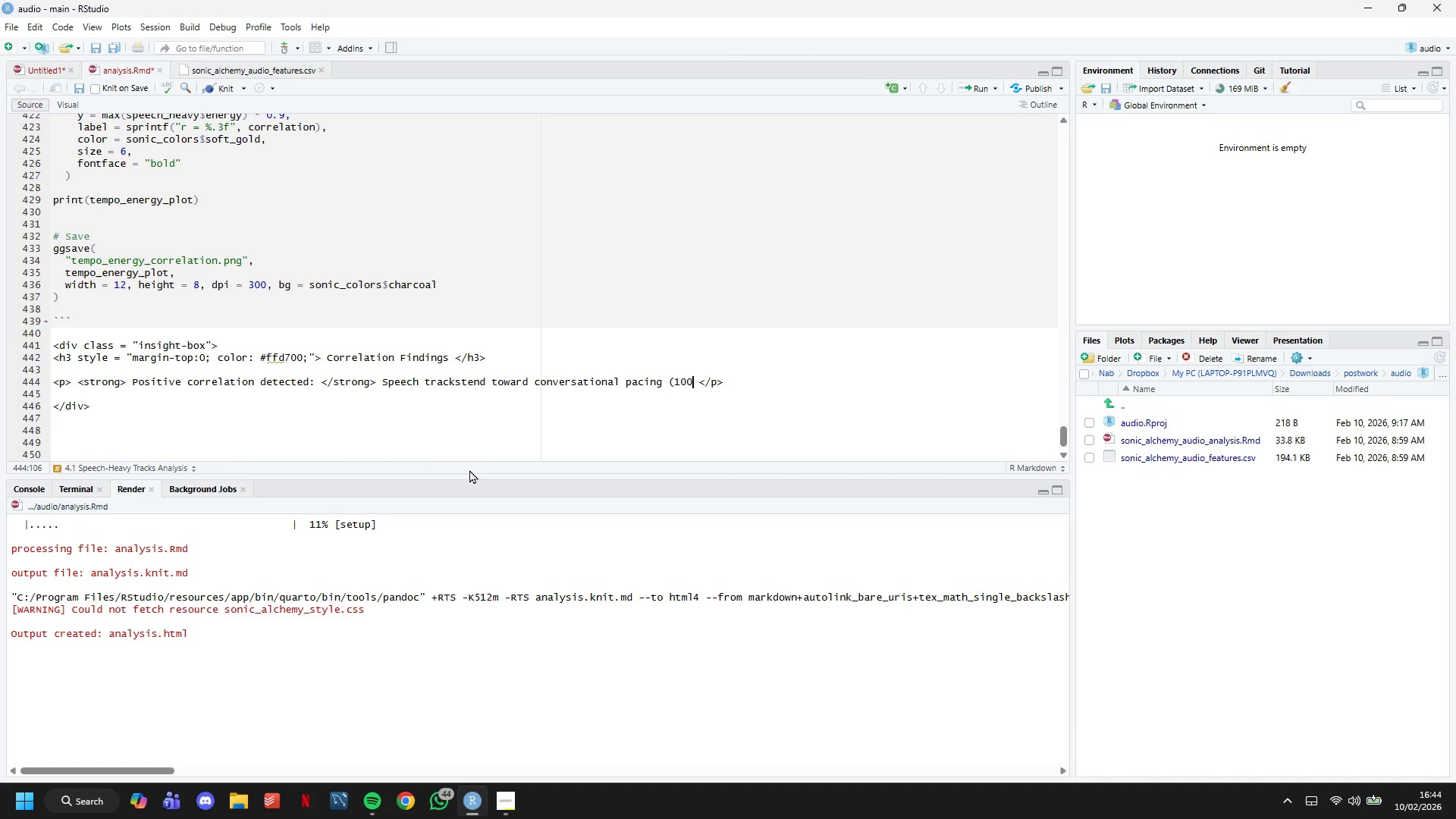 
key(Backspace)
 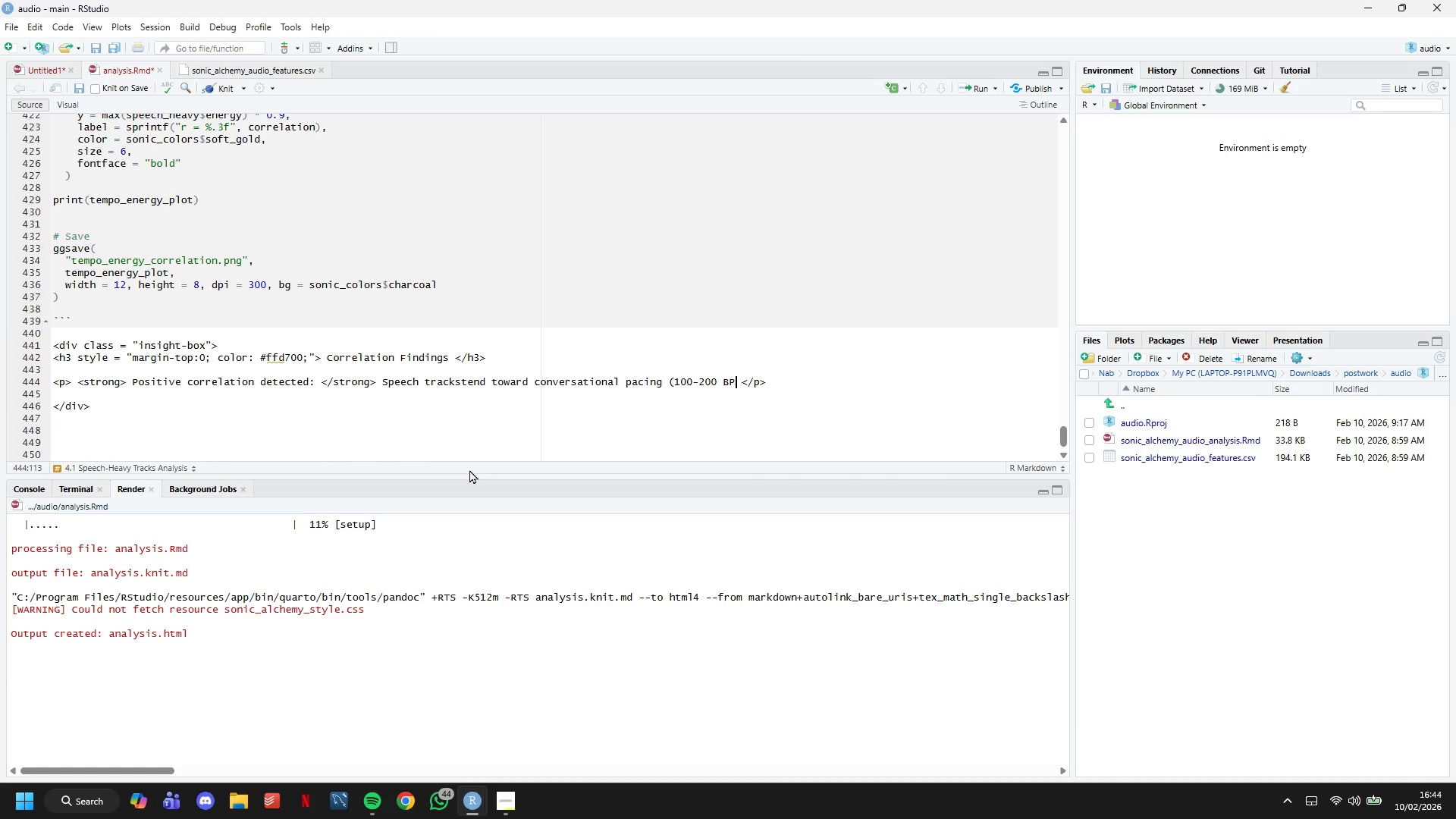 
key(Backspace)
 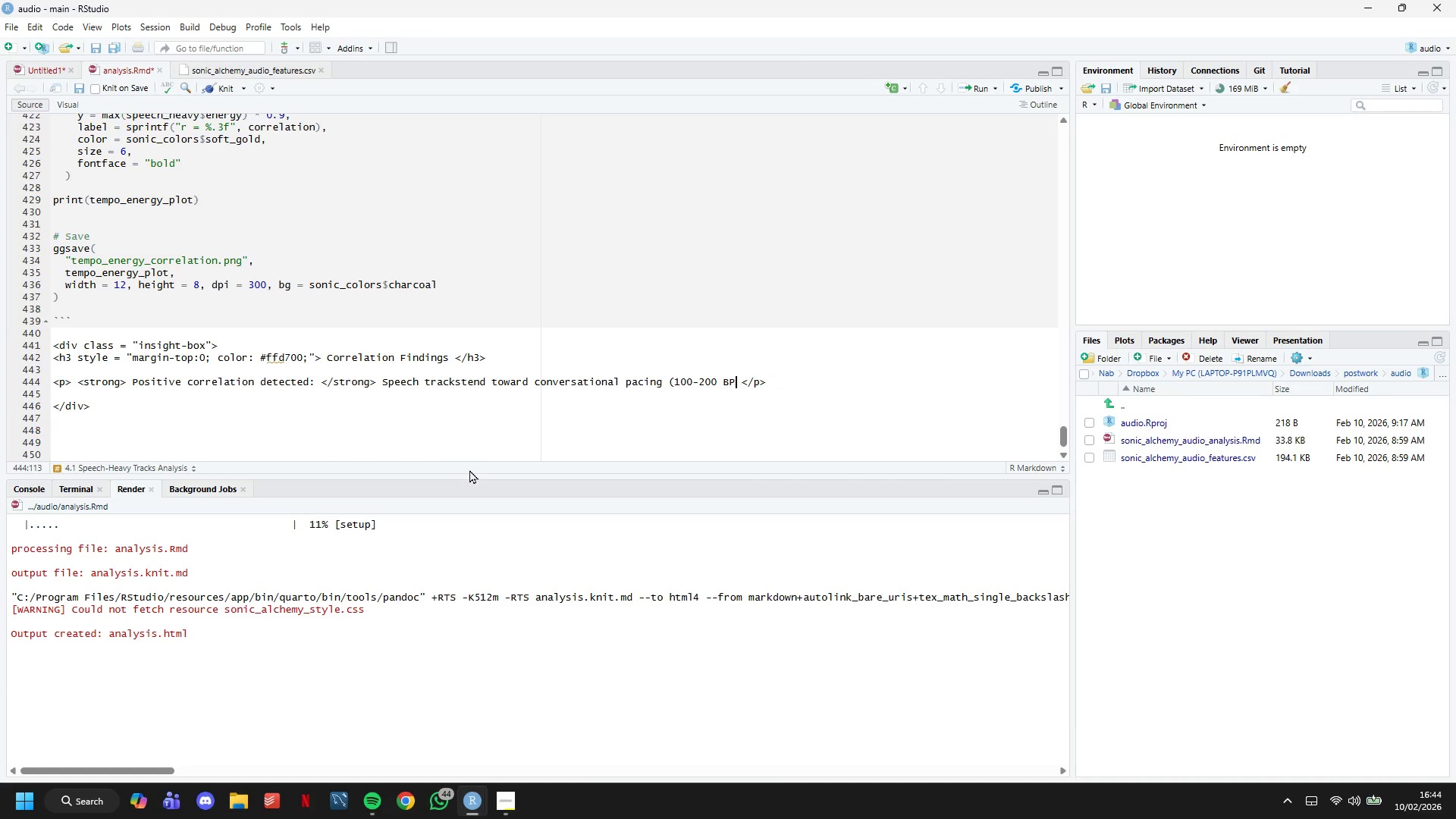 
key(Backspace)
 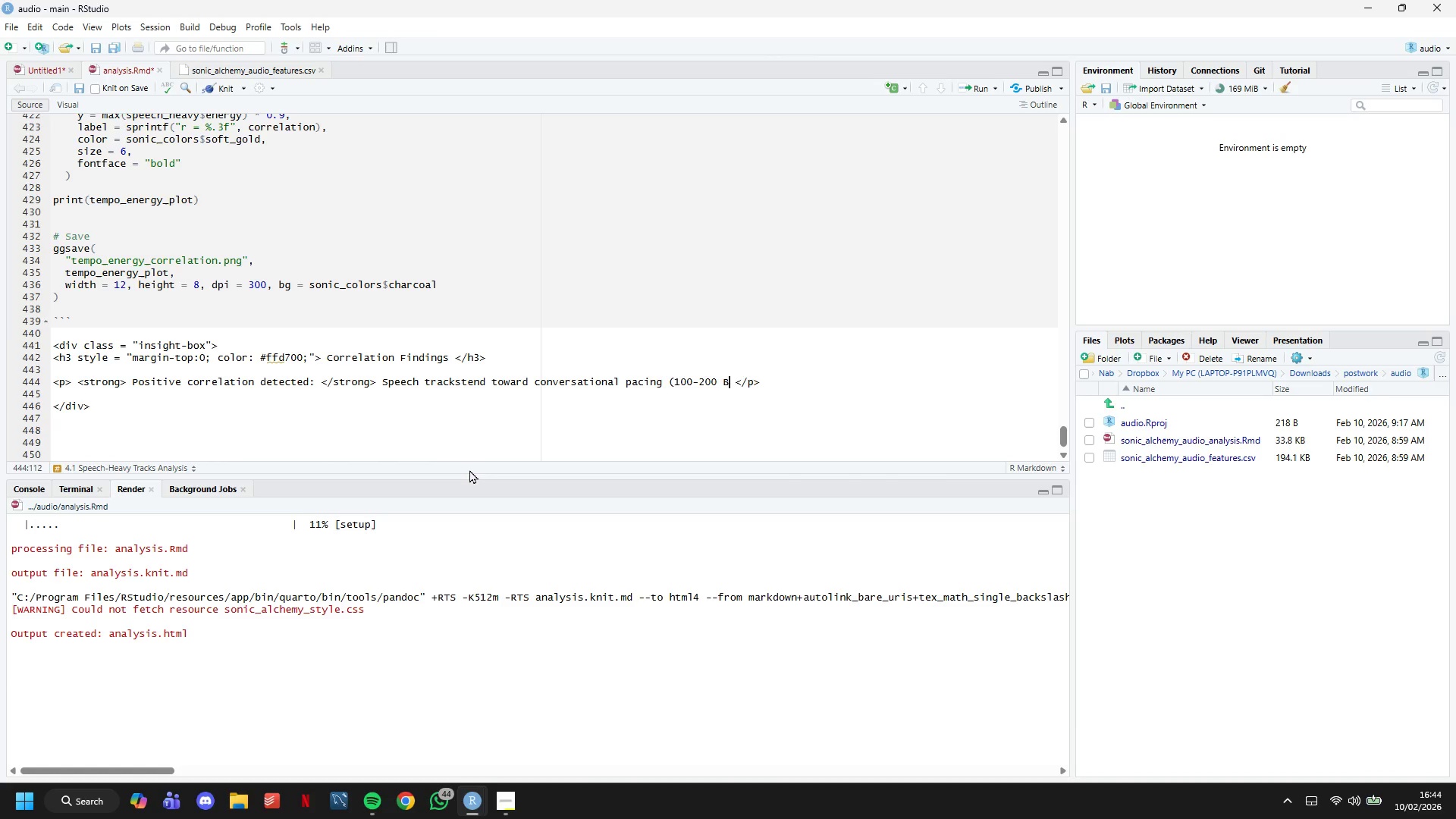 
key(Backspace)
 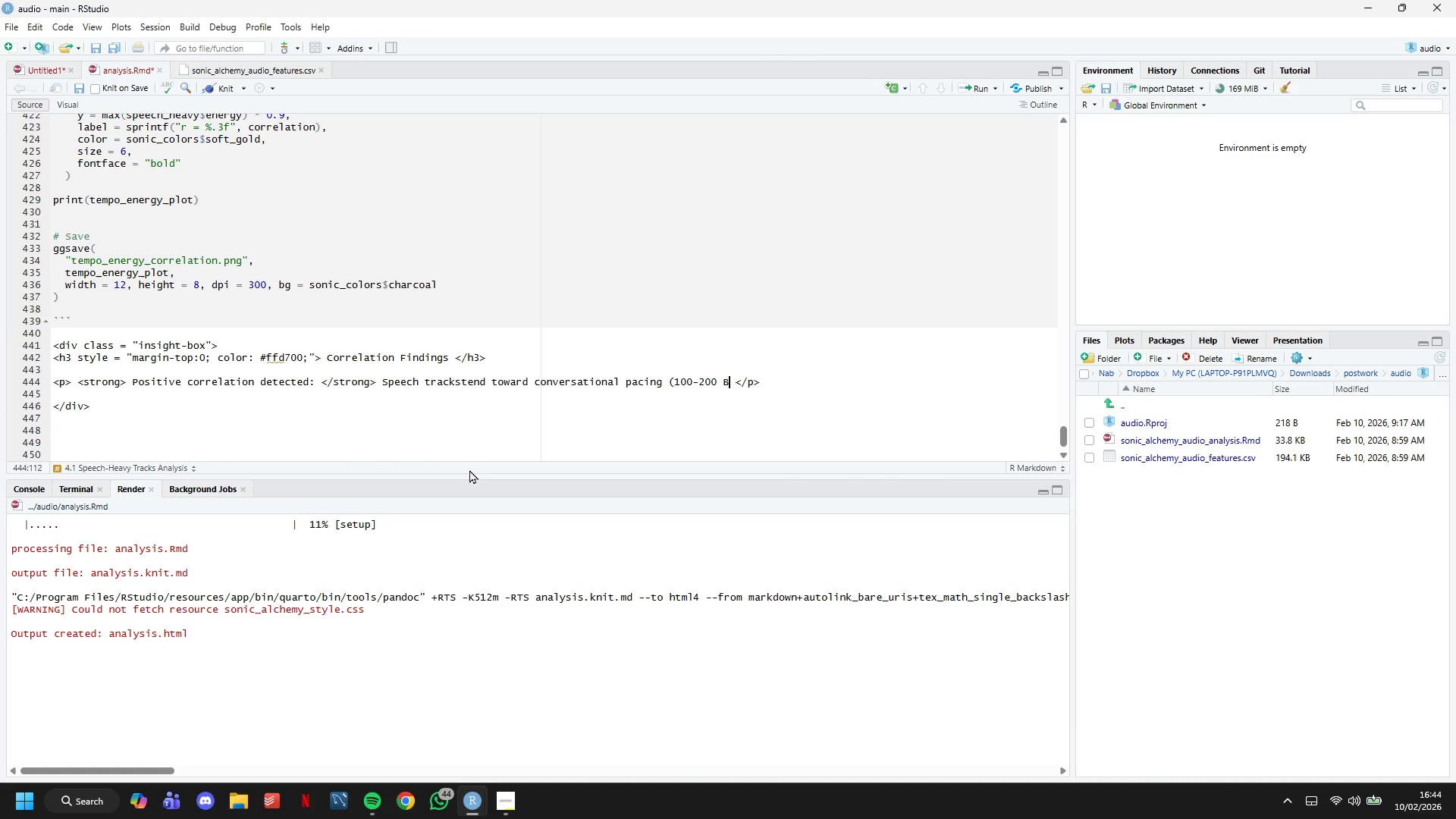 
key(Backspace)
 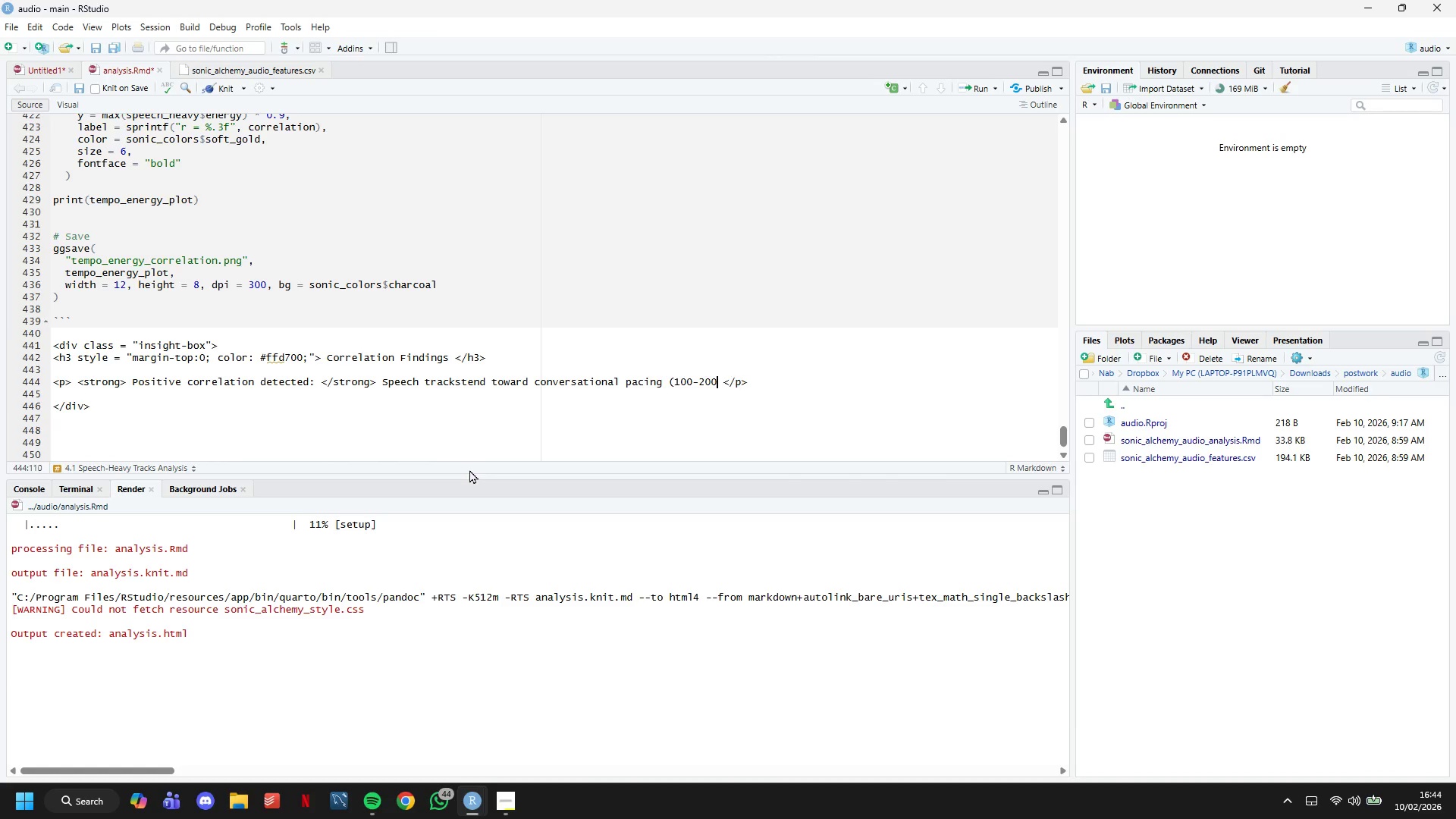 
key(Backspace)
 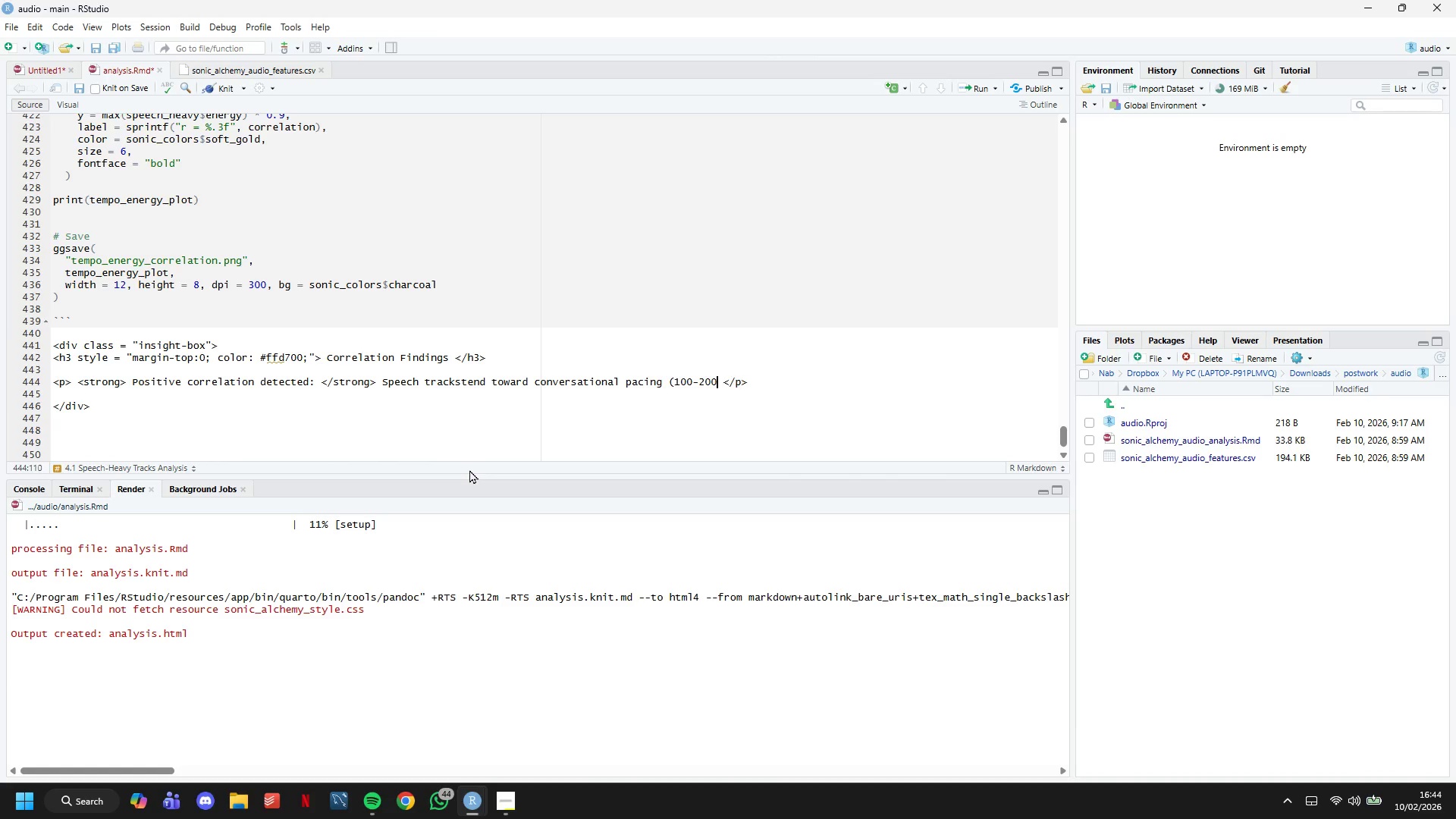 
key(Backspace)
 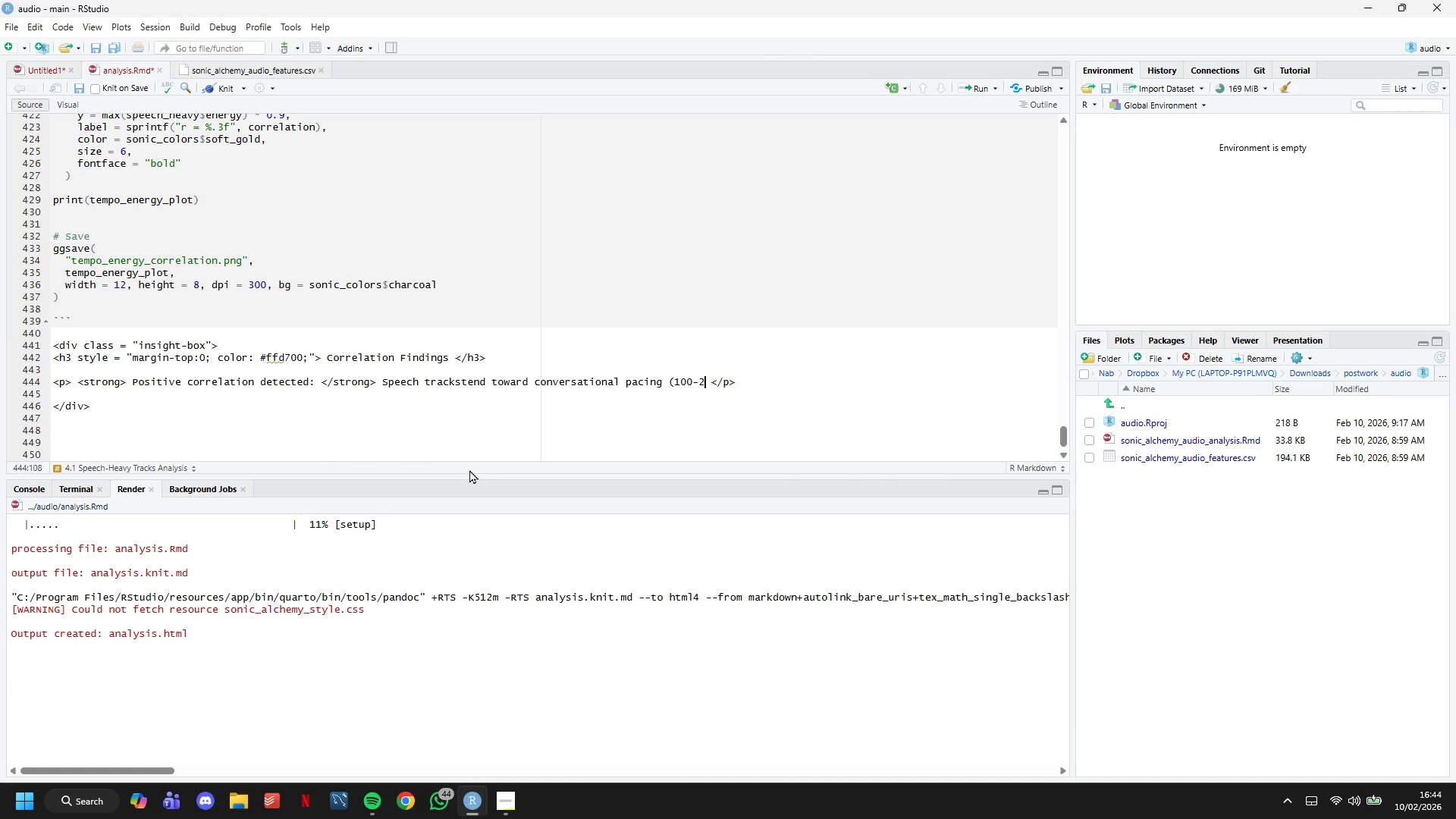 
key(Backspace)
 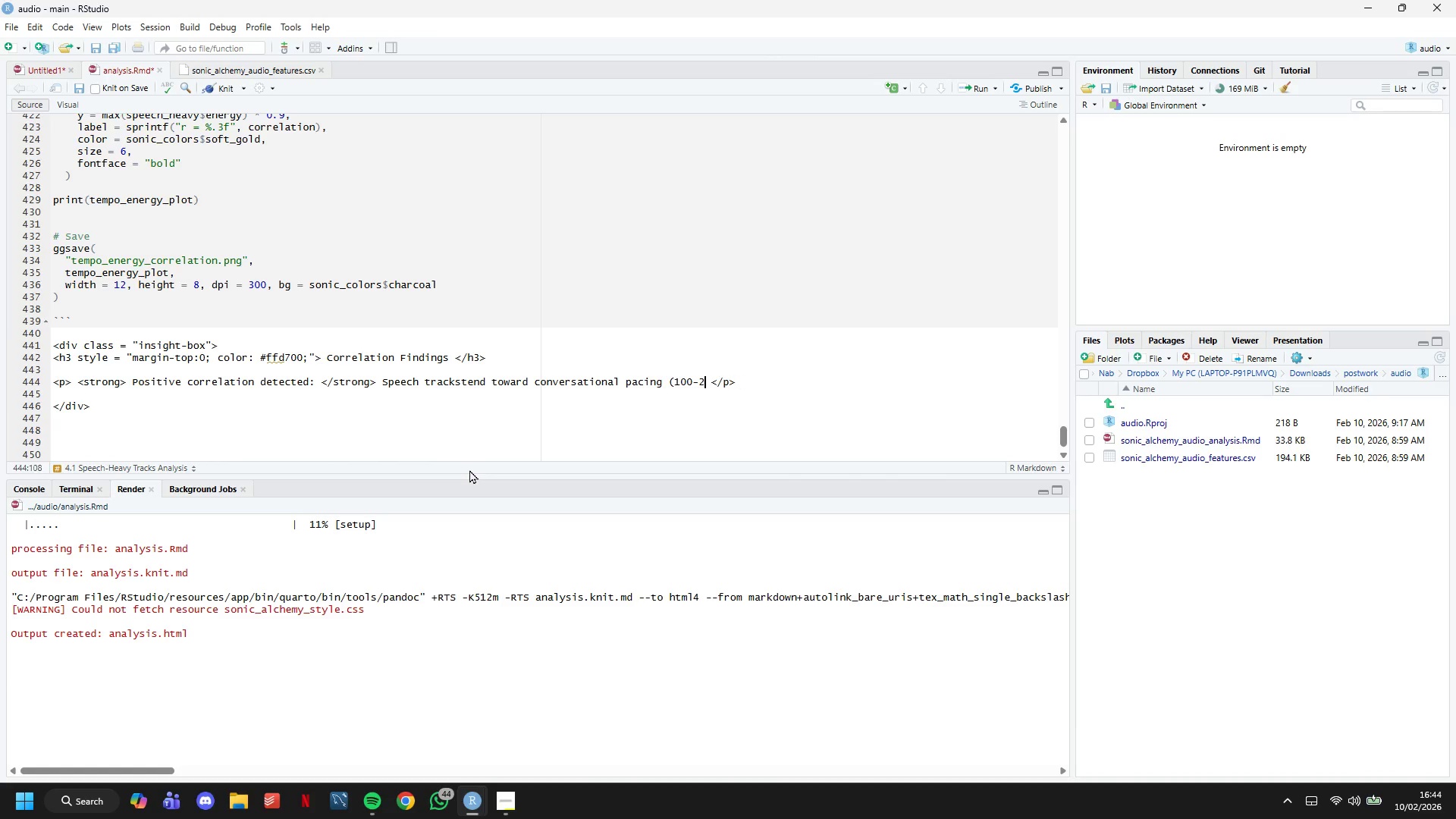 
key(Backspace)
 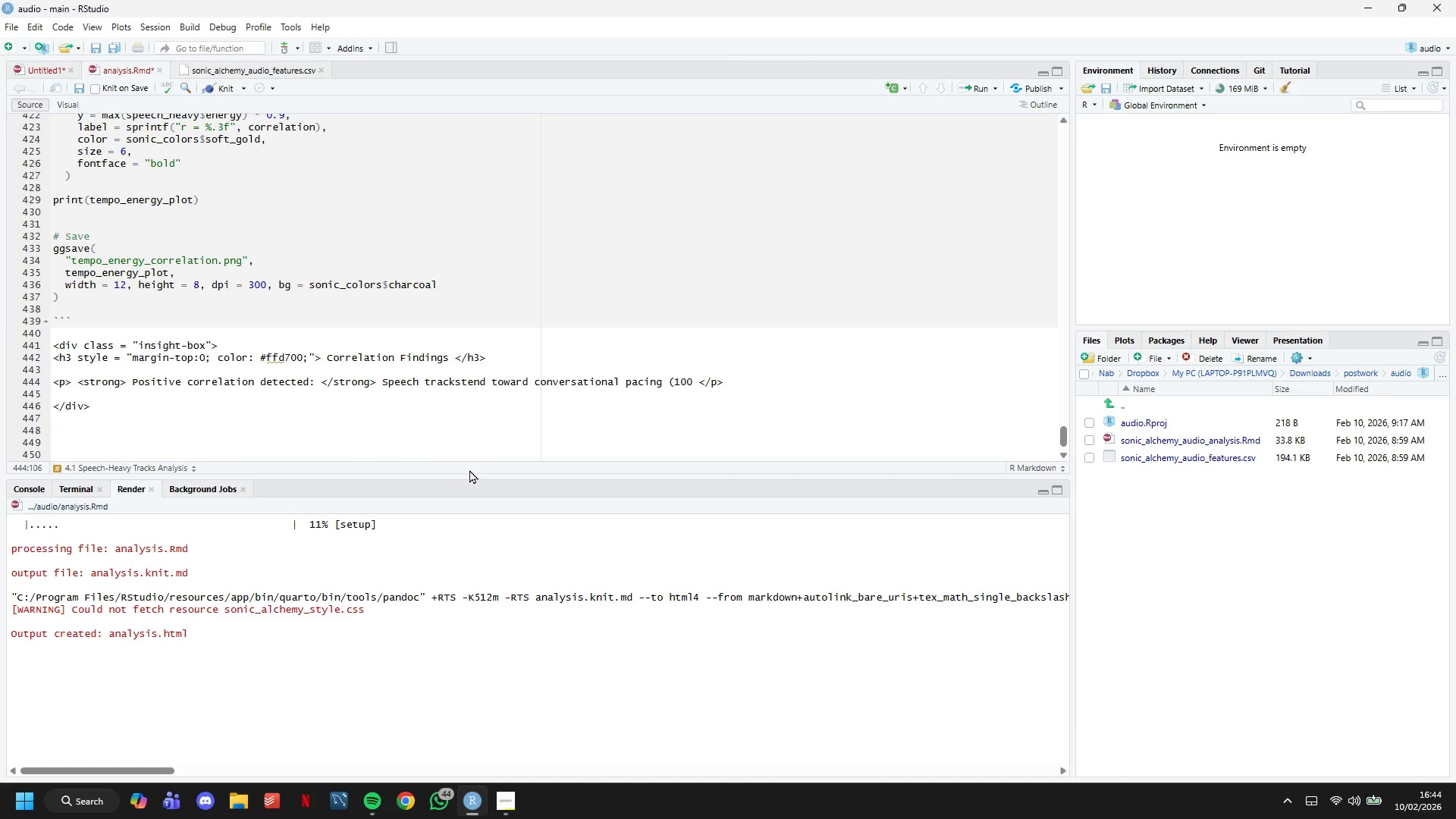 
hold_key(key=Backspace, duration=1.5)
 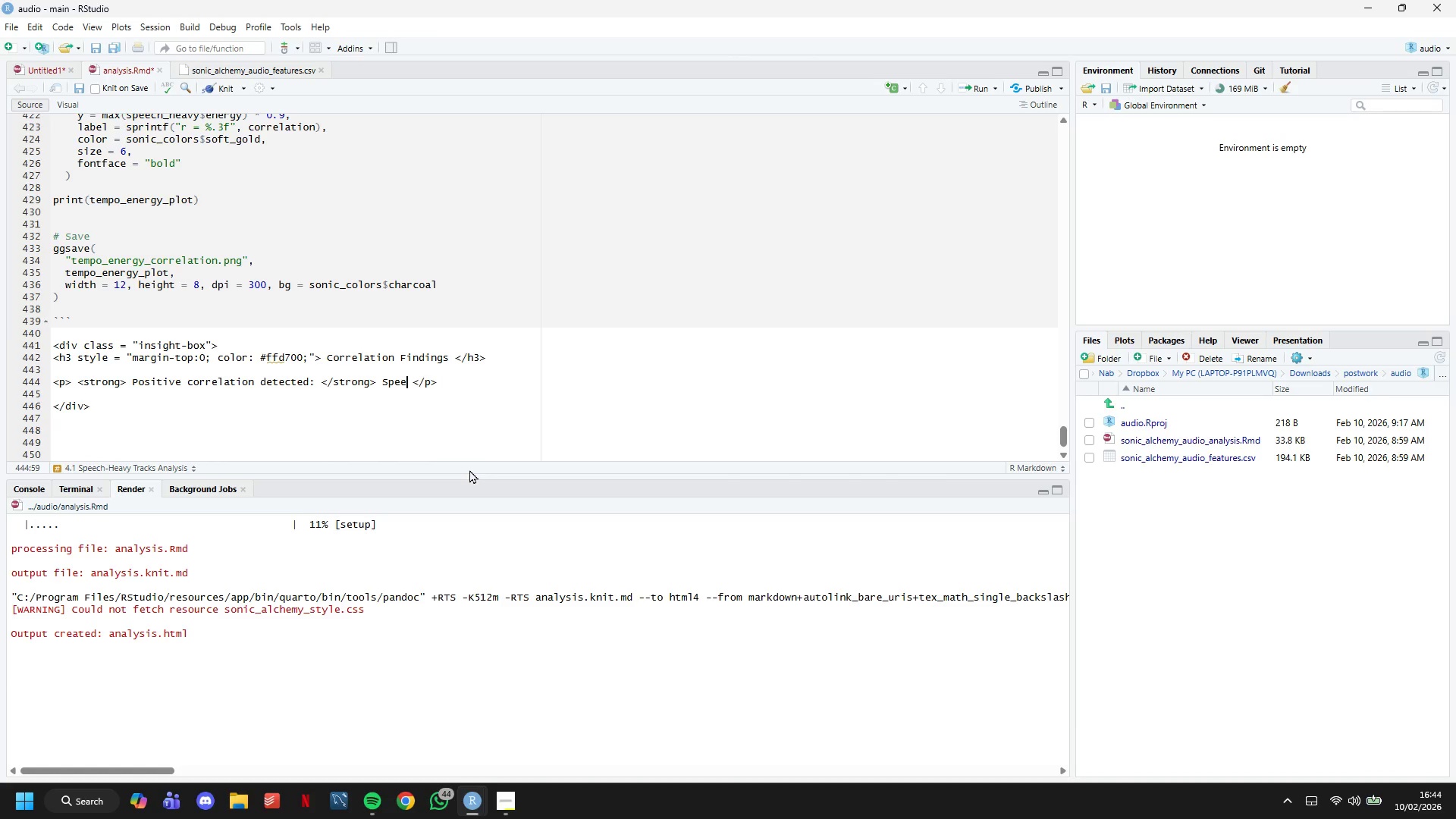 
hold_key(key=Backspace, duration=0.34)
 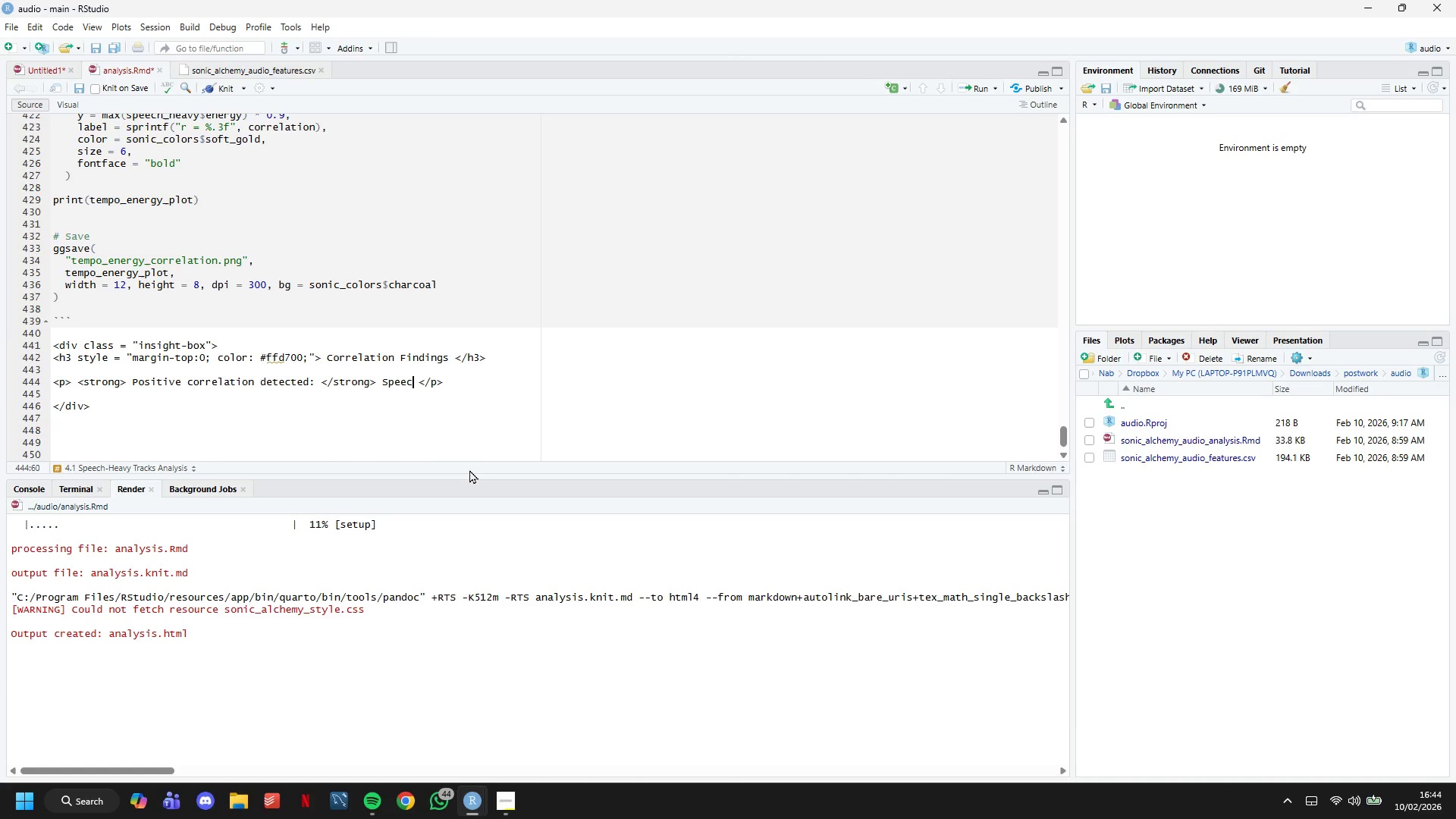 
key(Backspace)
 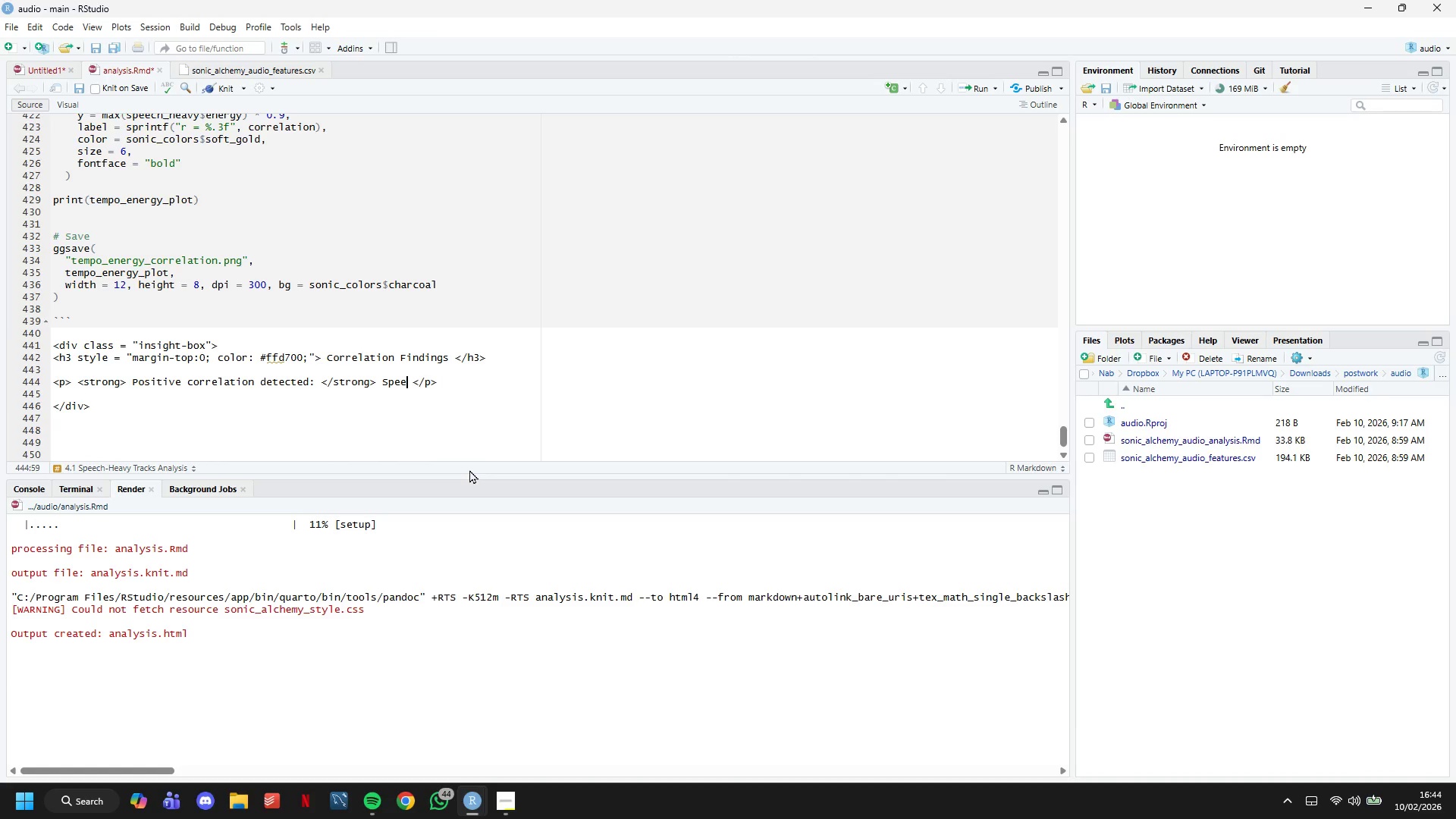 
key(Backspace)
 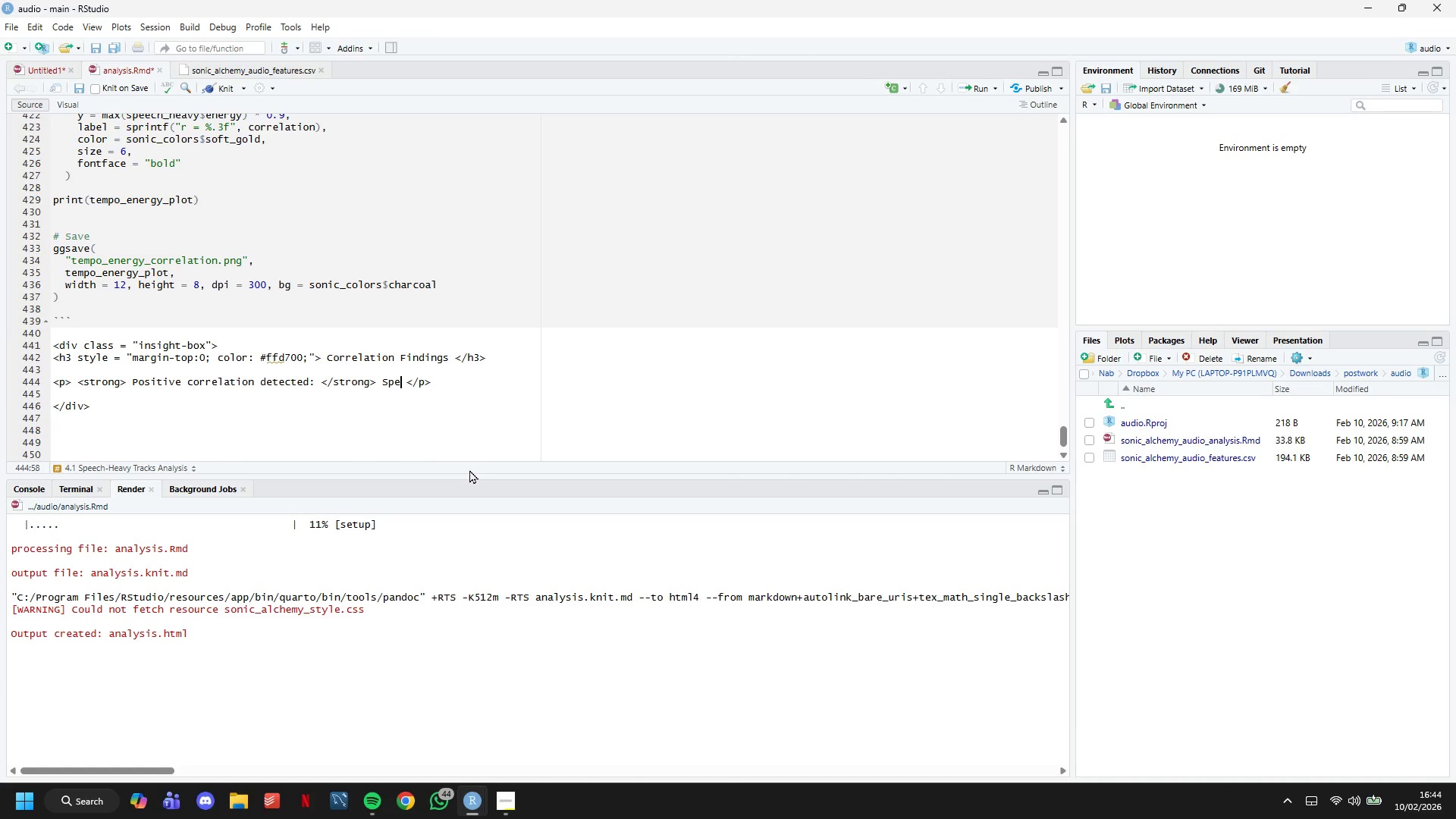 
key(Backspace)
 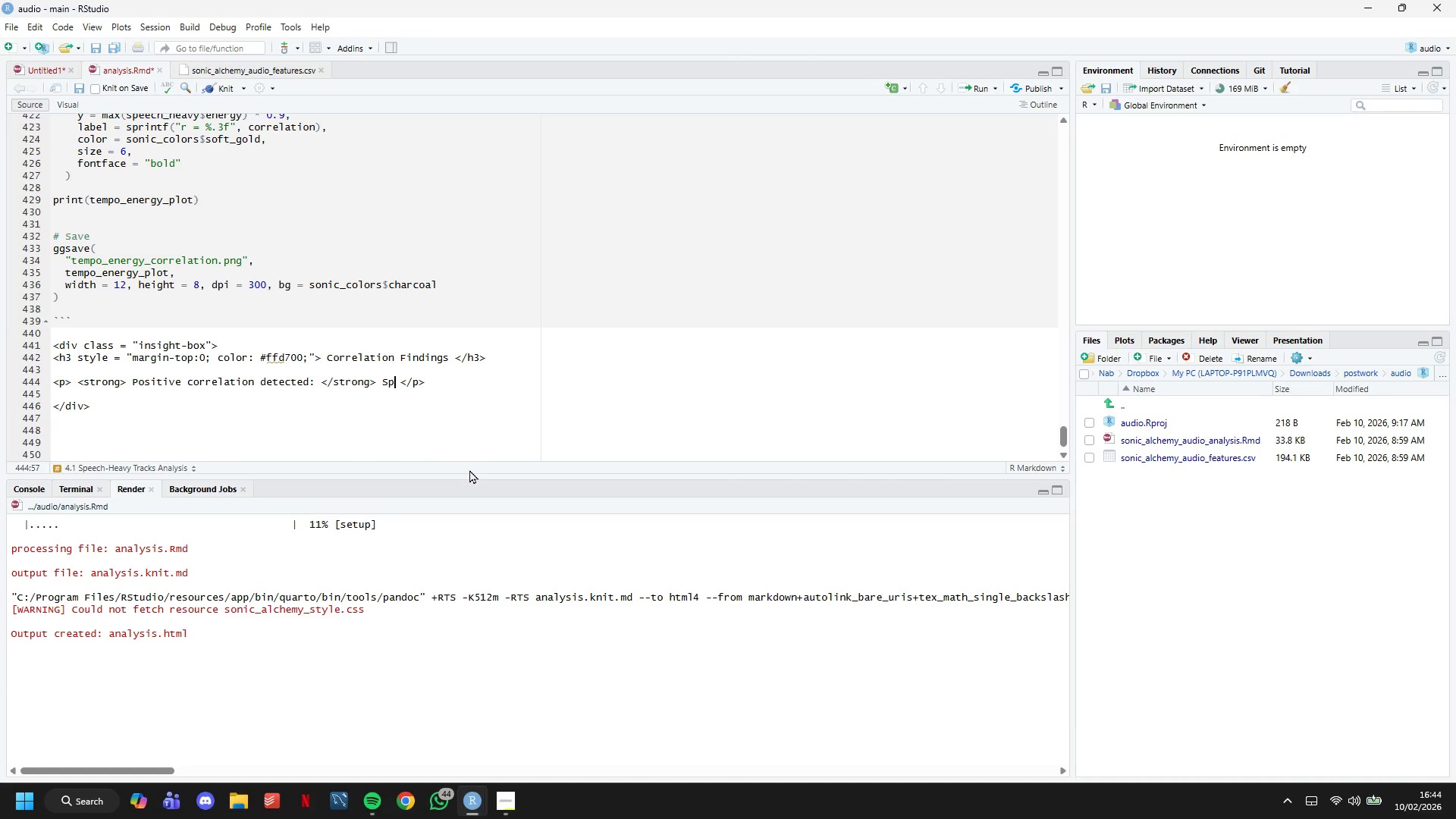 
key(Backspace)
 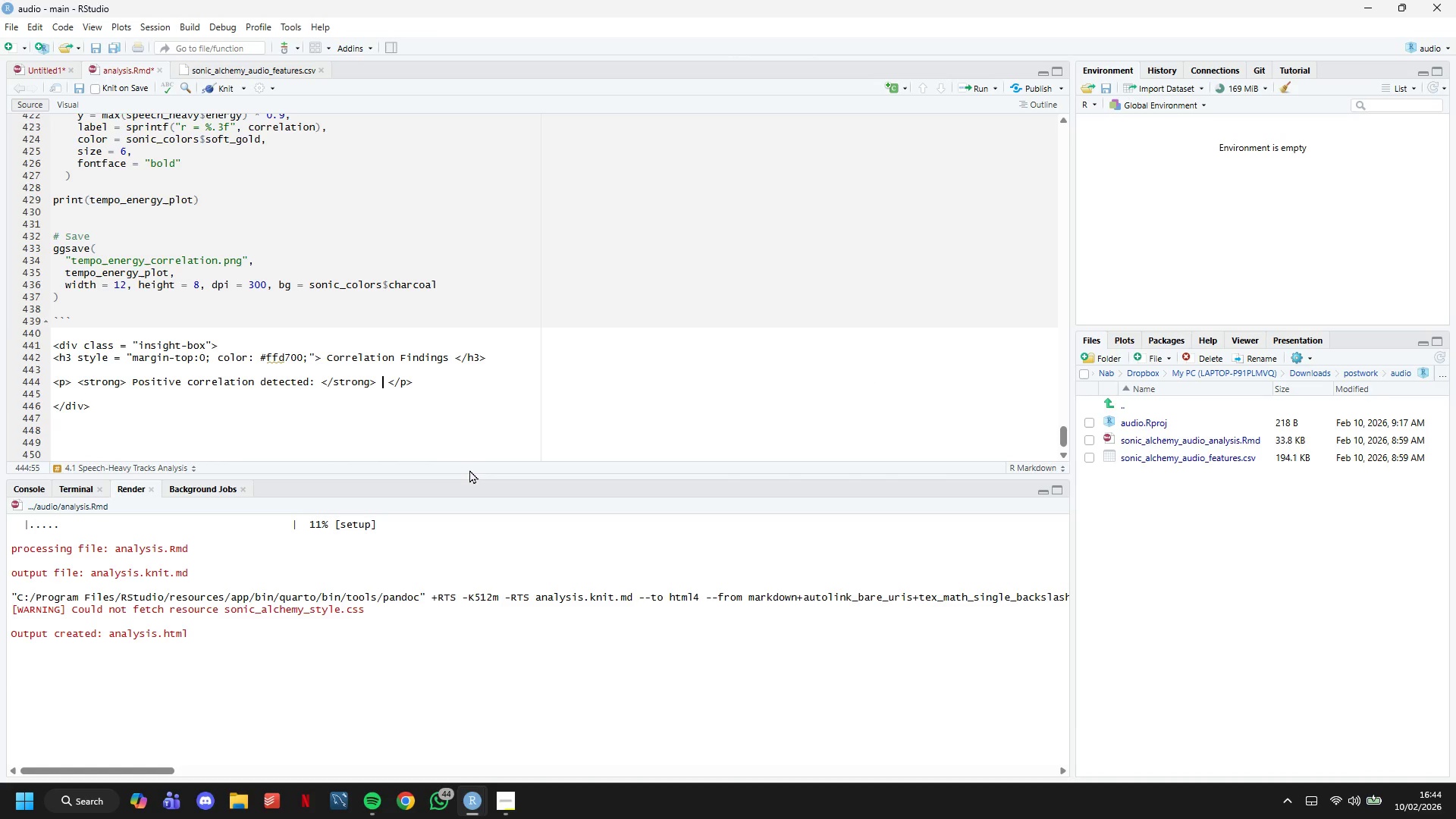 
key(Backspace)
 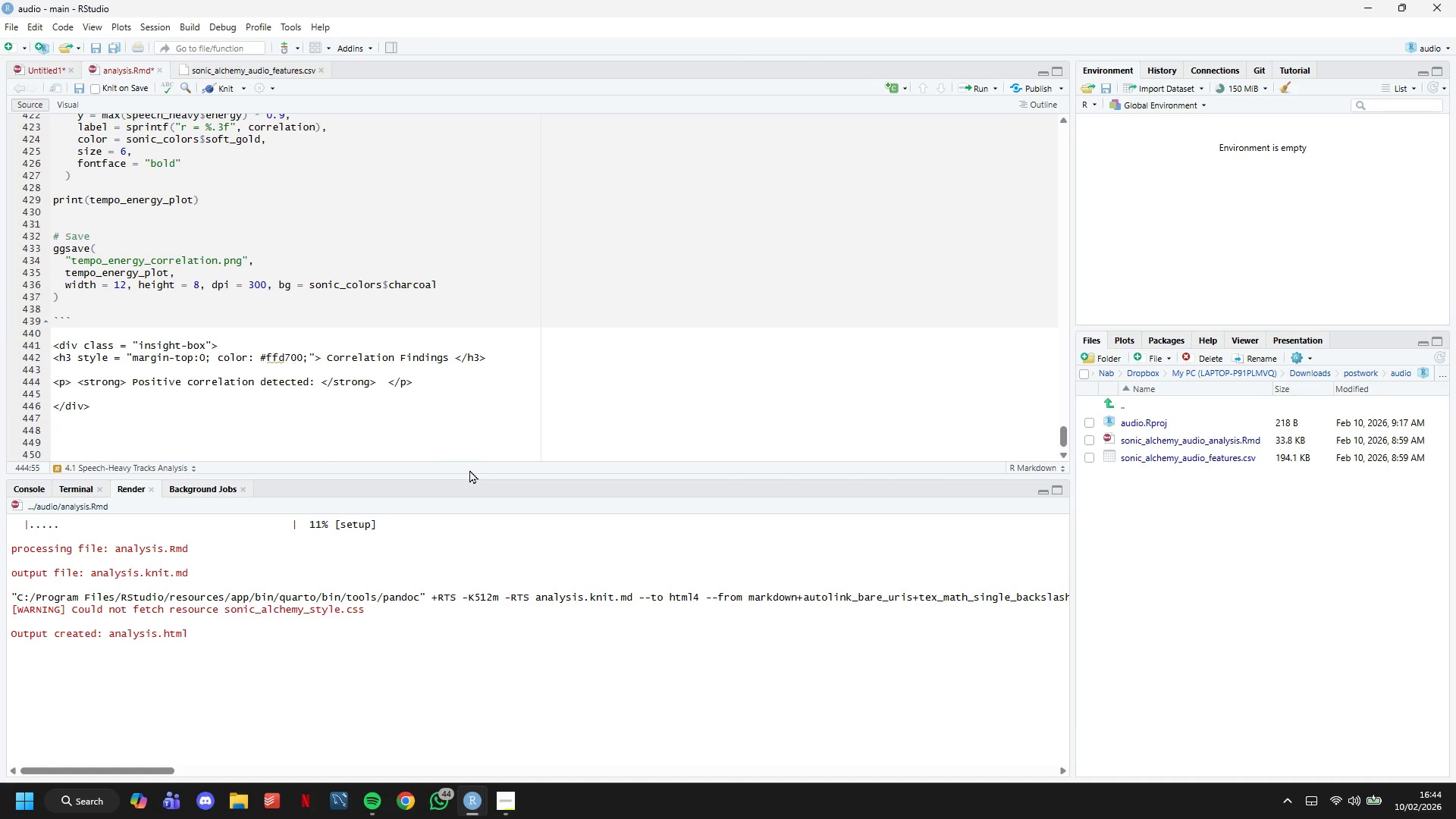 
wait(8.61)
 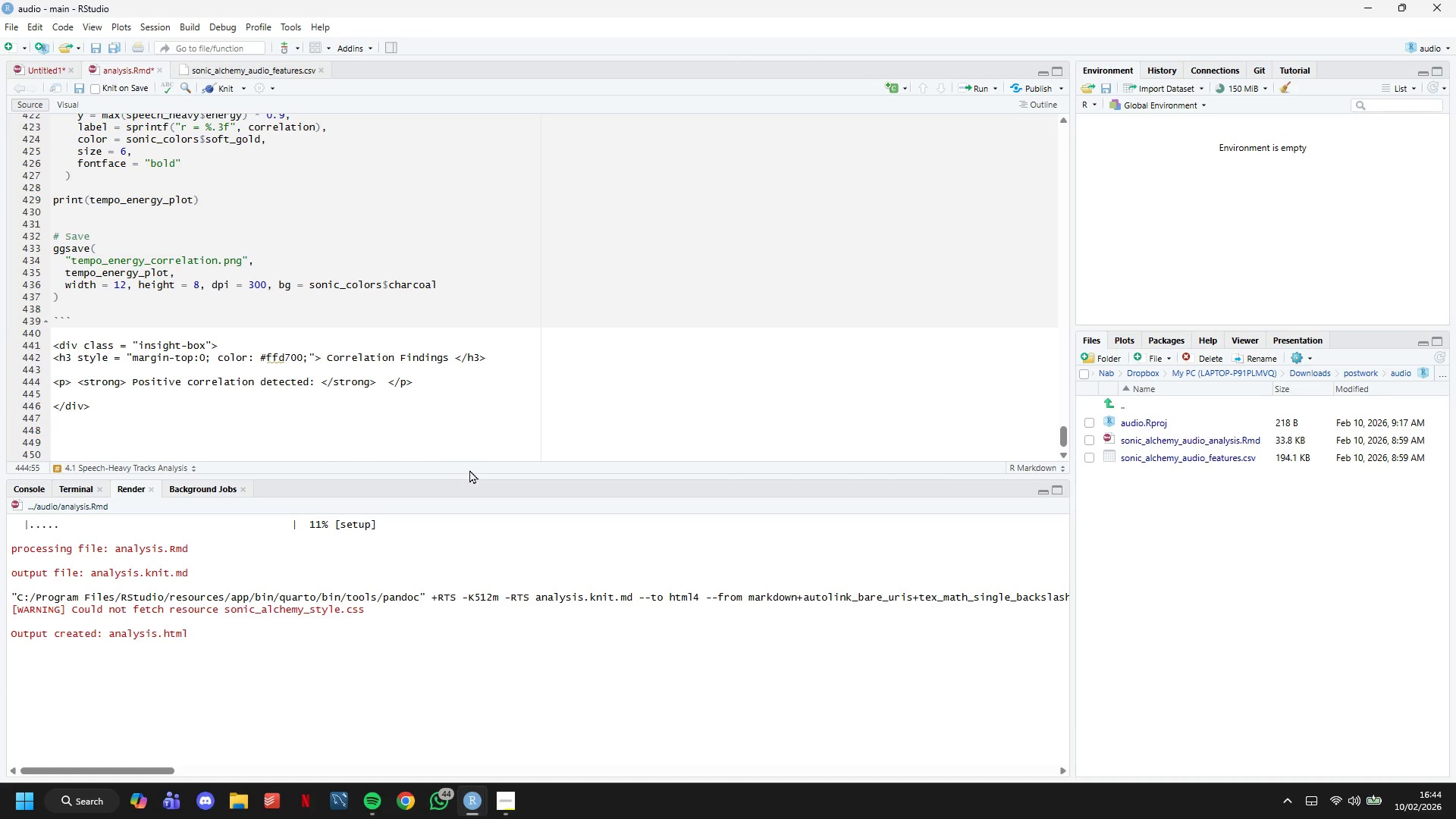 
type(Higher tempo speech tracks tend to have higher energy leb)
key(Backspace)
type(e)
key(Backspace)
type(vels)
 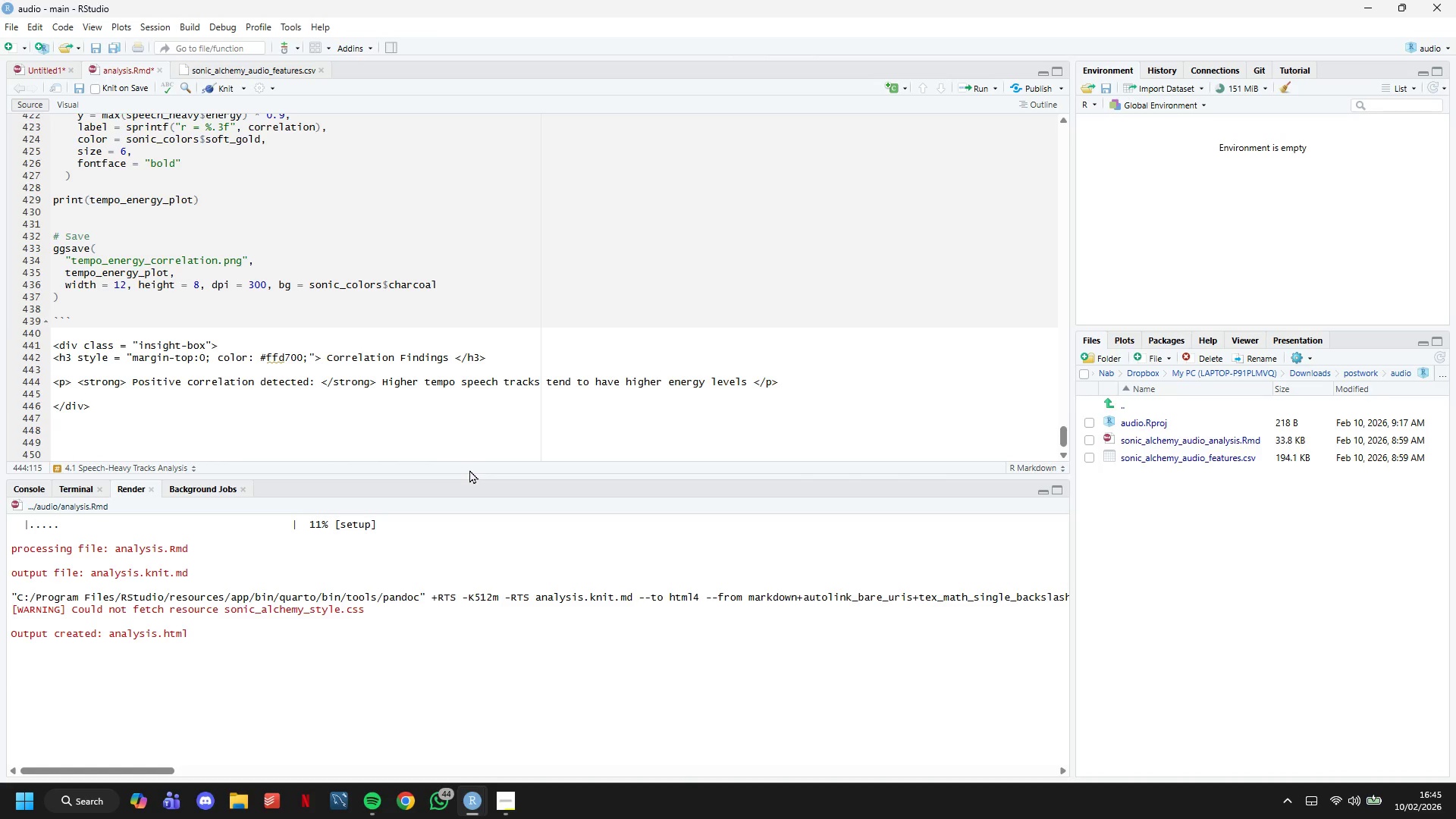 
type(, siggesting faster-paced conversation correlates with increased perceived intensity)
 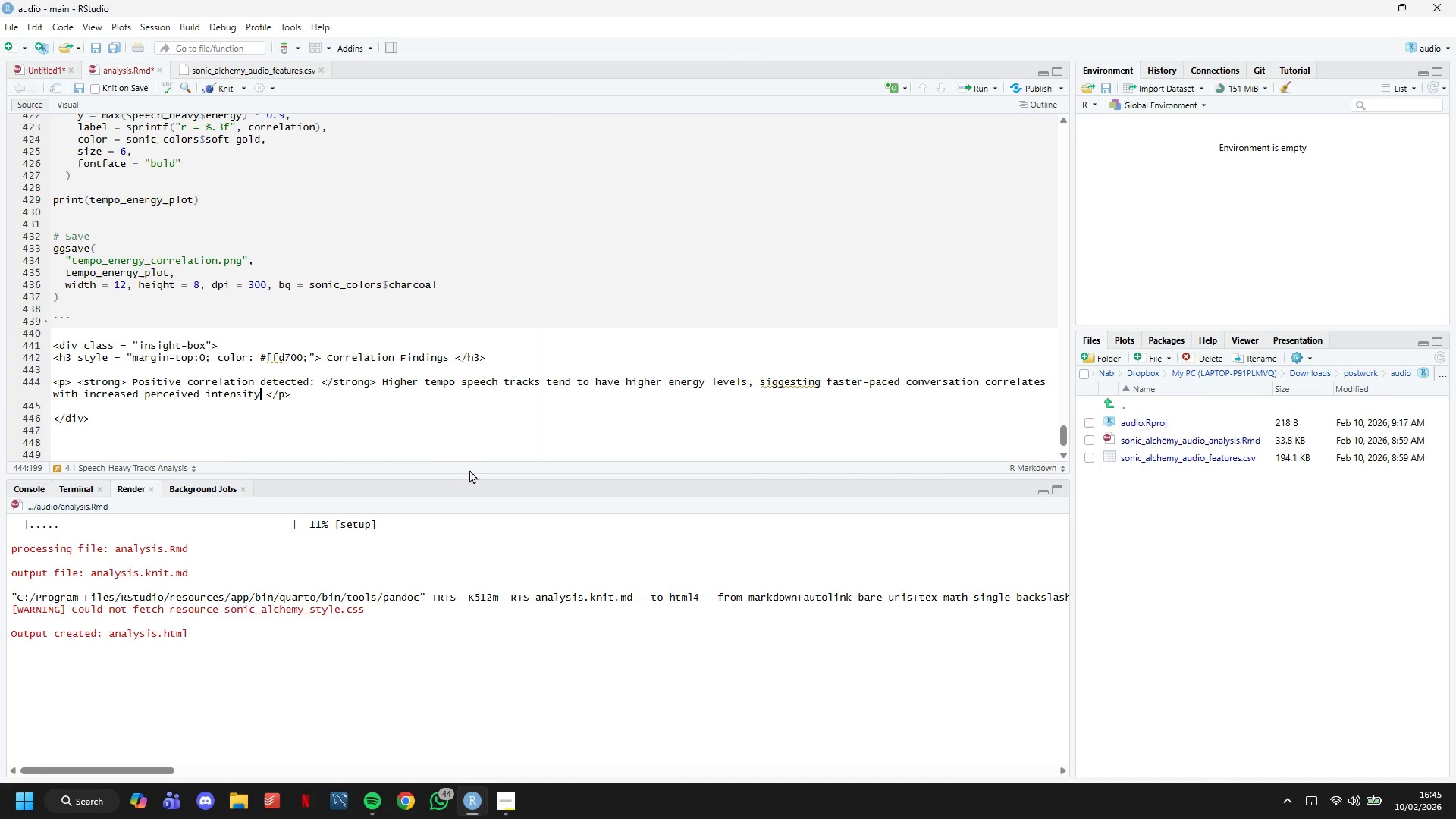 
key(ArrowRight)
 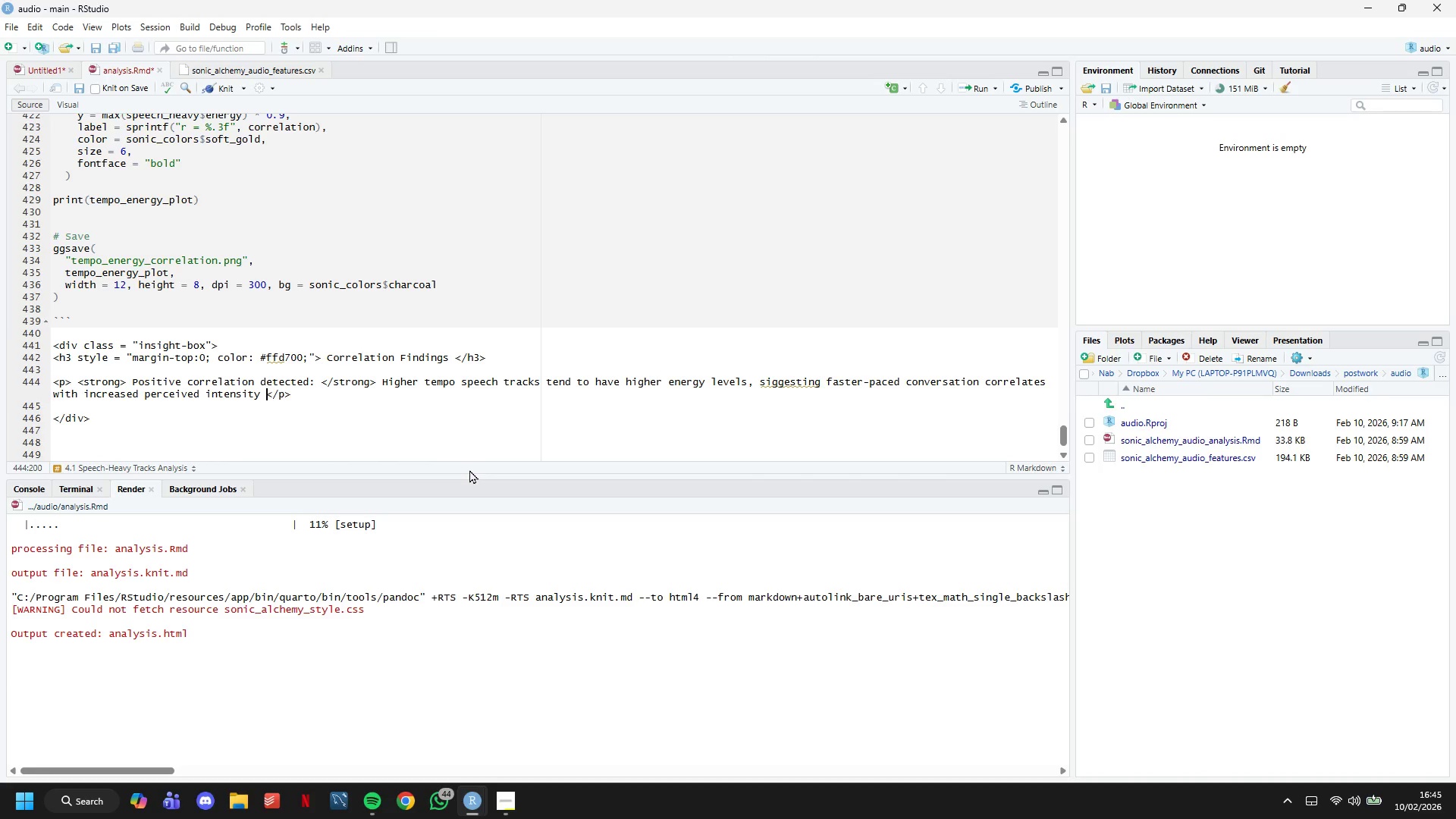 
key(Control+S)
 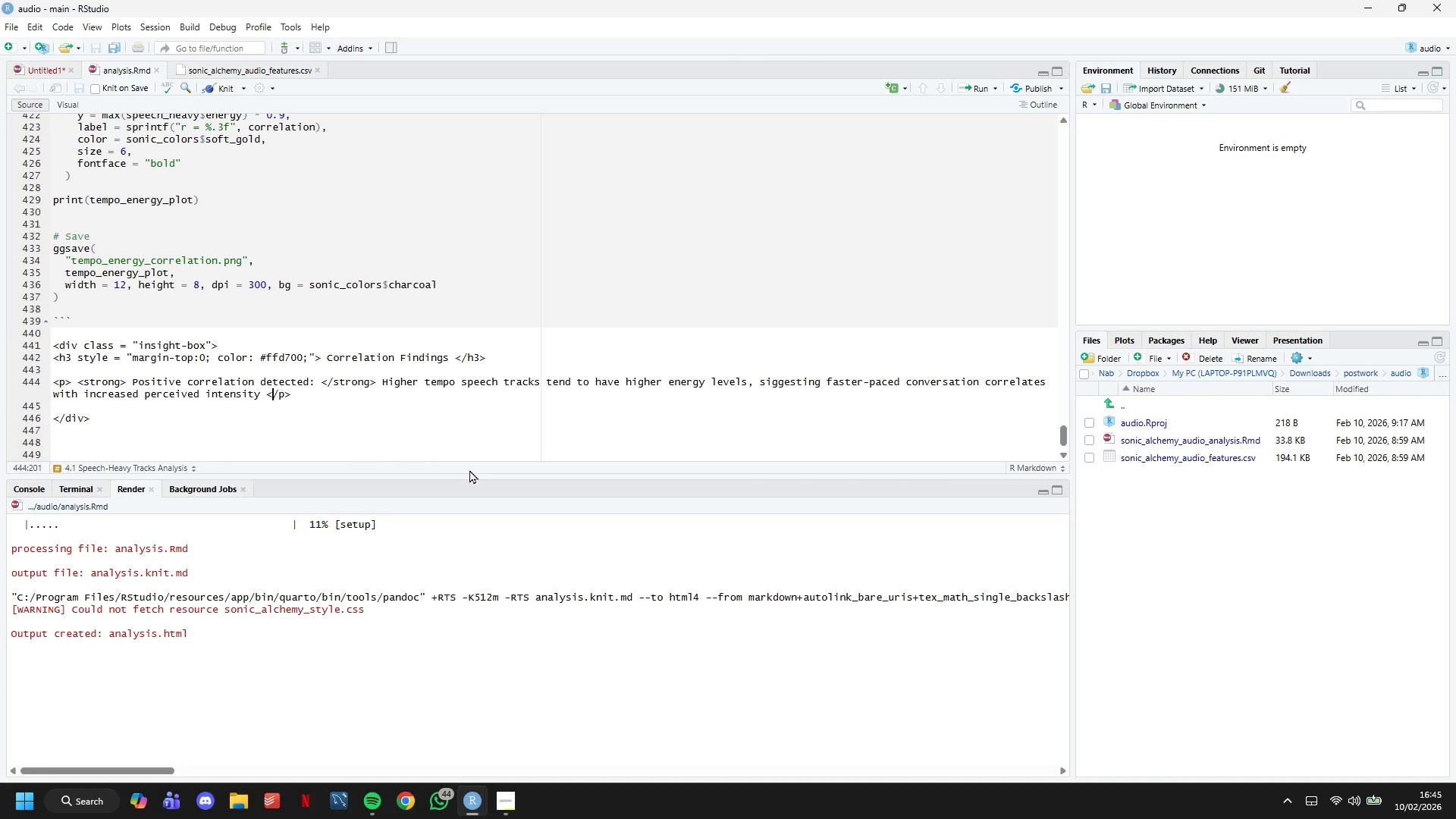 
key(ArrowRight)
 